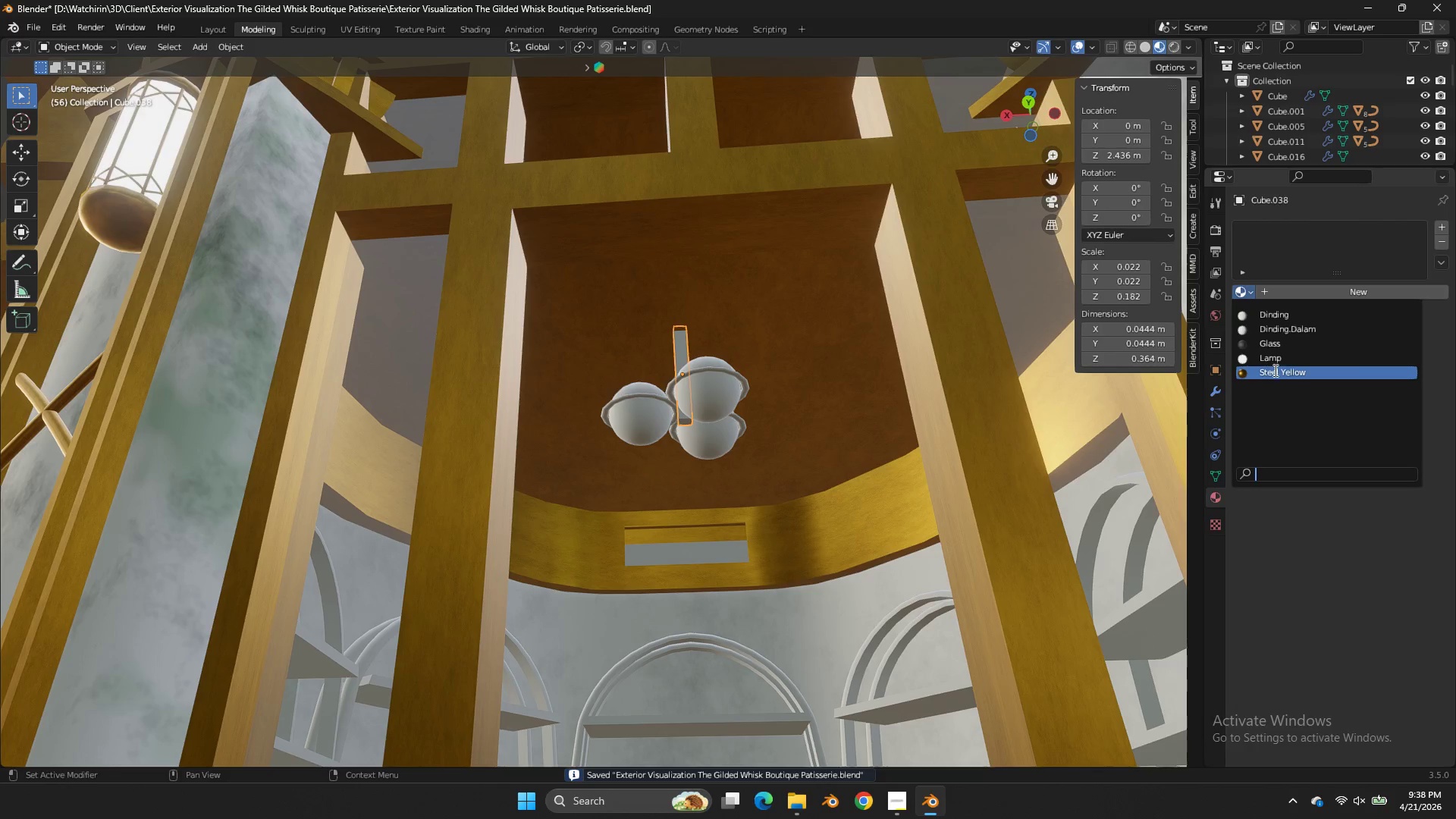 
left_click([1275, 372])
 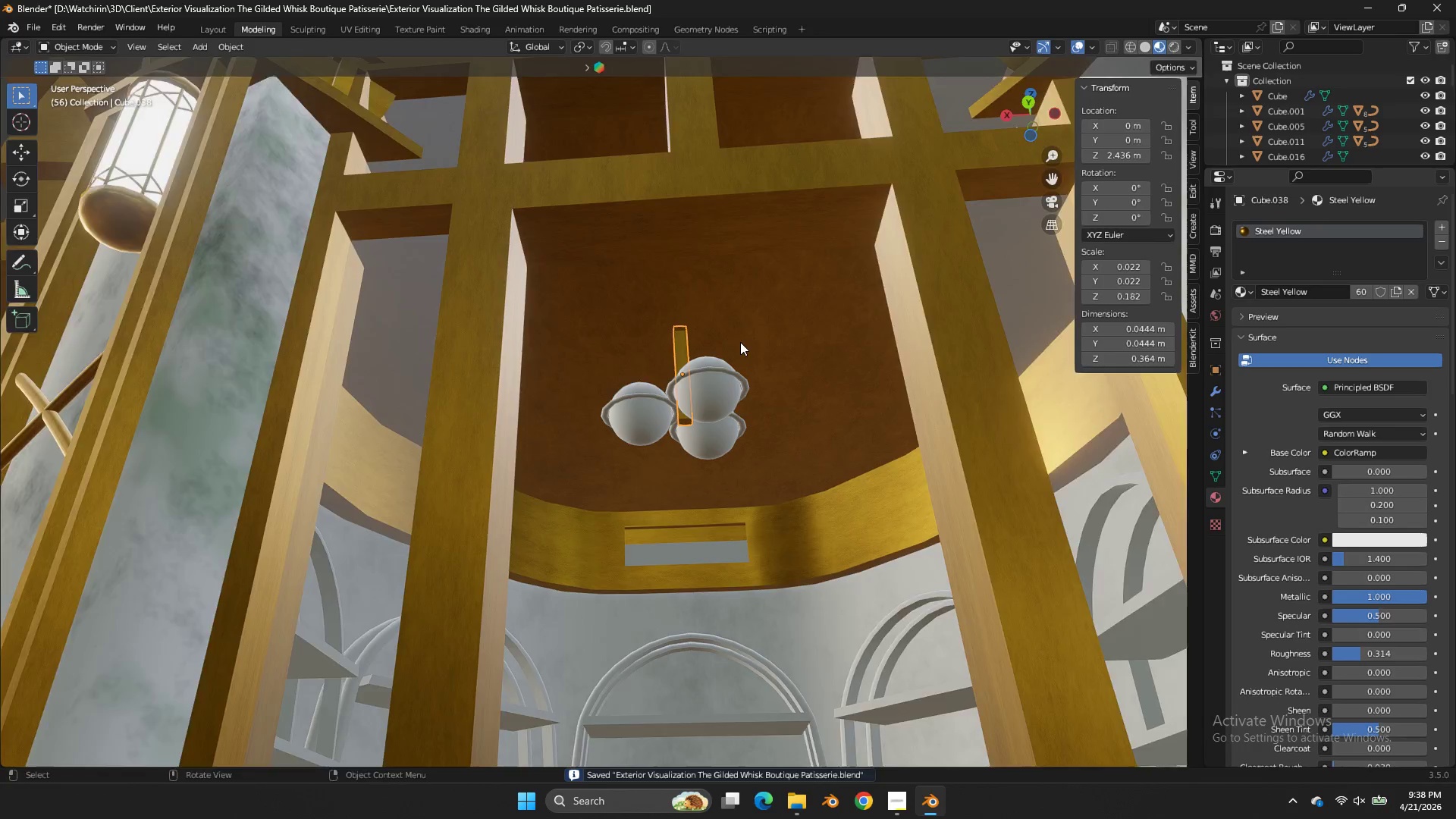 
left_click([756, 368])
 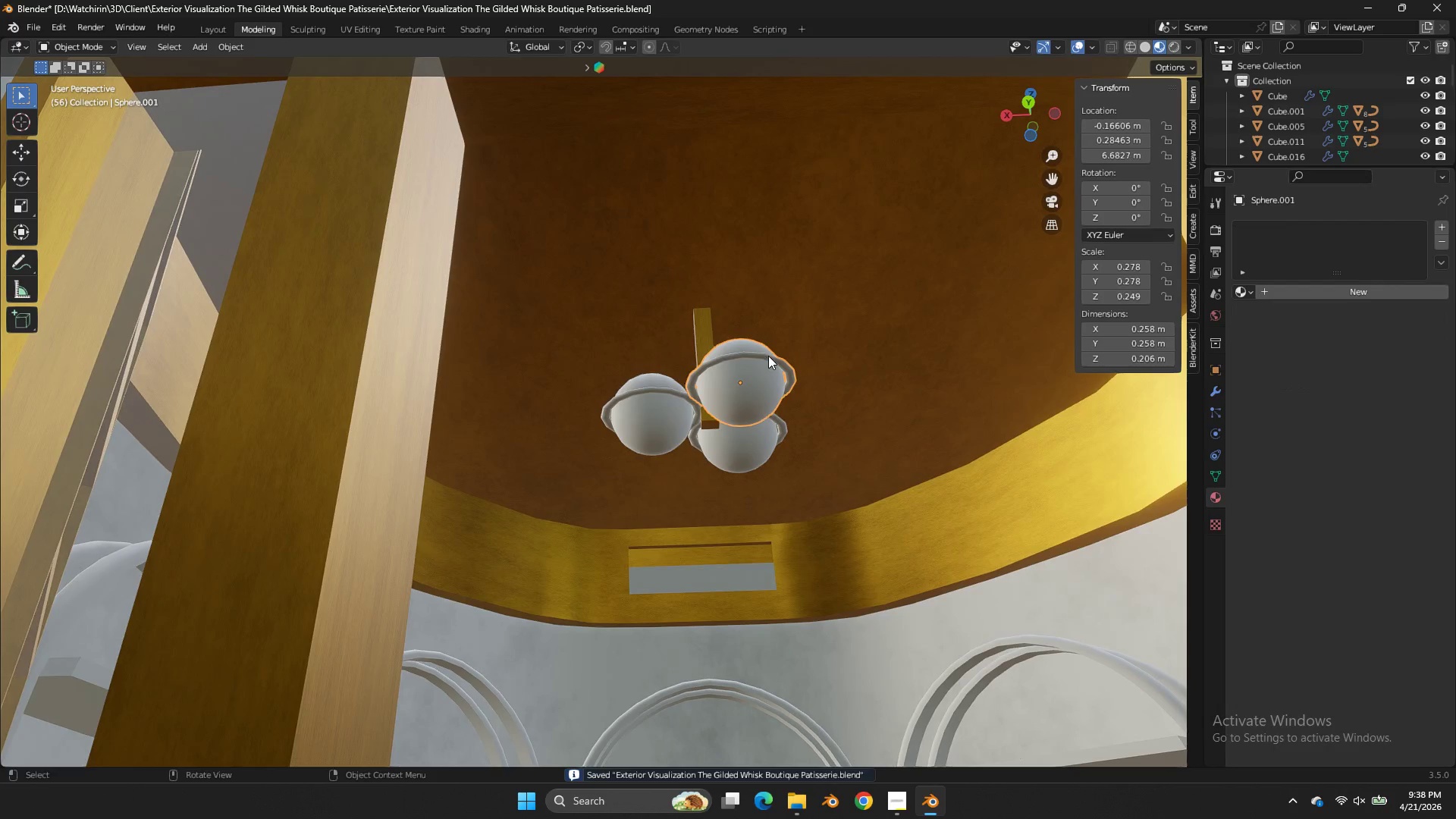 
scroll: coordinate [740, 342], scroll_direction: up, amount: 2.0
 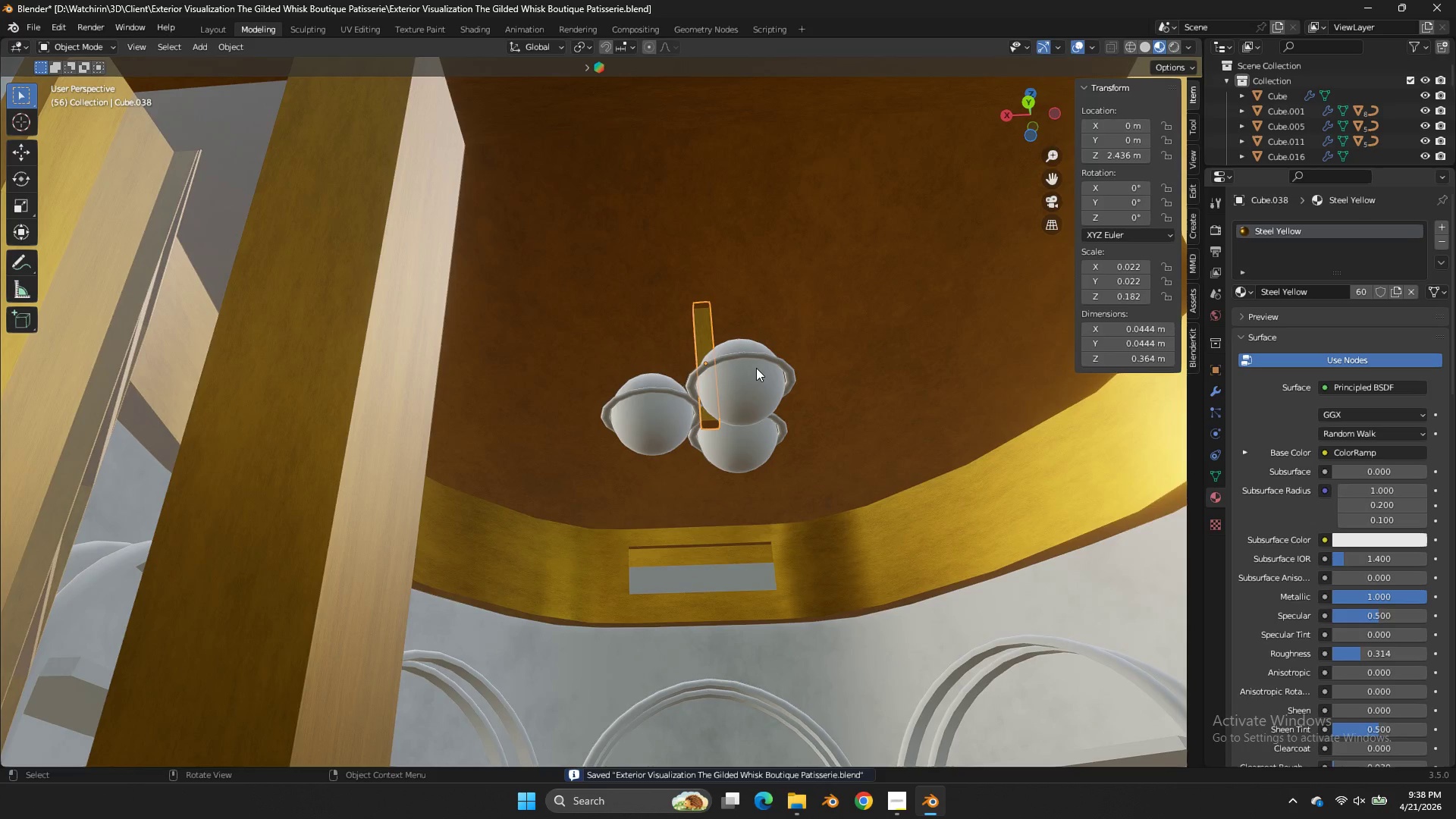 
key(Tab)
 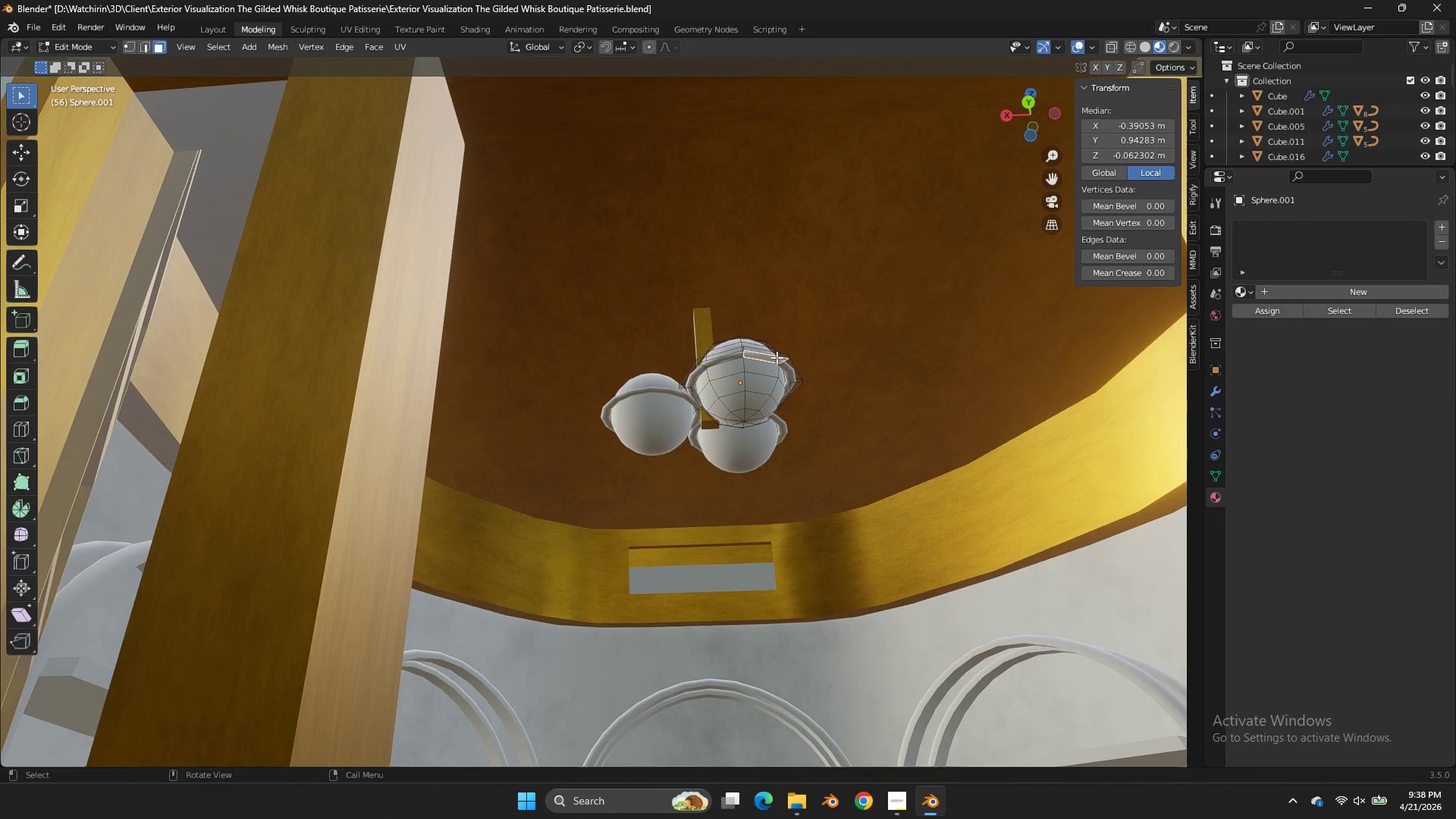 
key(L)
 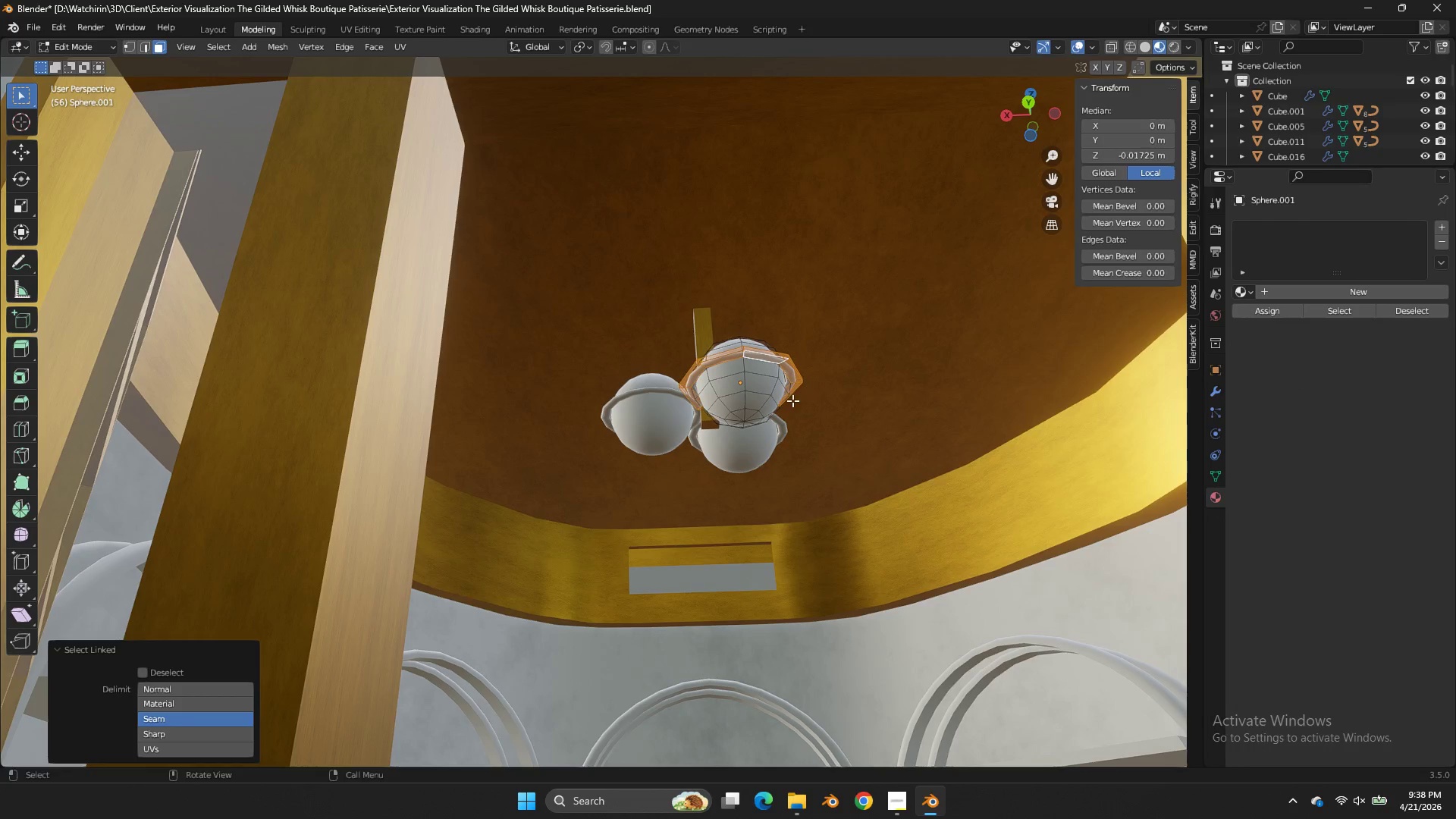 
key(Tab)
 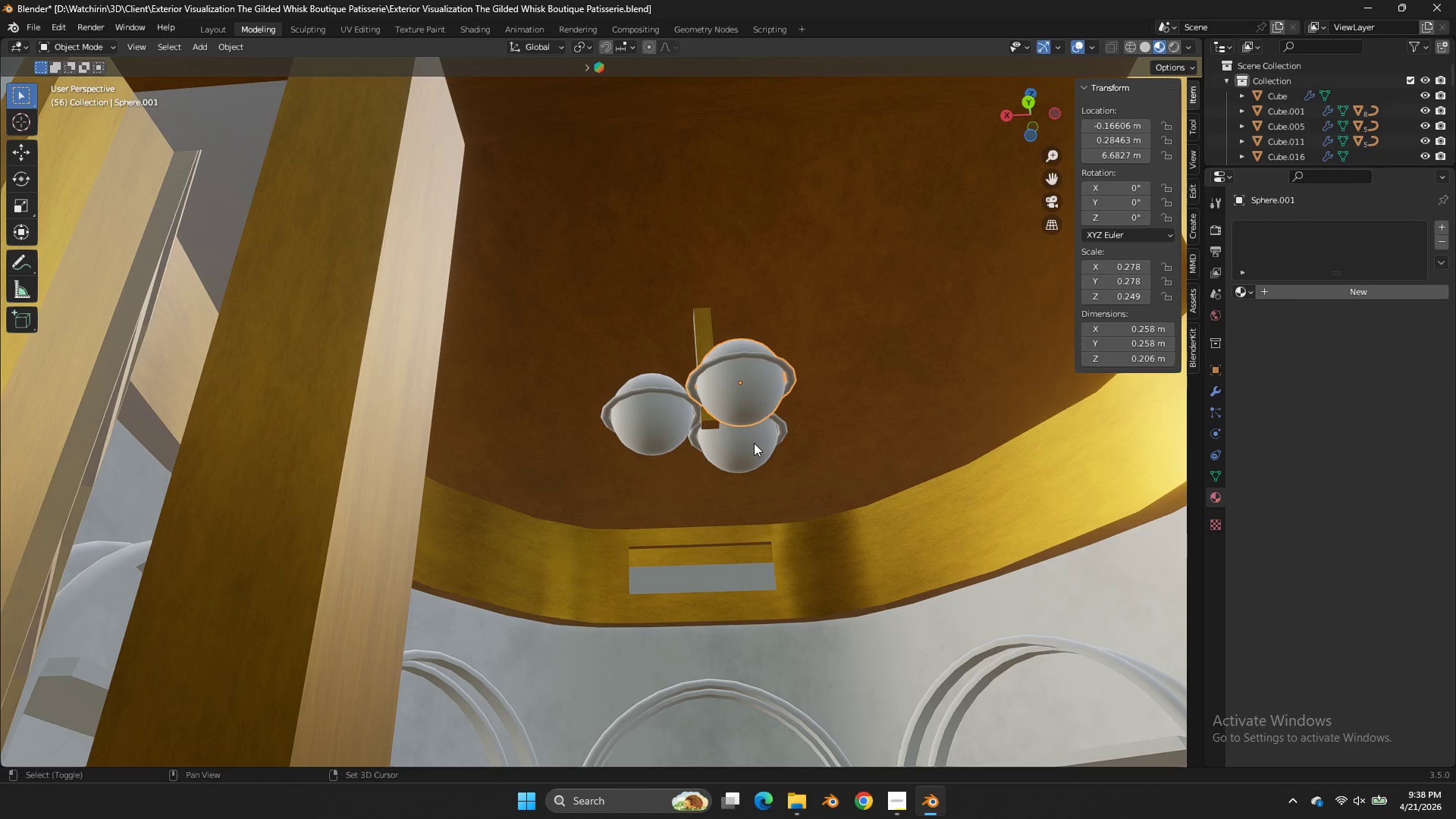 
hold_key(key=ShiftLeft, duration=0.56)
left_click([754, 443])
 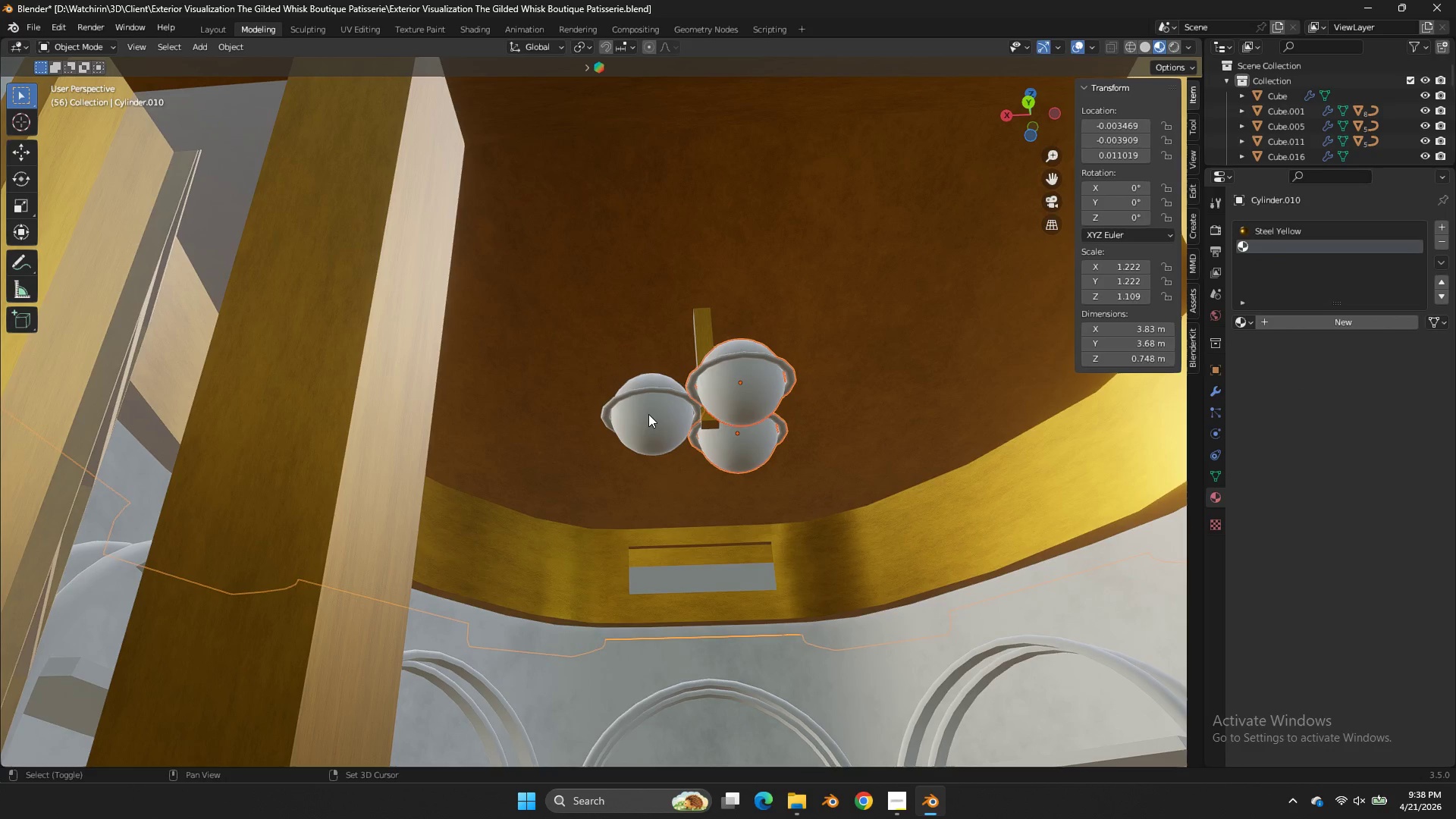 
triple_click([648, 414])
 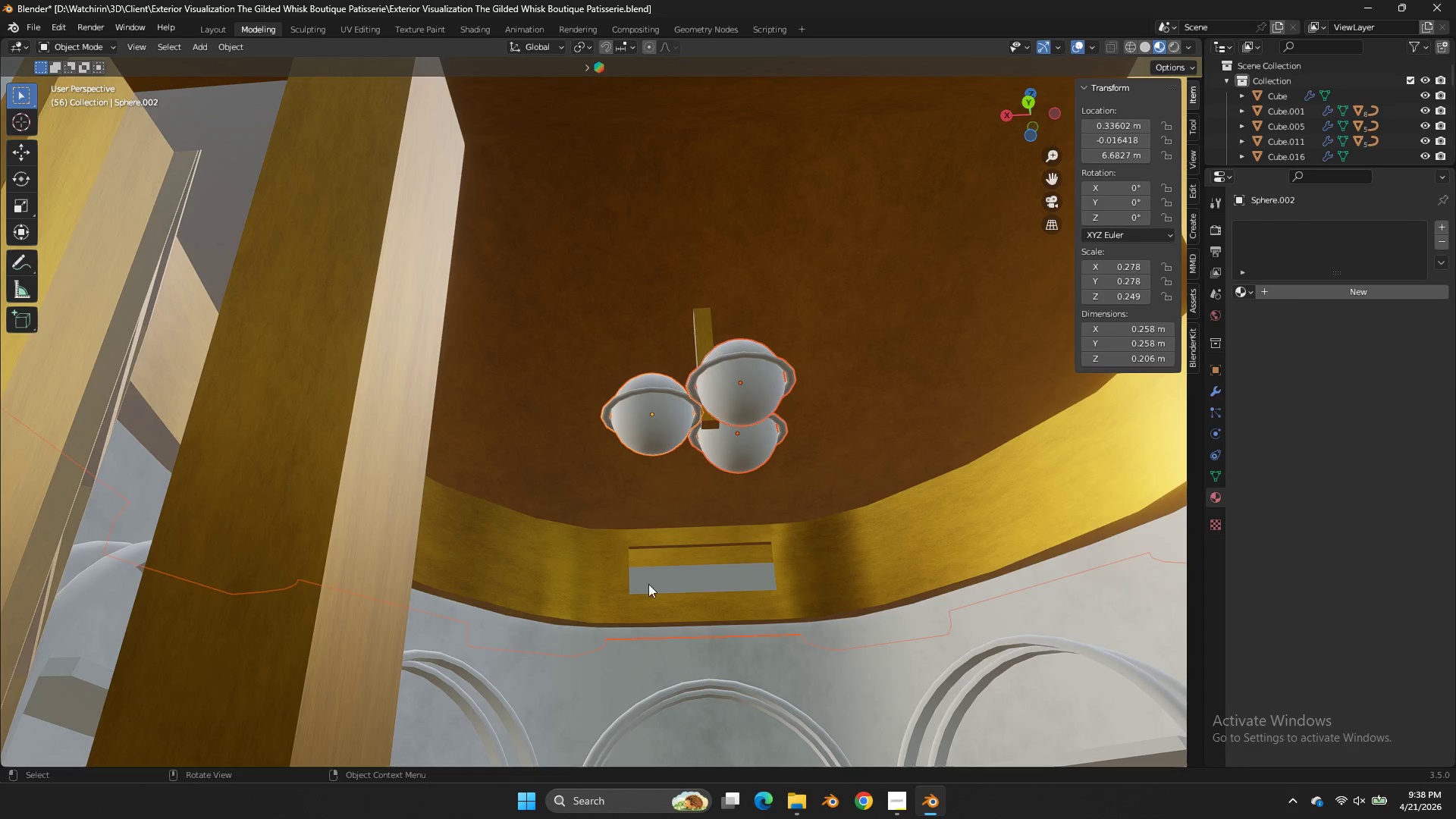 
hold_key(key=ControlLeft, duration=0.33)
left_click_drag(start_coordinate=[511, 533], to_coordinate=[436, 622])
 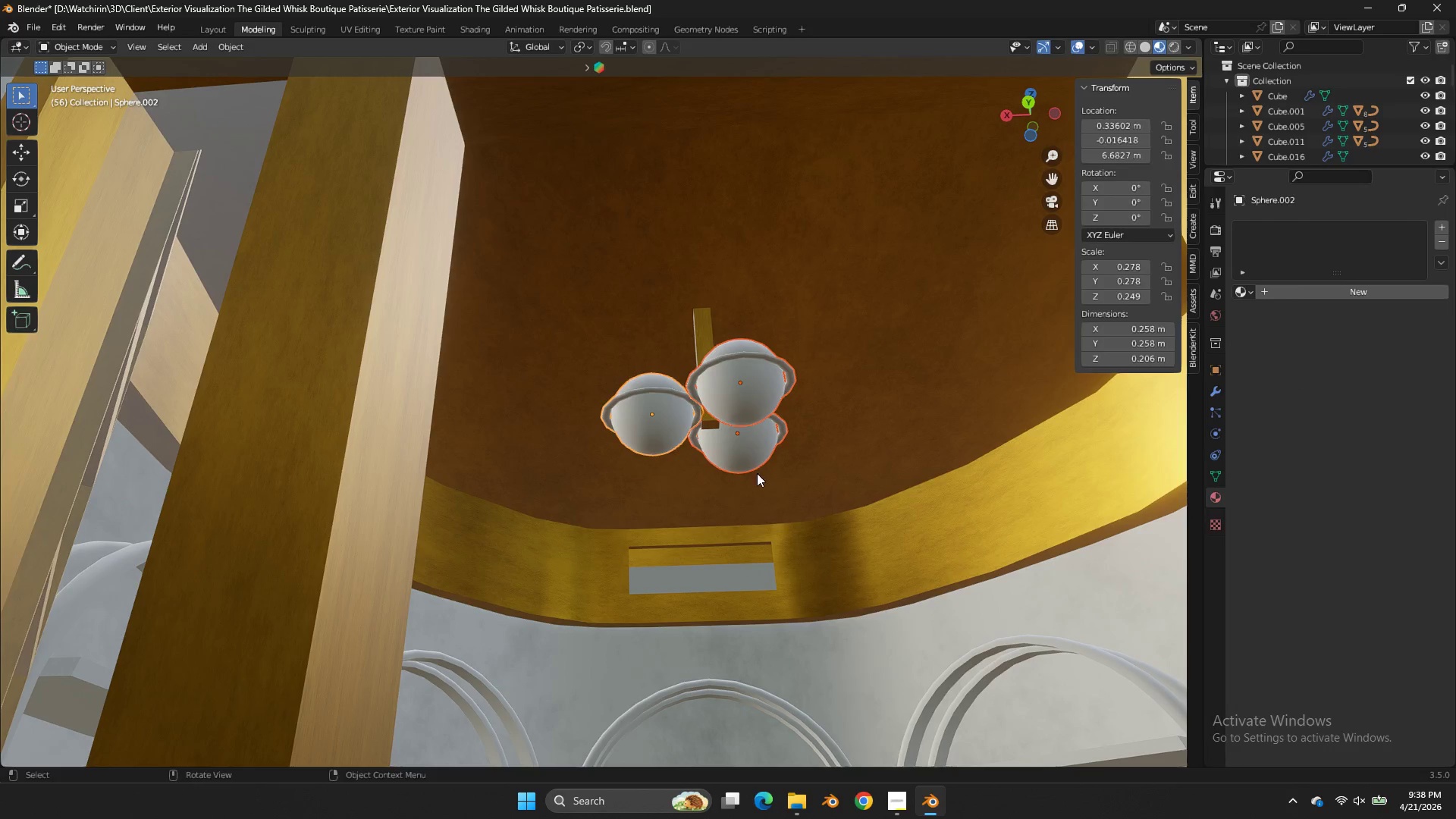 
key(Tab)
 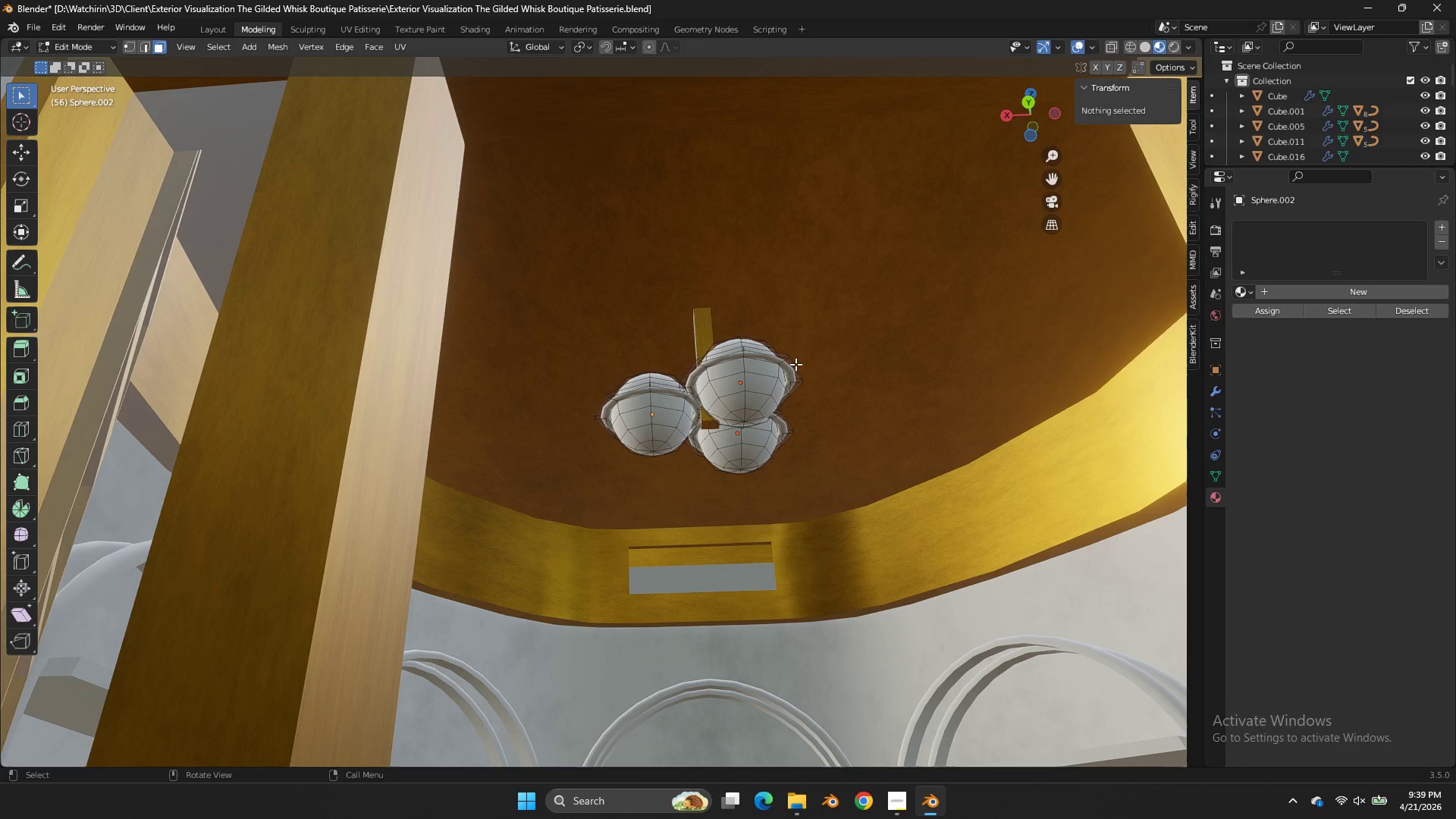 
double_click([792, 359])
 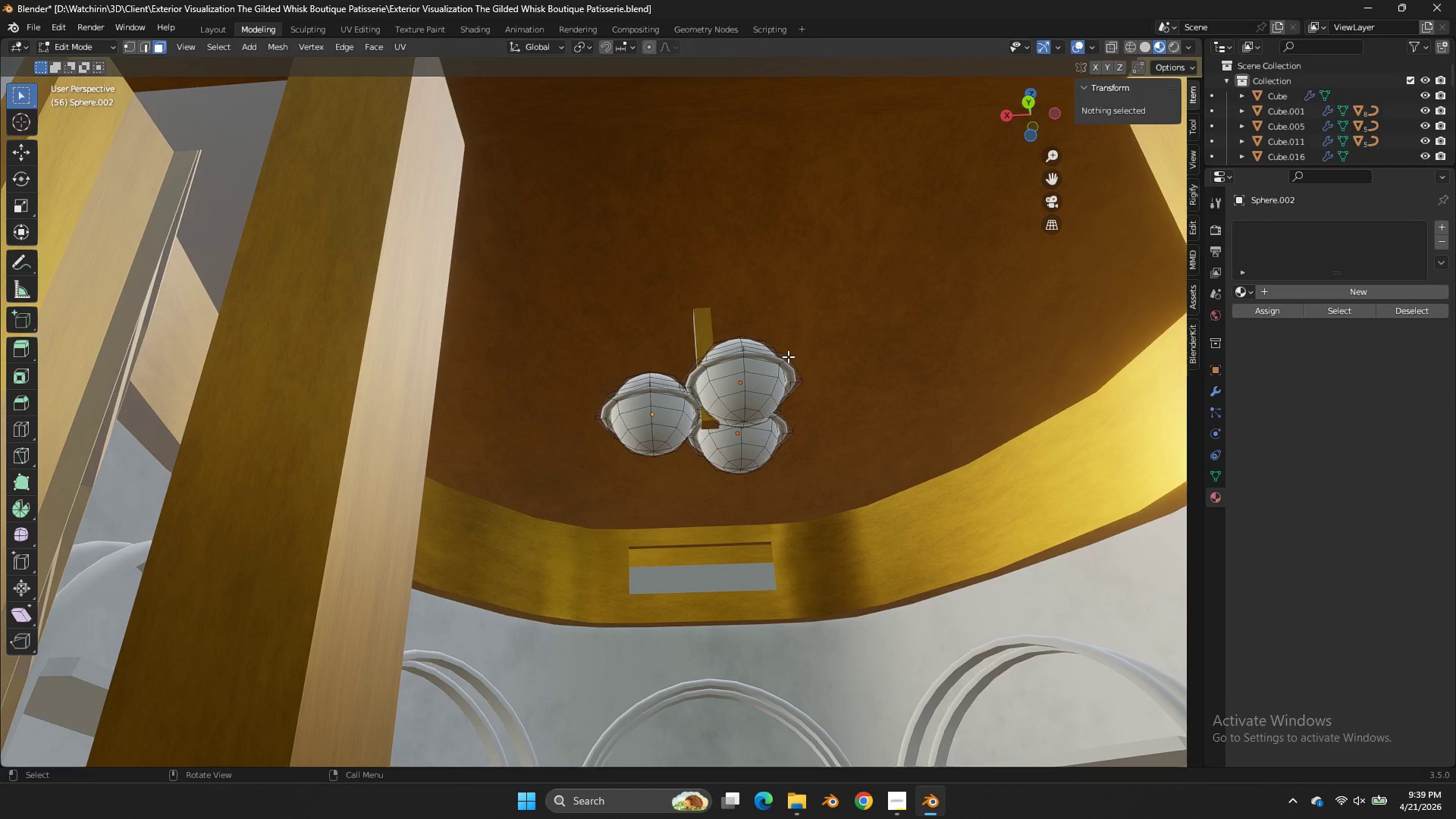 
triple_click([788, 356])
 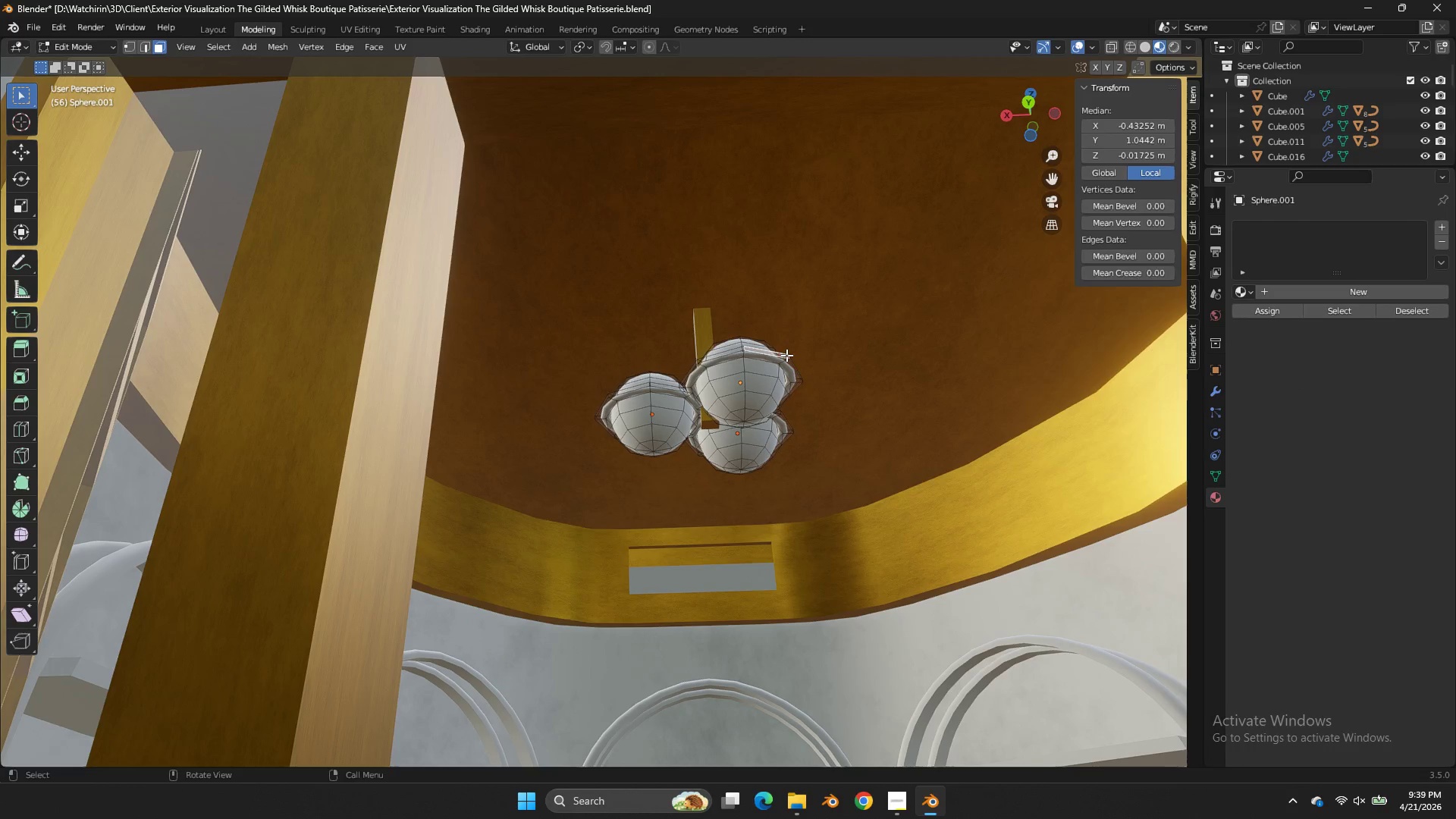 
key(L)
 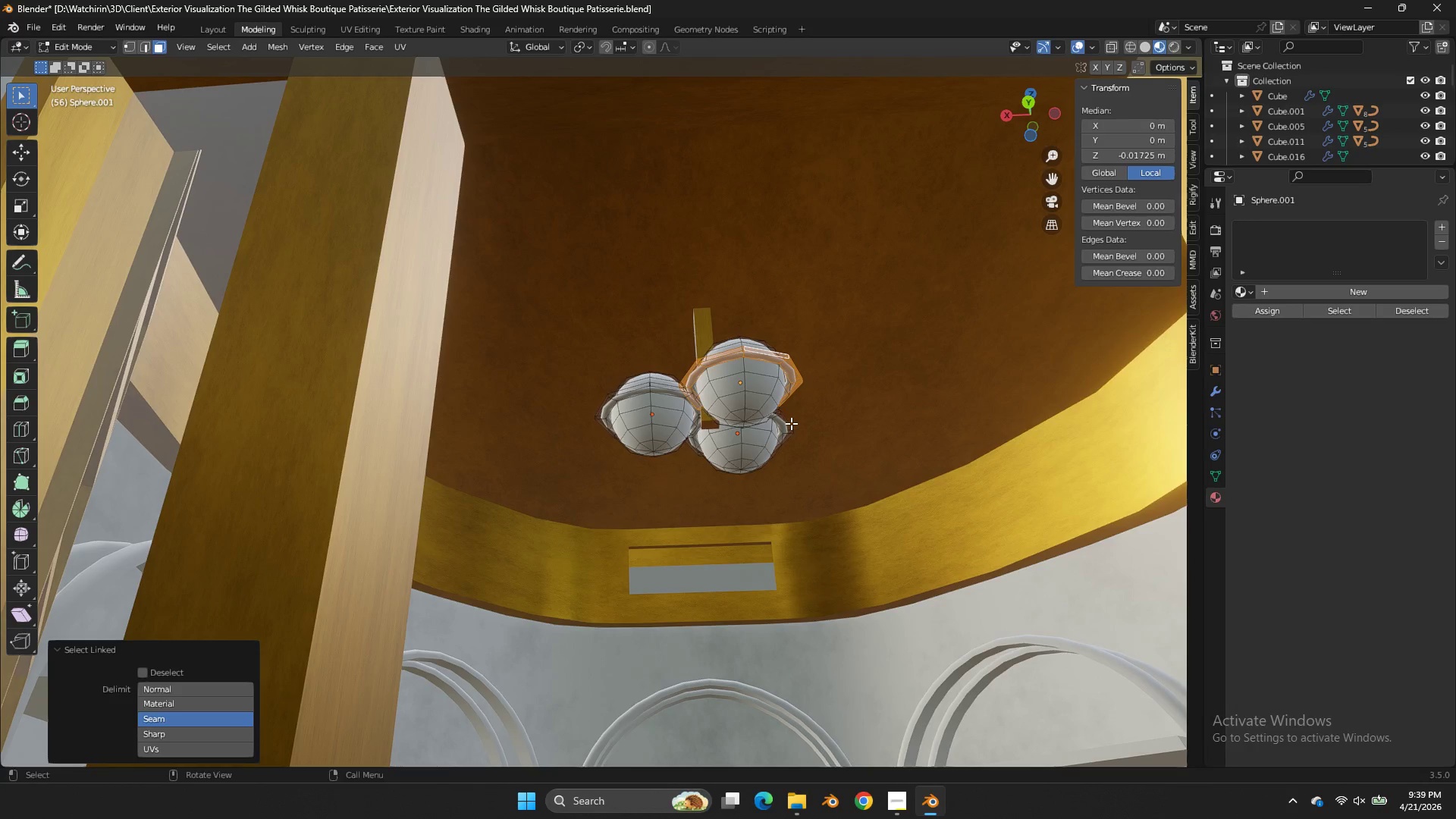 
type(ll)
 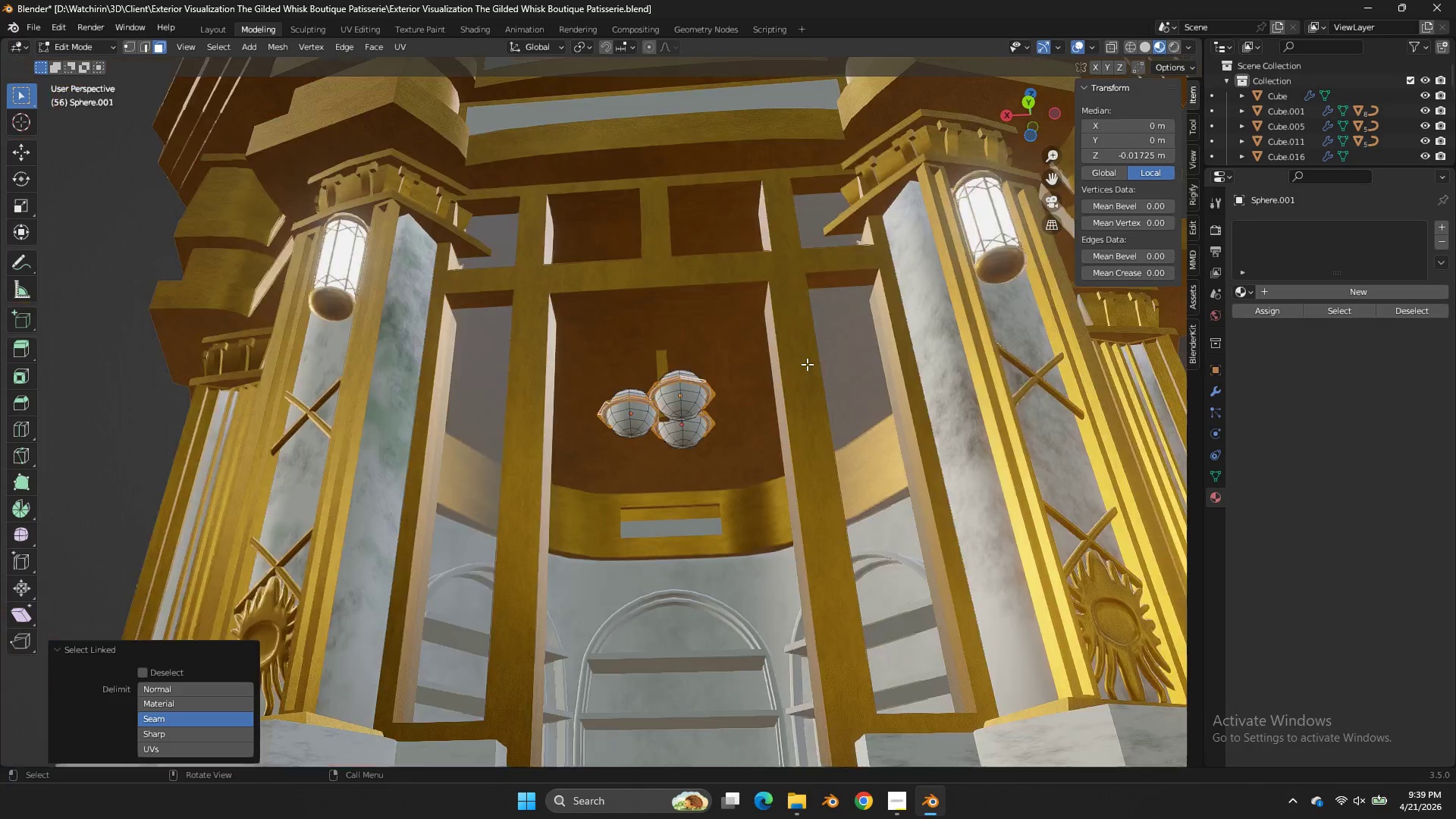 
scroll: coordinate [823, 354], scroll_direction: down, amount: 2.0
 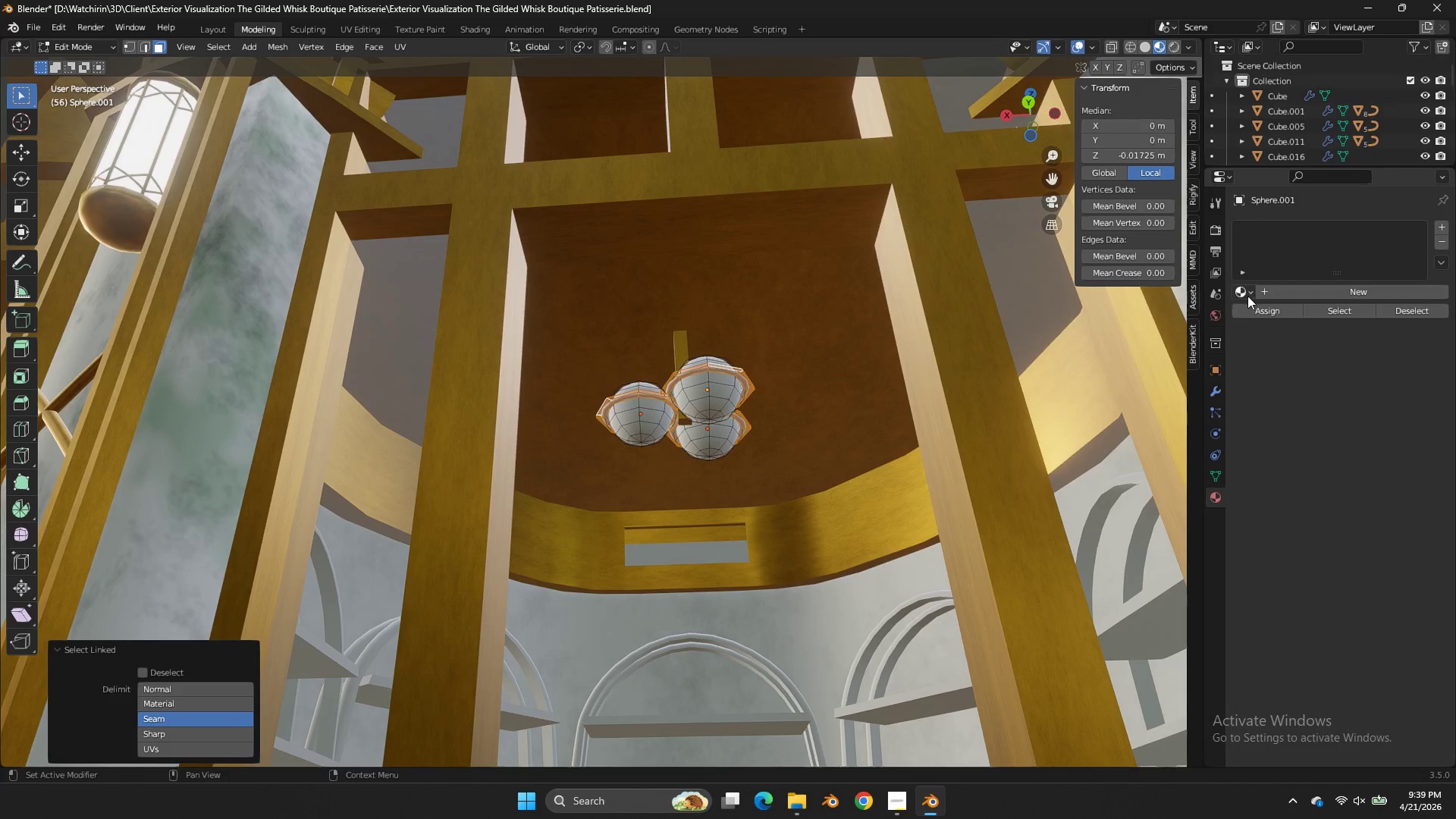 
left_click([1246, 296])
 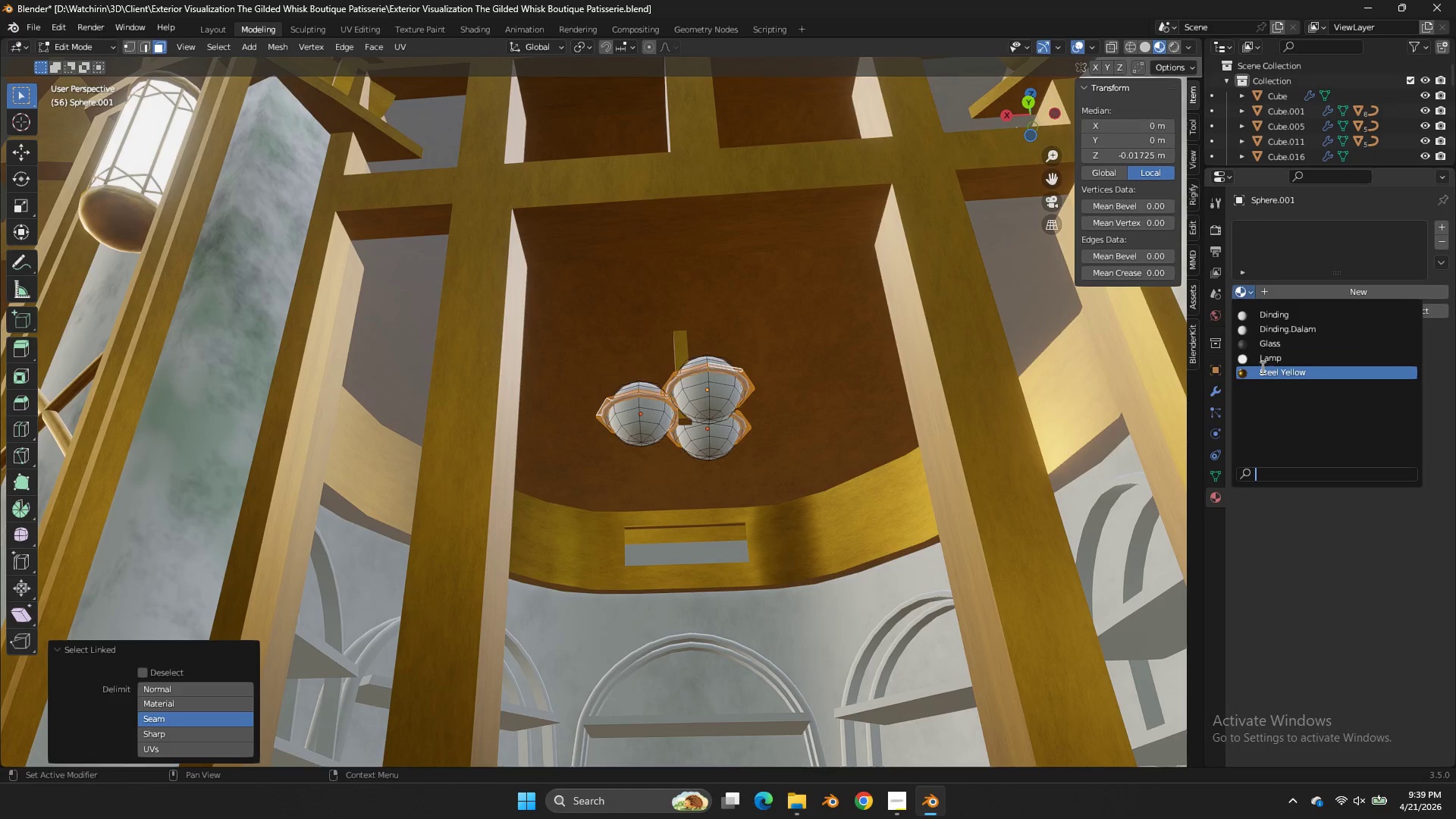 
left_click([1261, 372])
 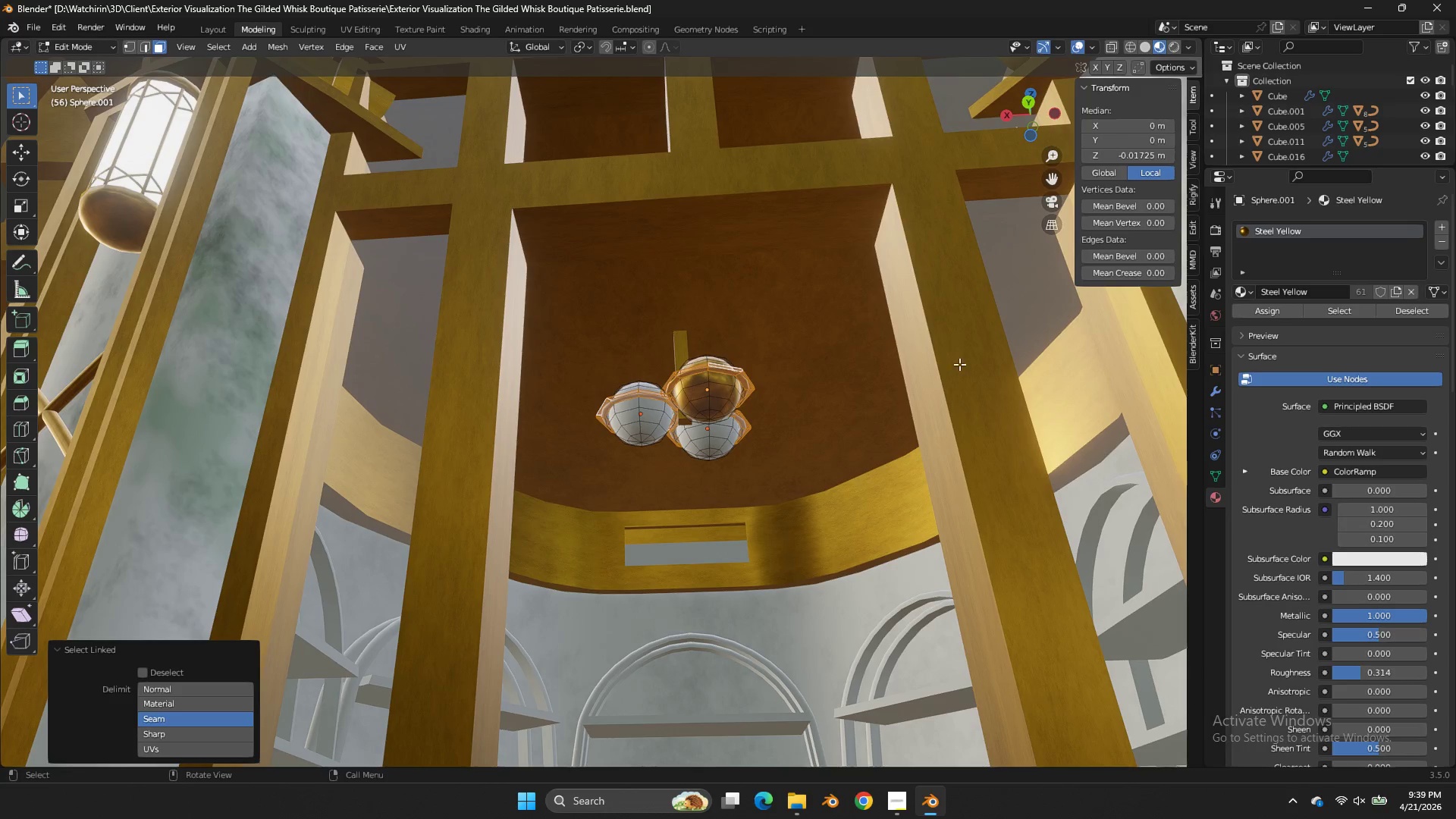 
scroll: coordinate [902, 356], scroll_direction: up, amount: 3.0
 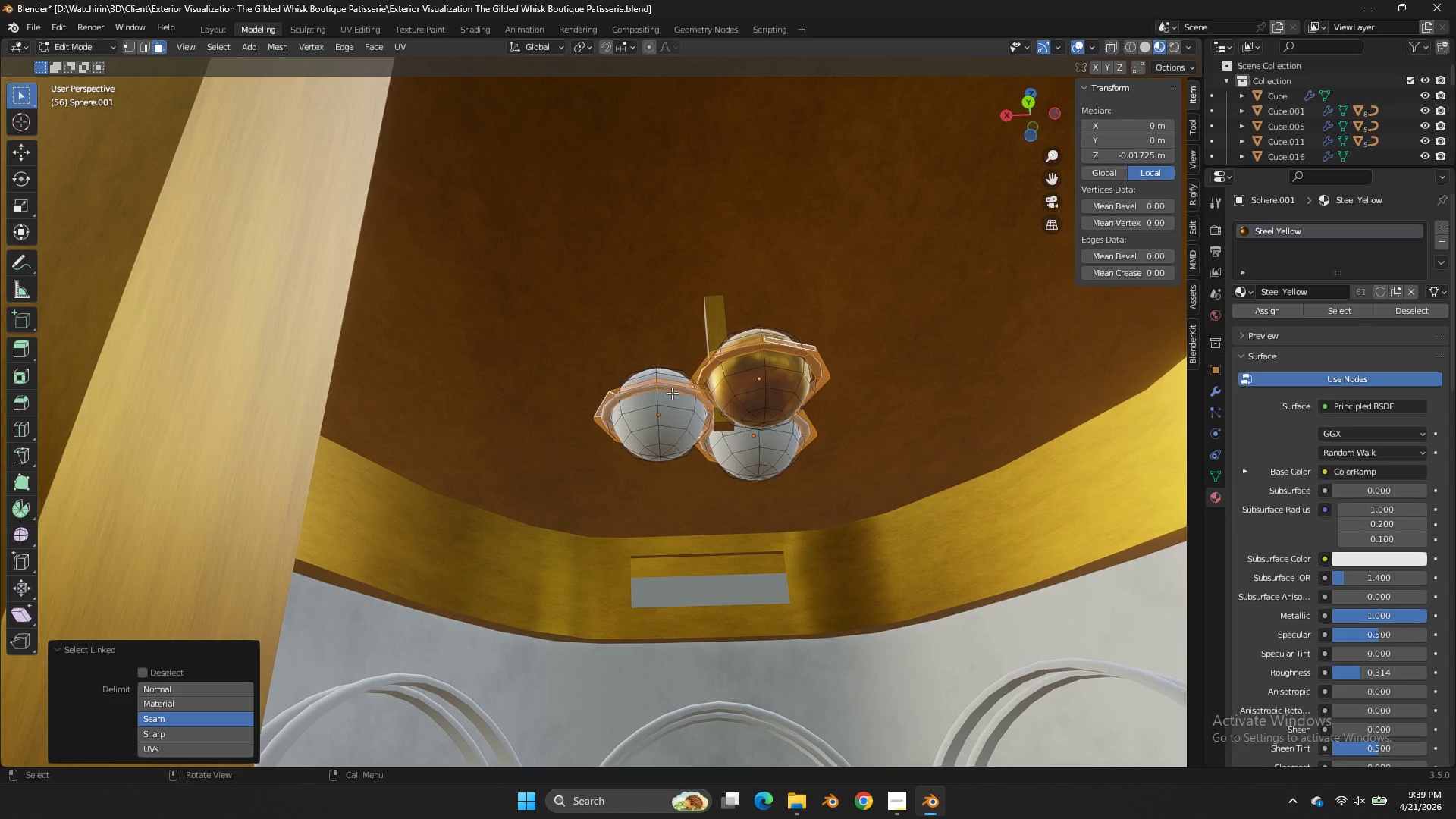 
double_click([672, 393])
 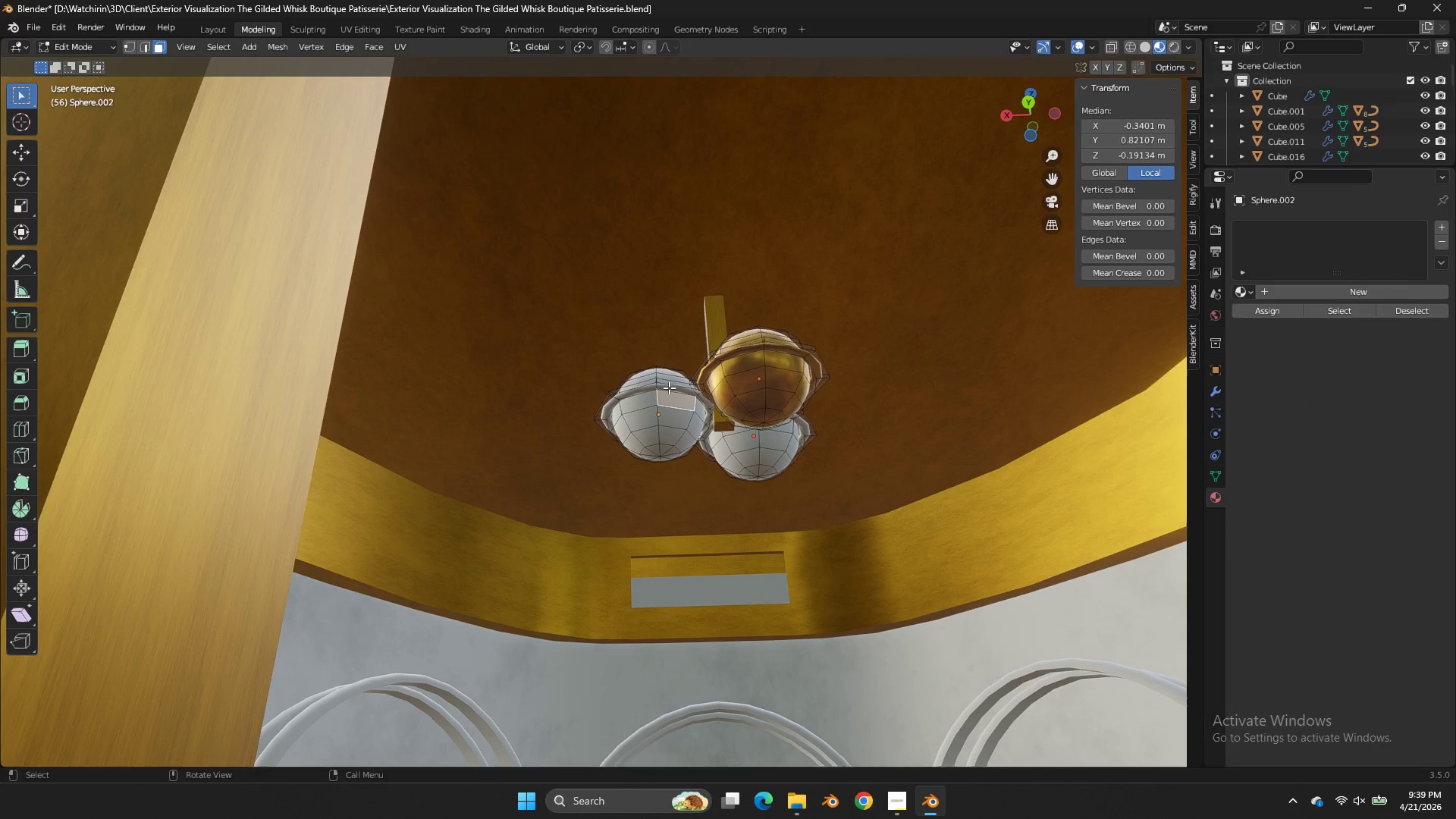 
triple_click([669, 388])
 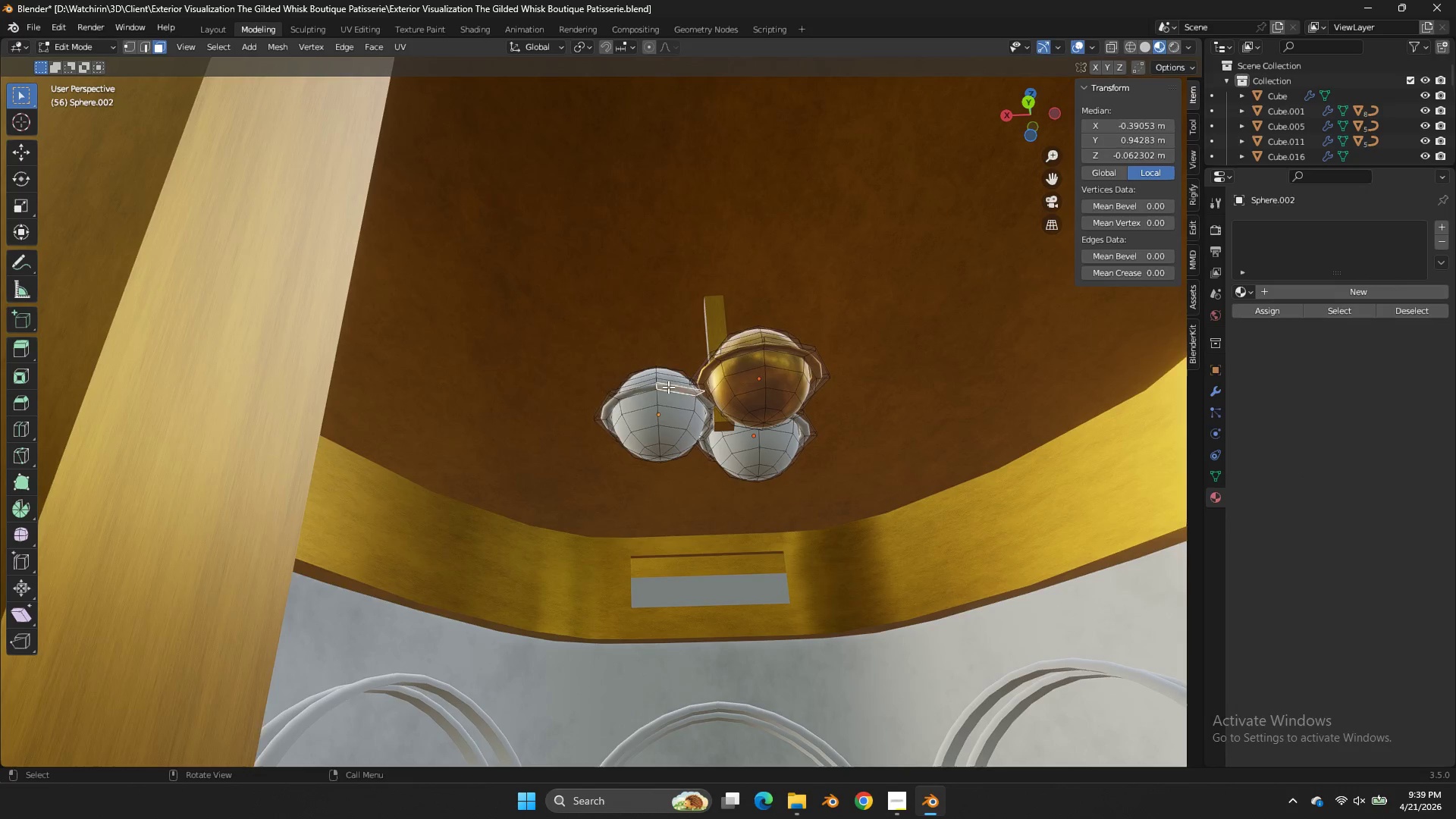 
key(L)
 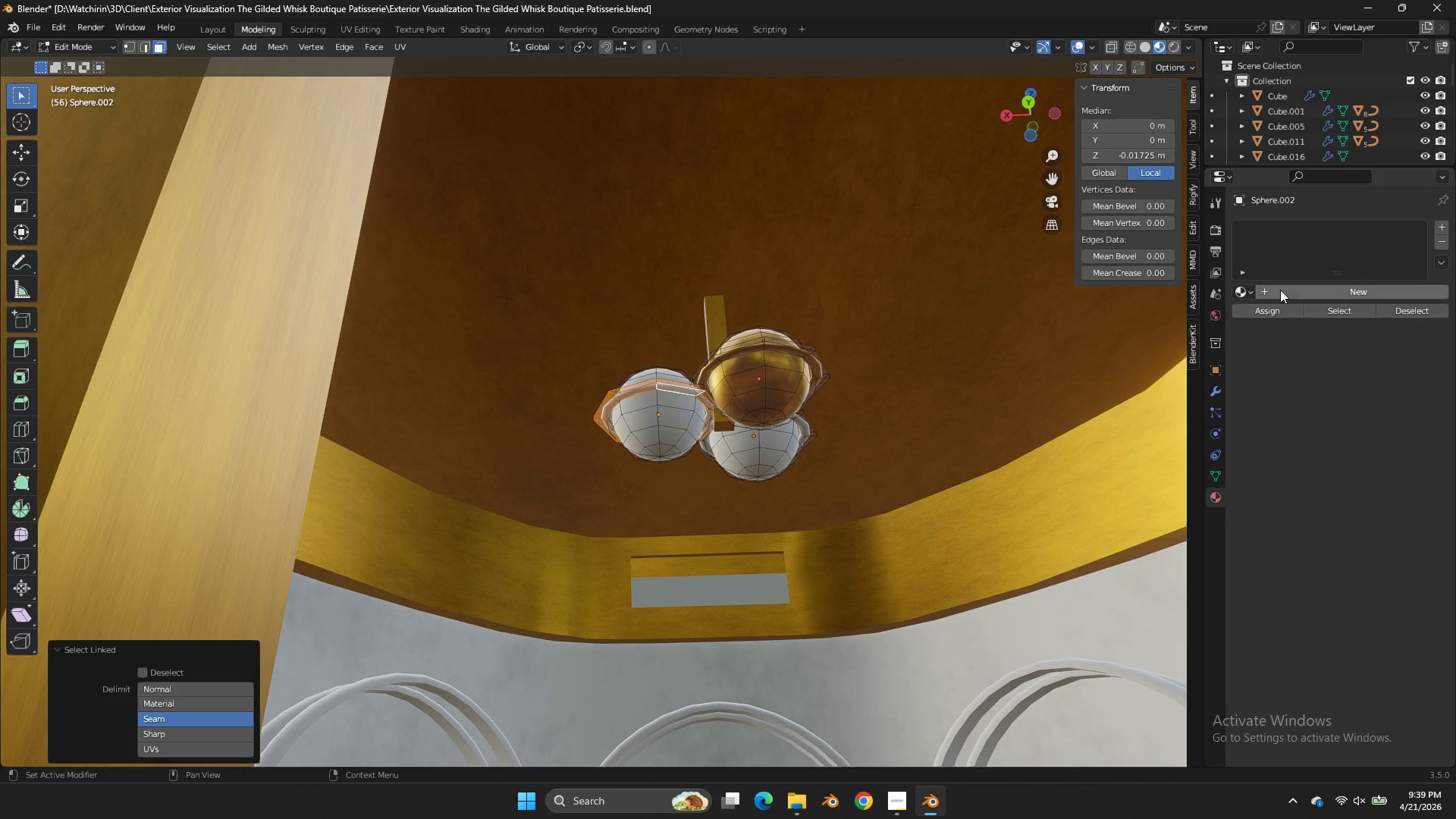 
left_click([1242, 289])
 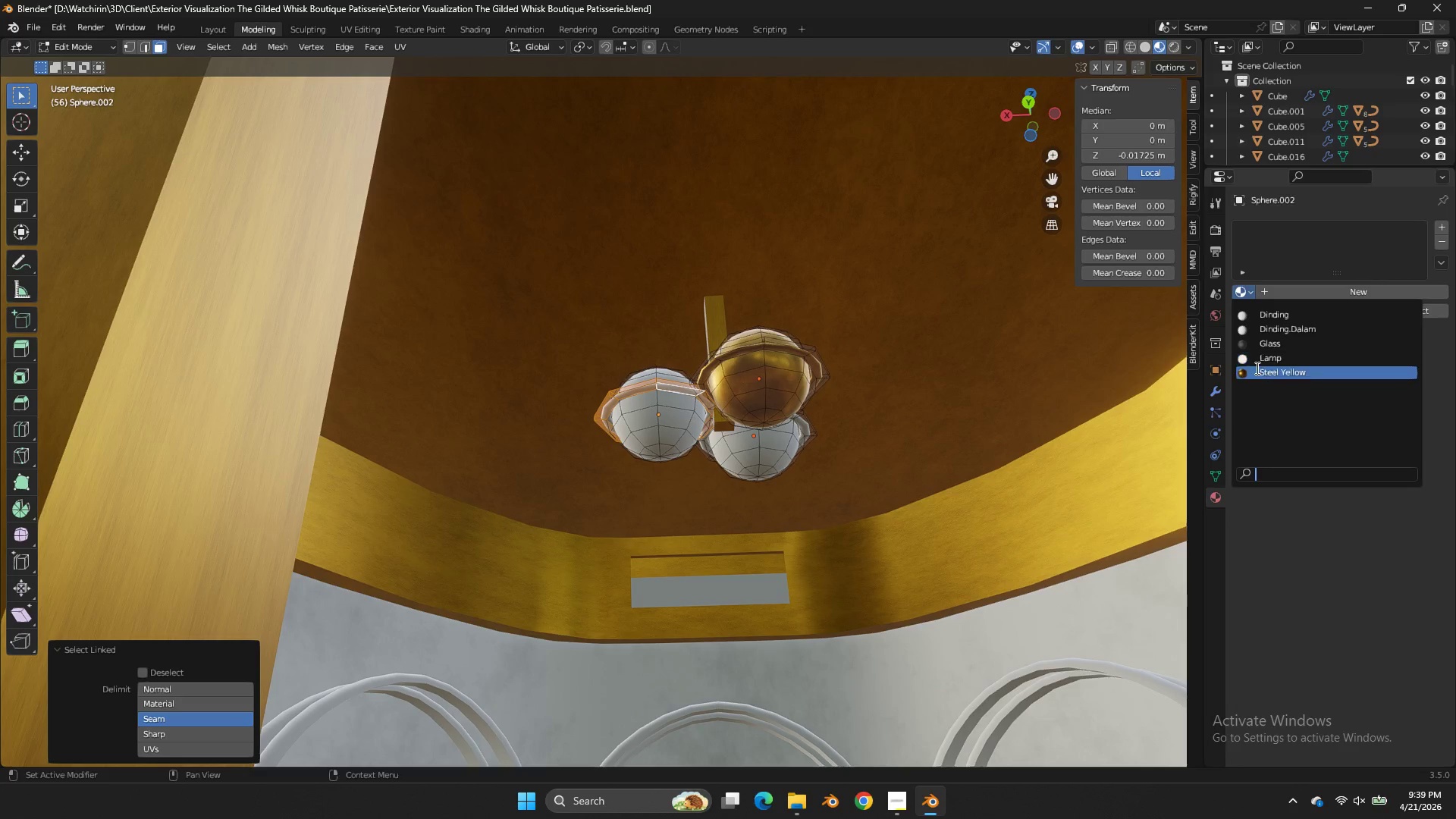 
double_click([1257, 369])
 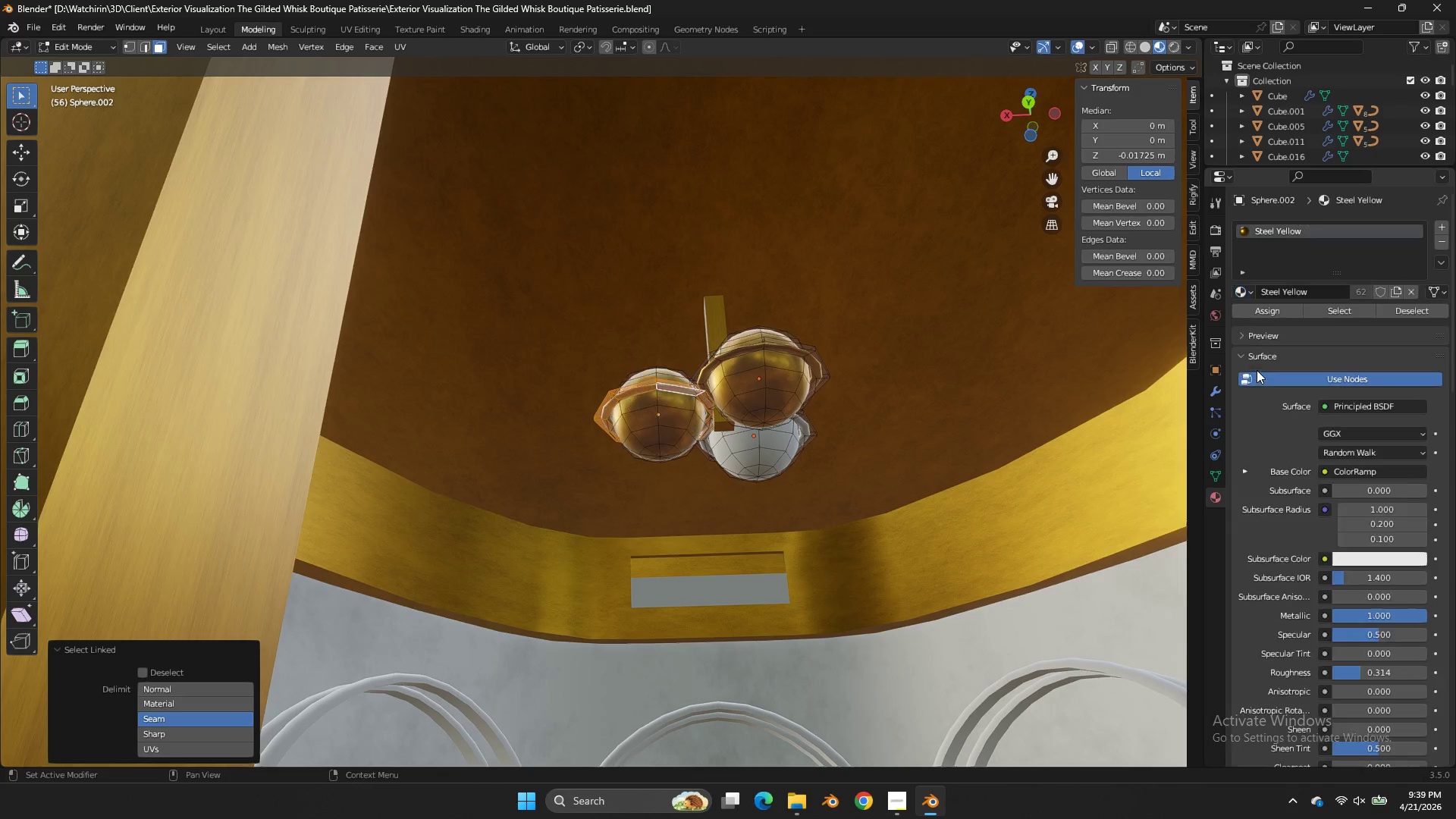 
triple_click([1257, 369])
 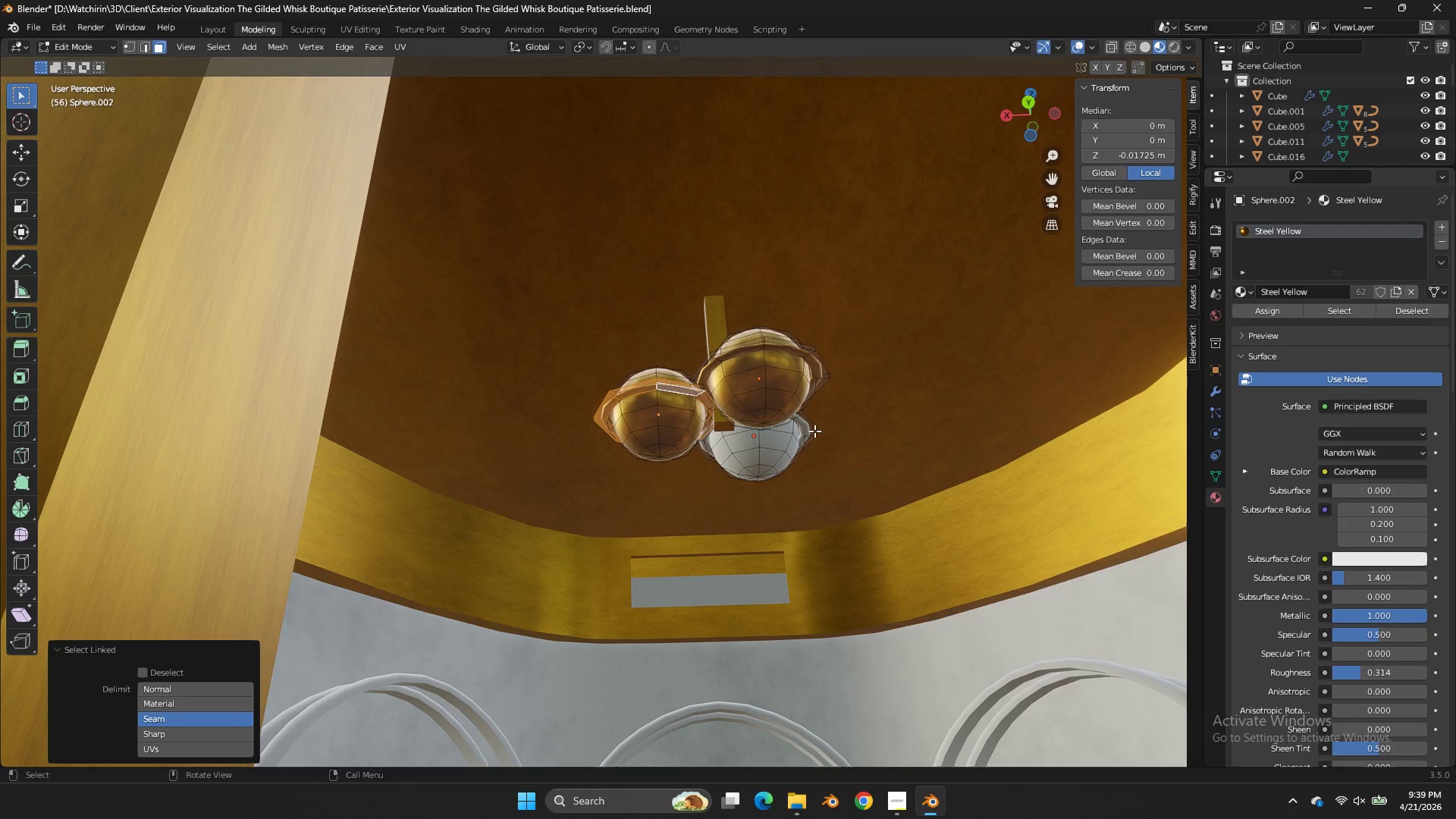 
left_click([812, 431])
 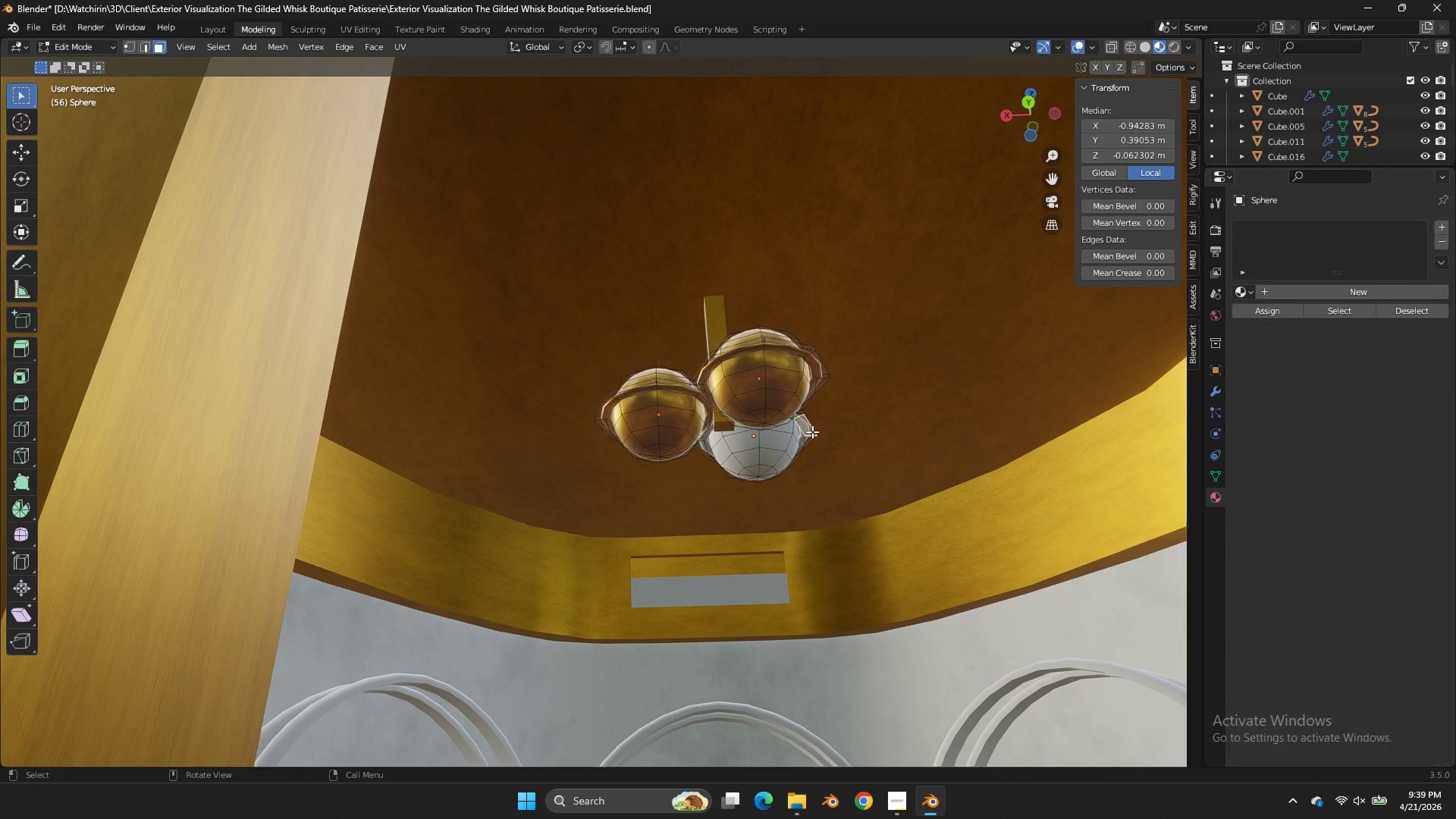 
key(L)
 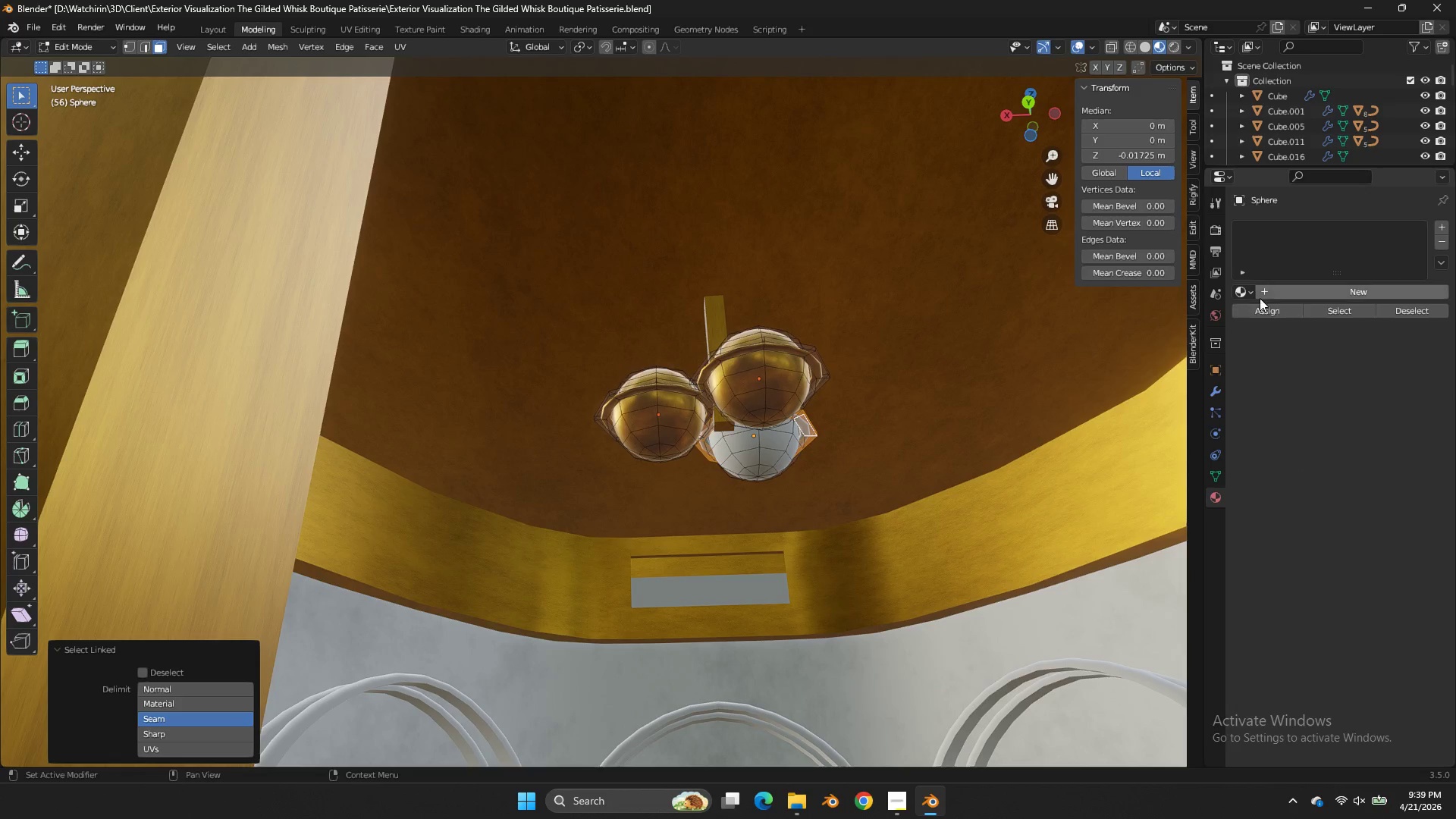 
left_click([1246, 290])
 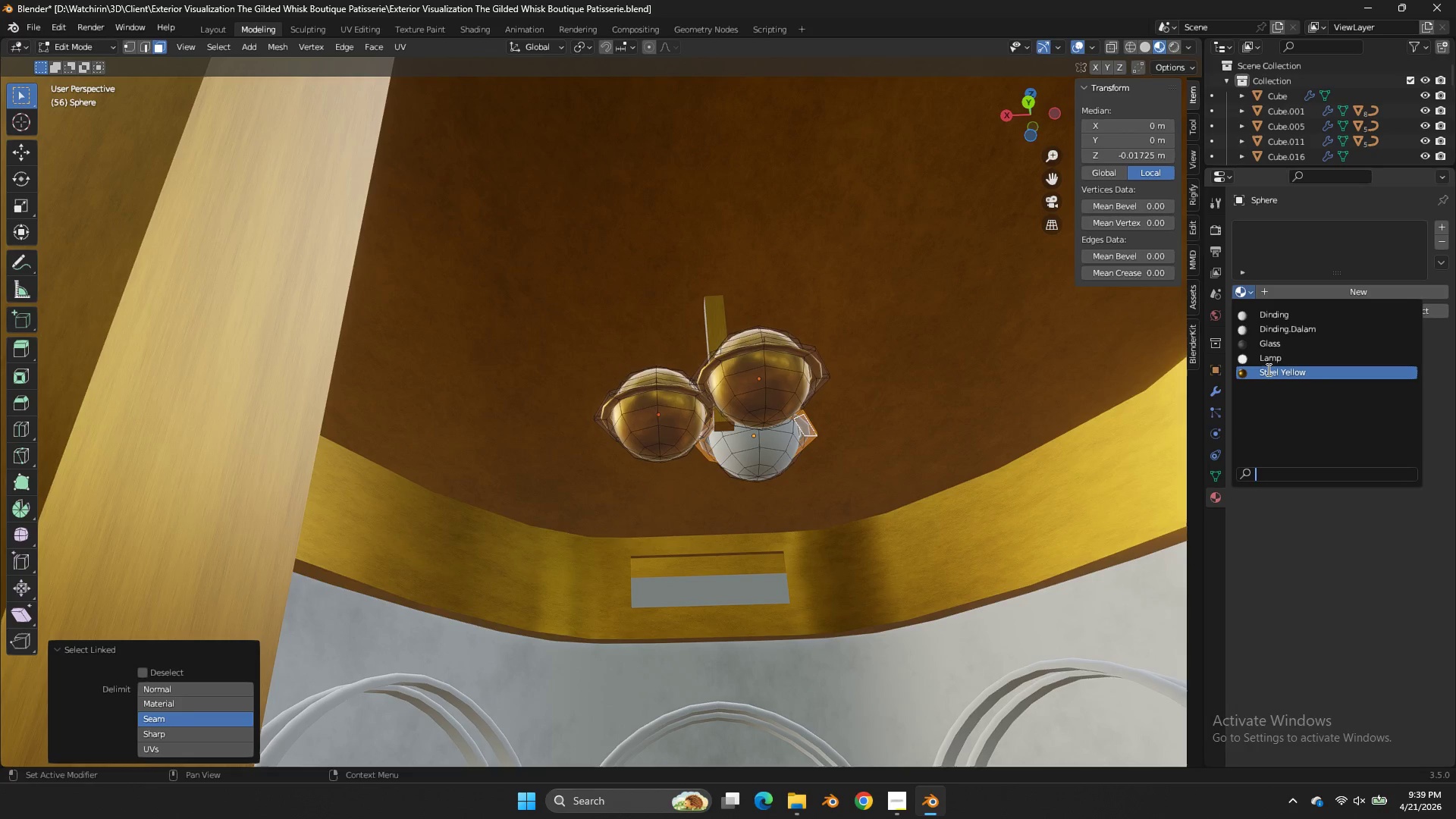 
left_click([1267, 369])
 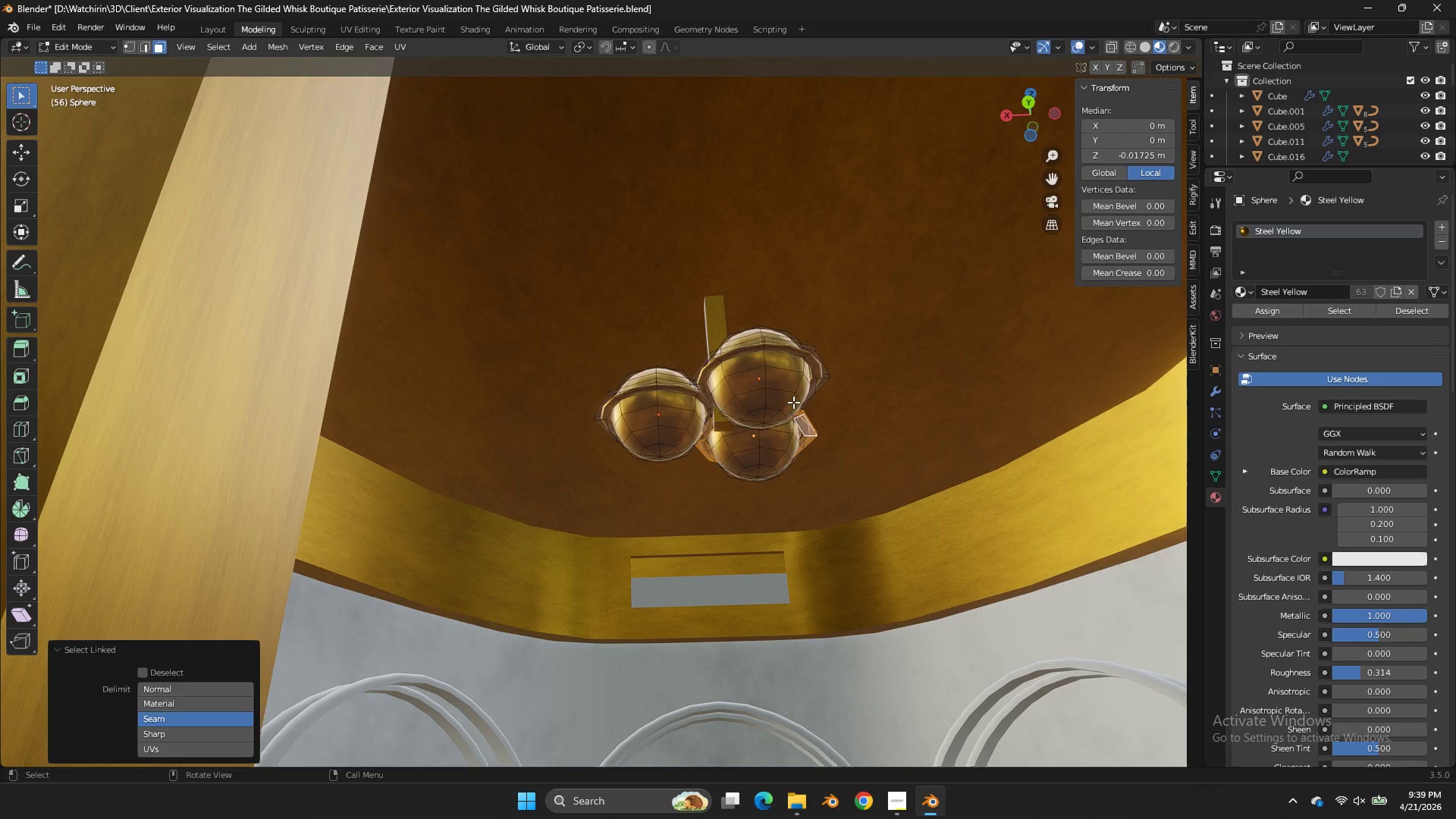 
key(L)
 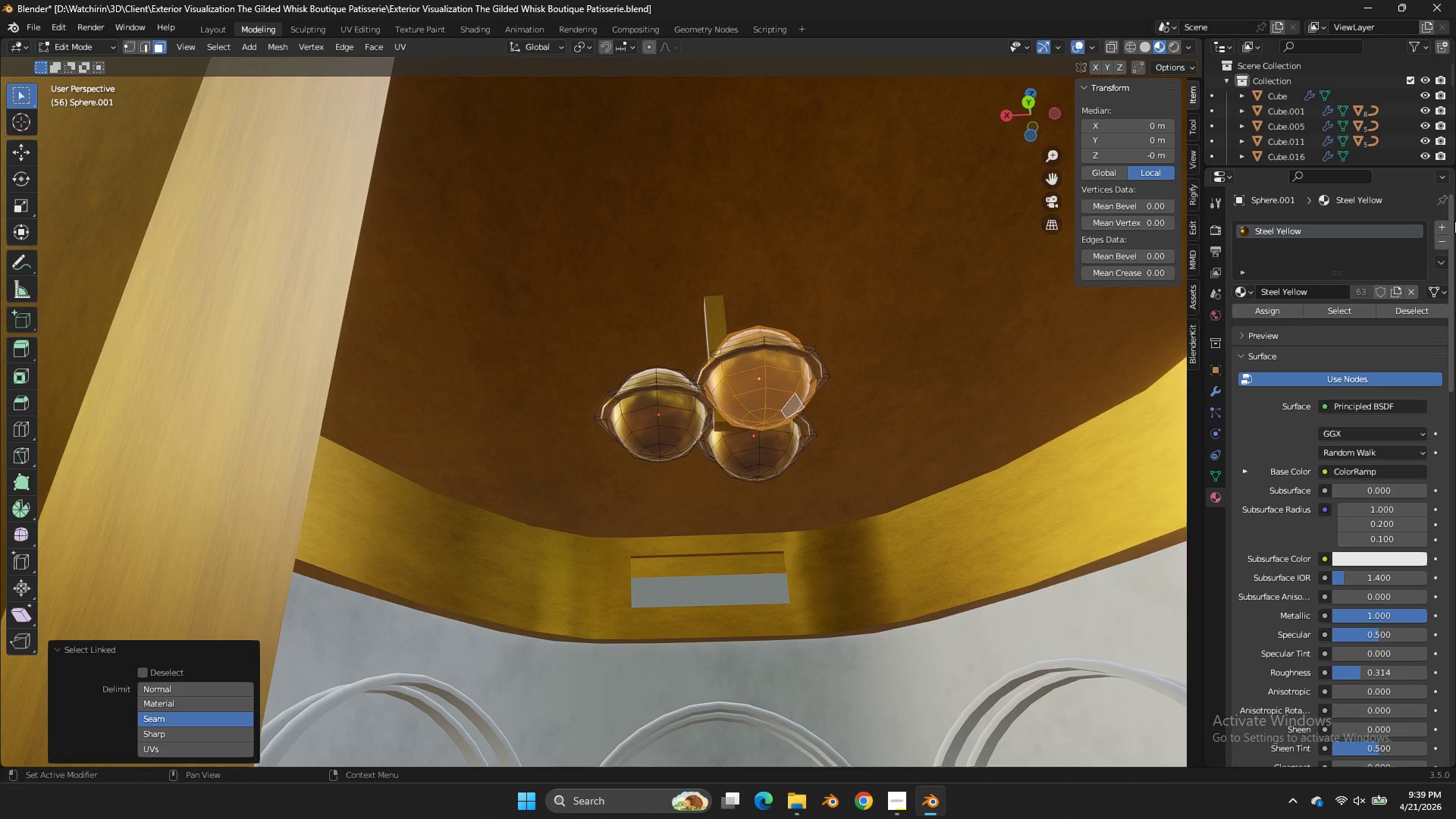 
left_click([1435, 221])
 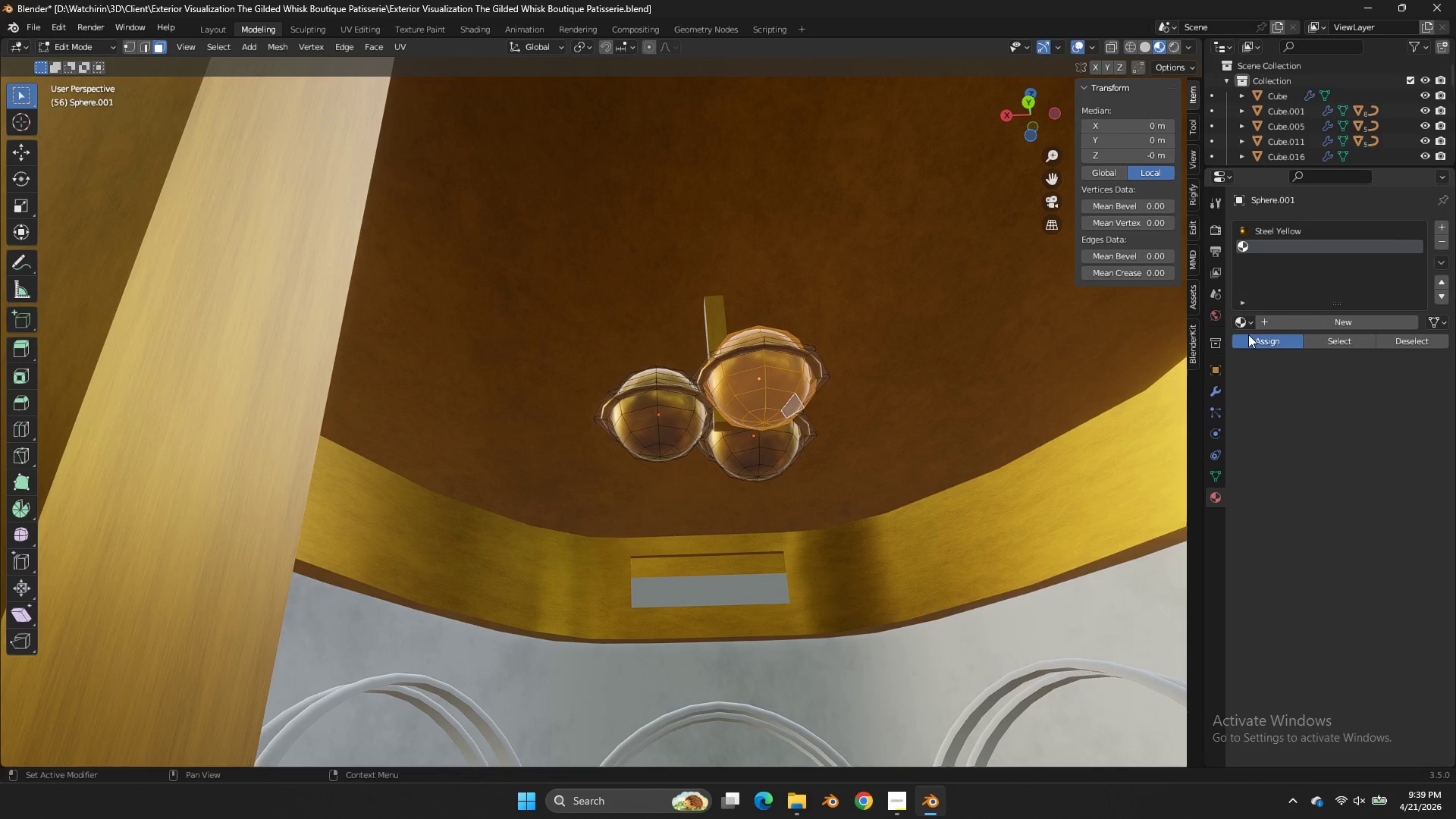 
double_click([1245, 324])
 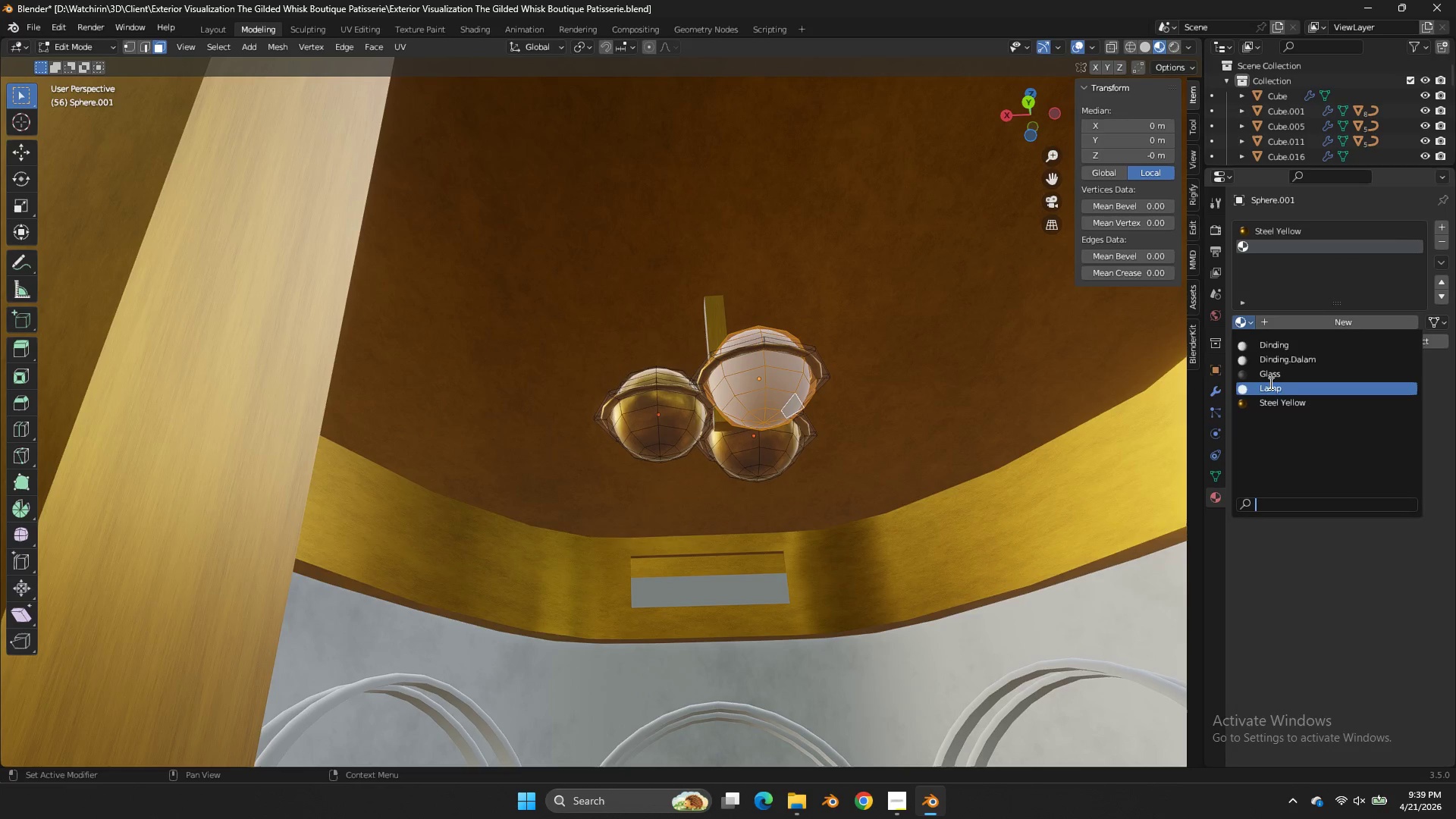 
left_click([1271, 385])
 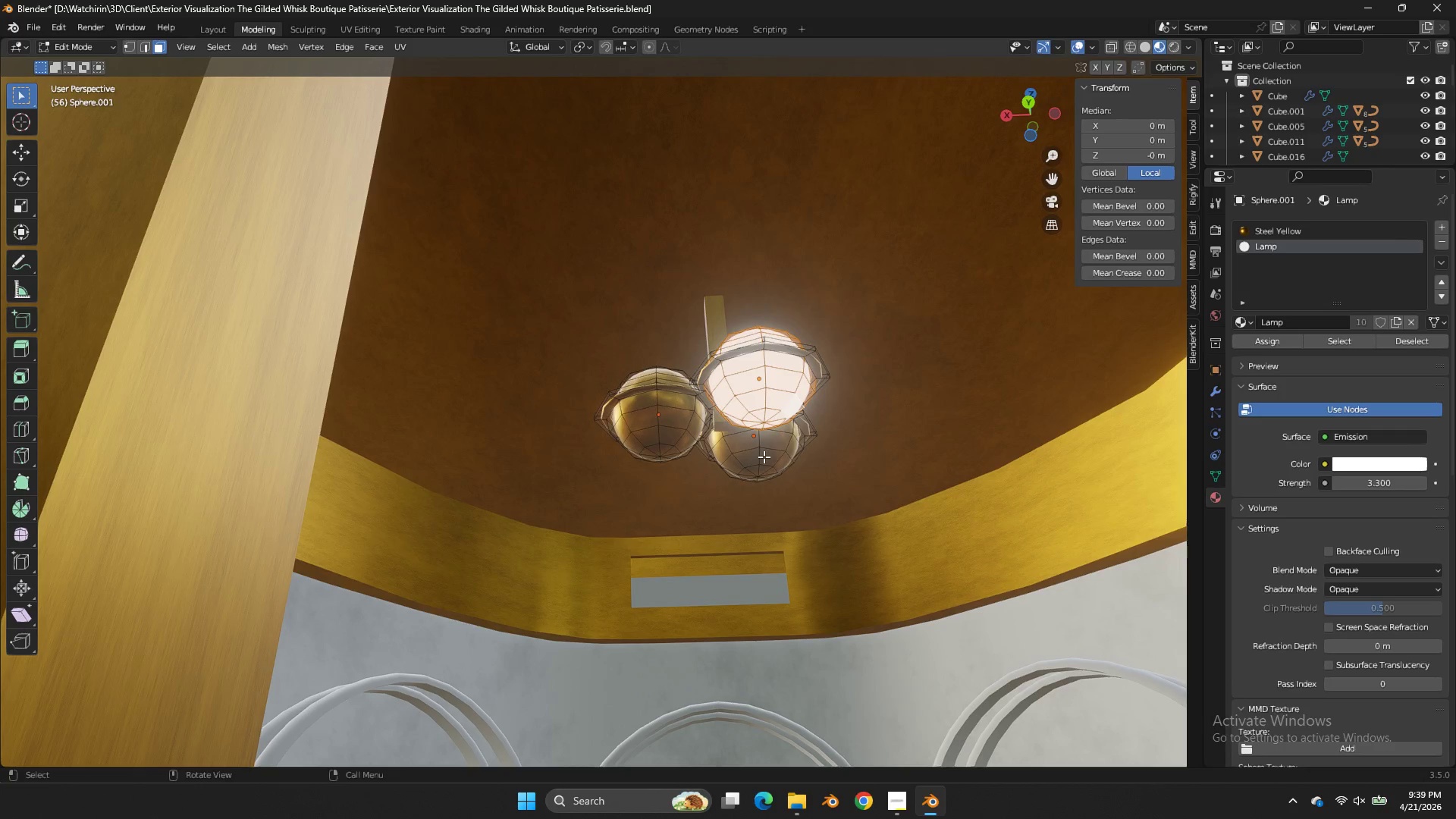 
left_click([756, 463])
 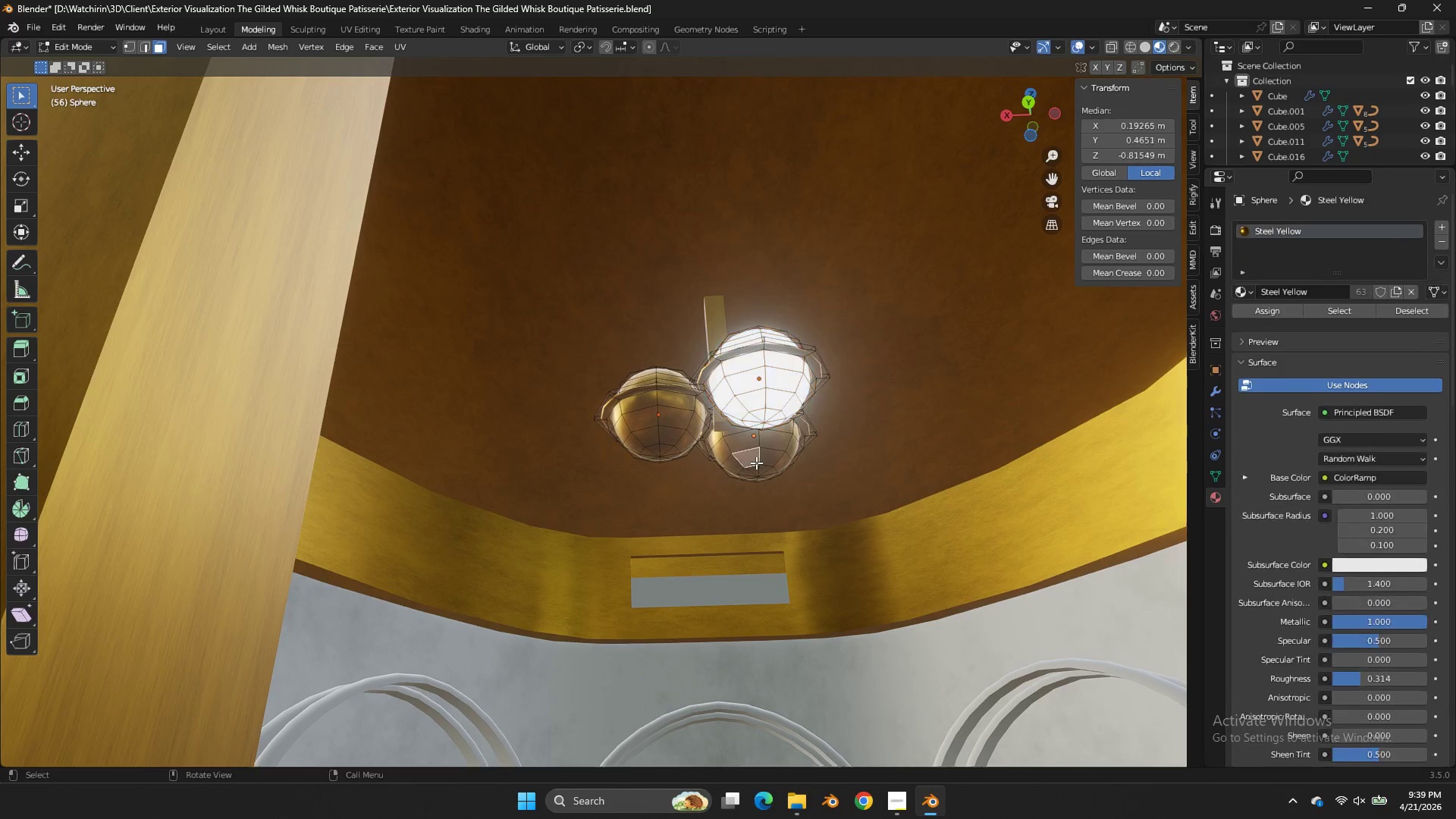 
key(L)
 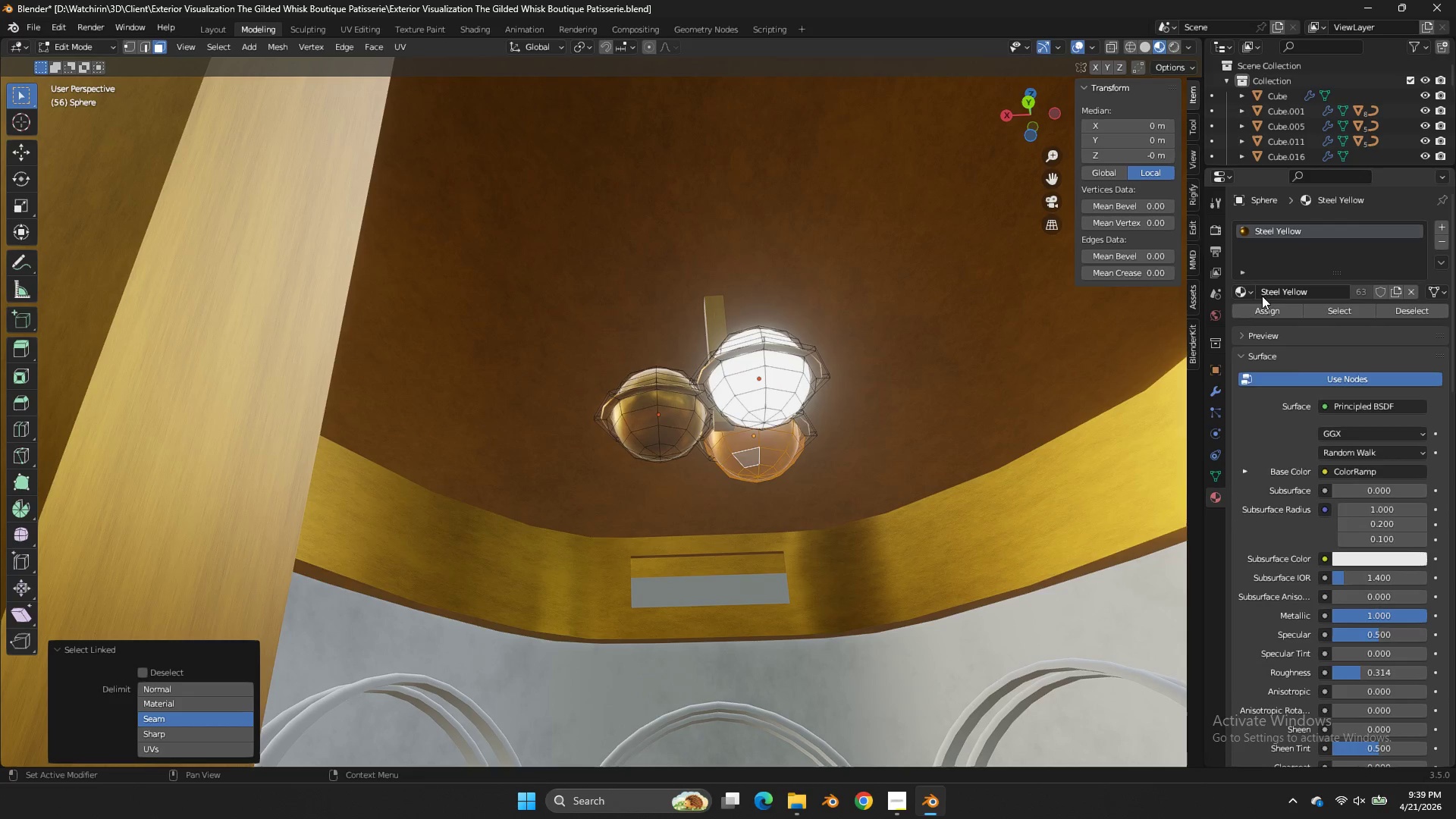 
left_click([1255, 291])
 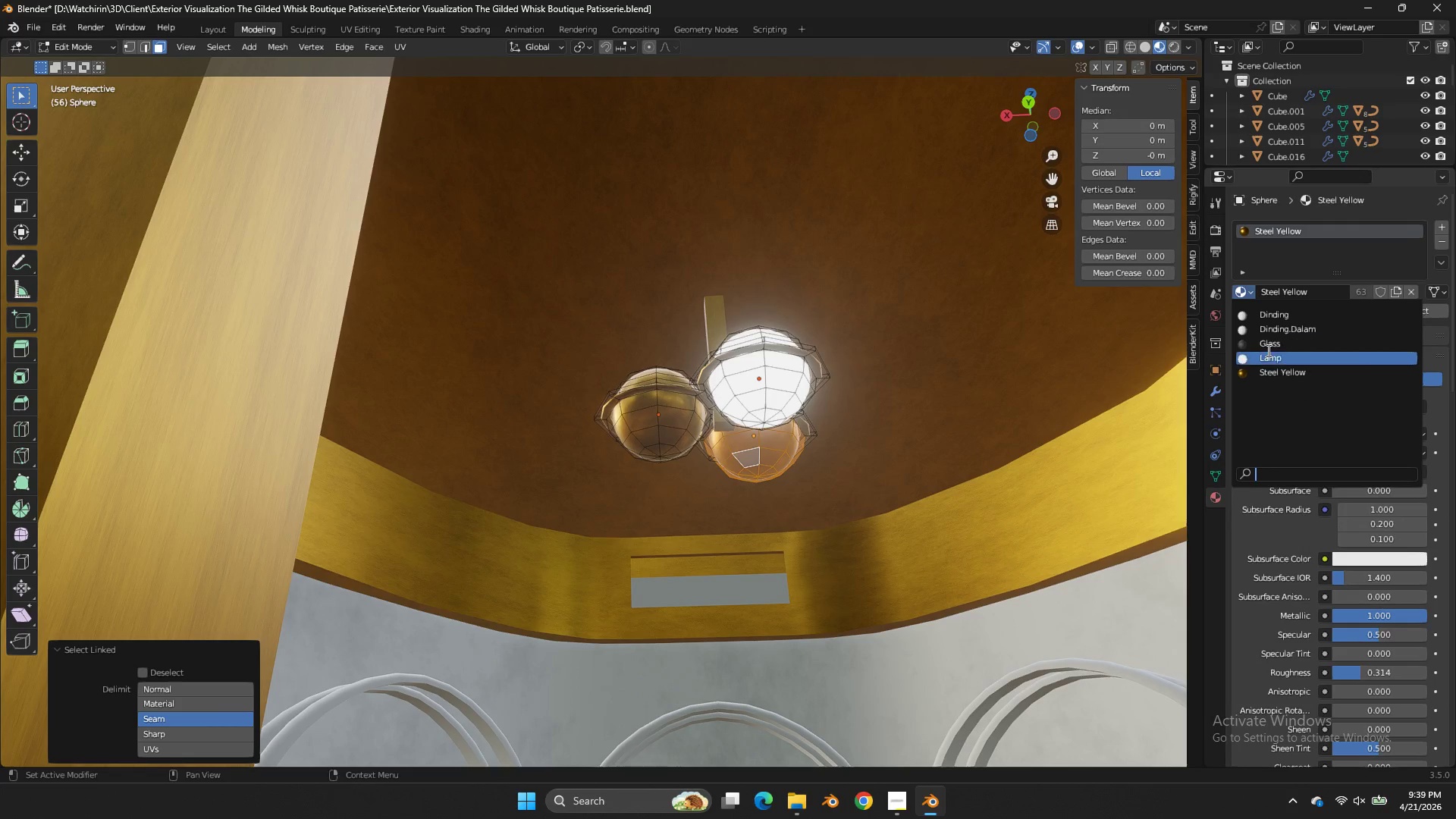 
left_click([1272, 356])
 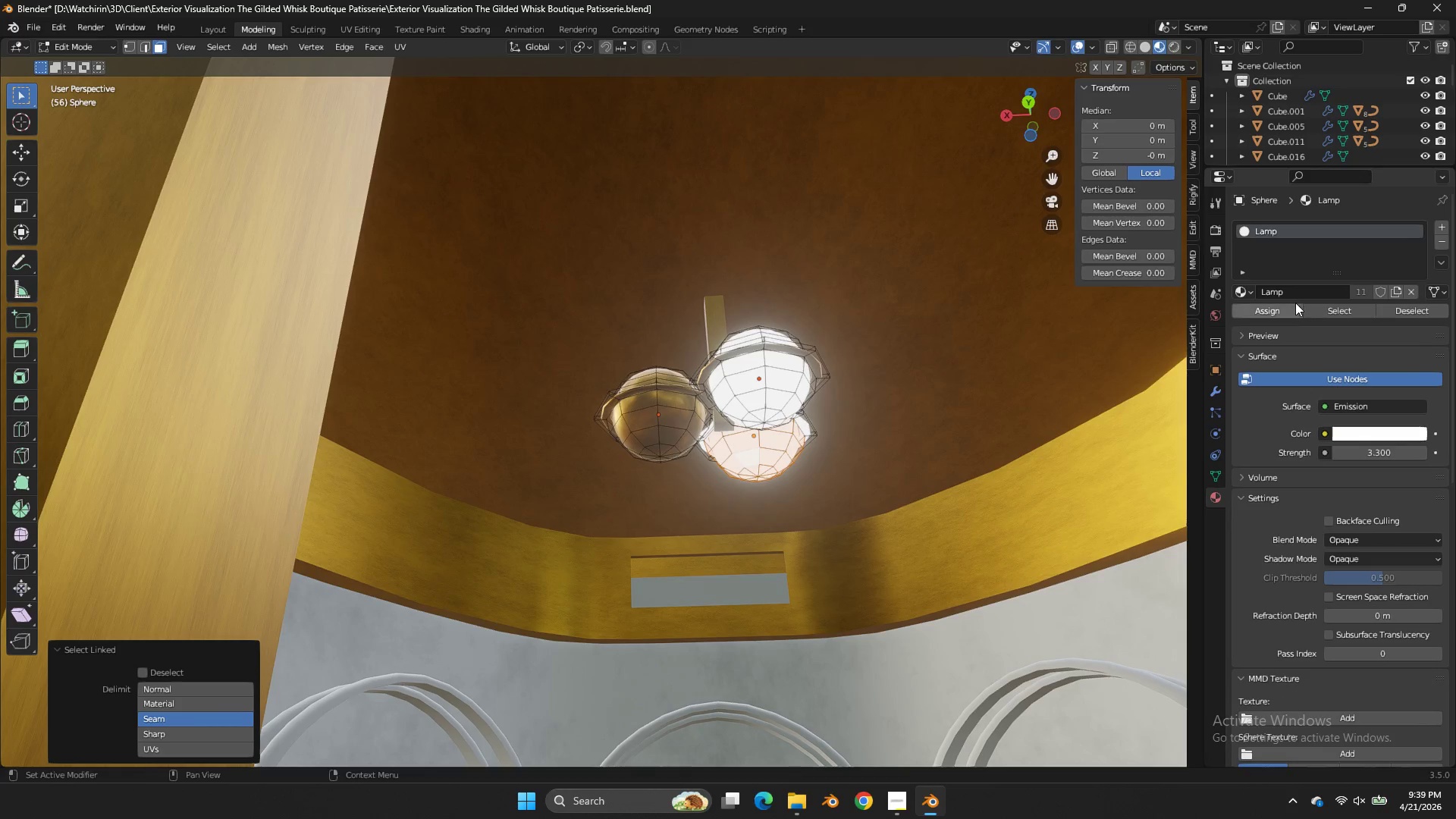 
left_click([1290, 306])
 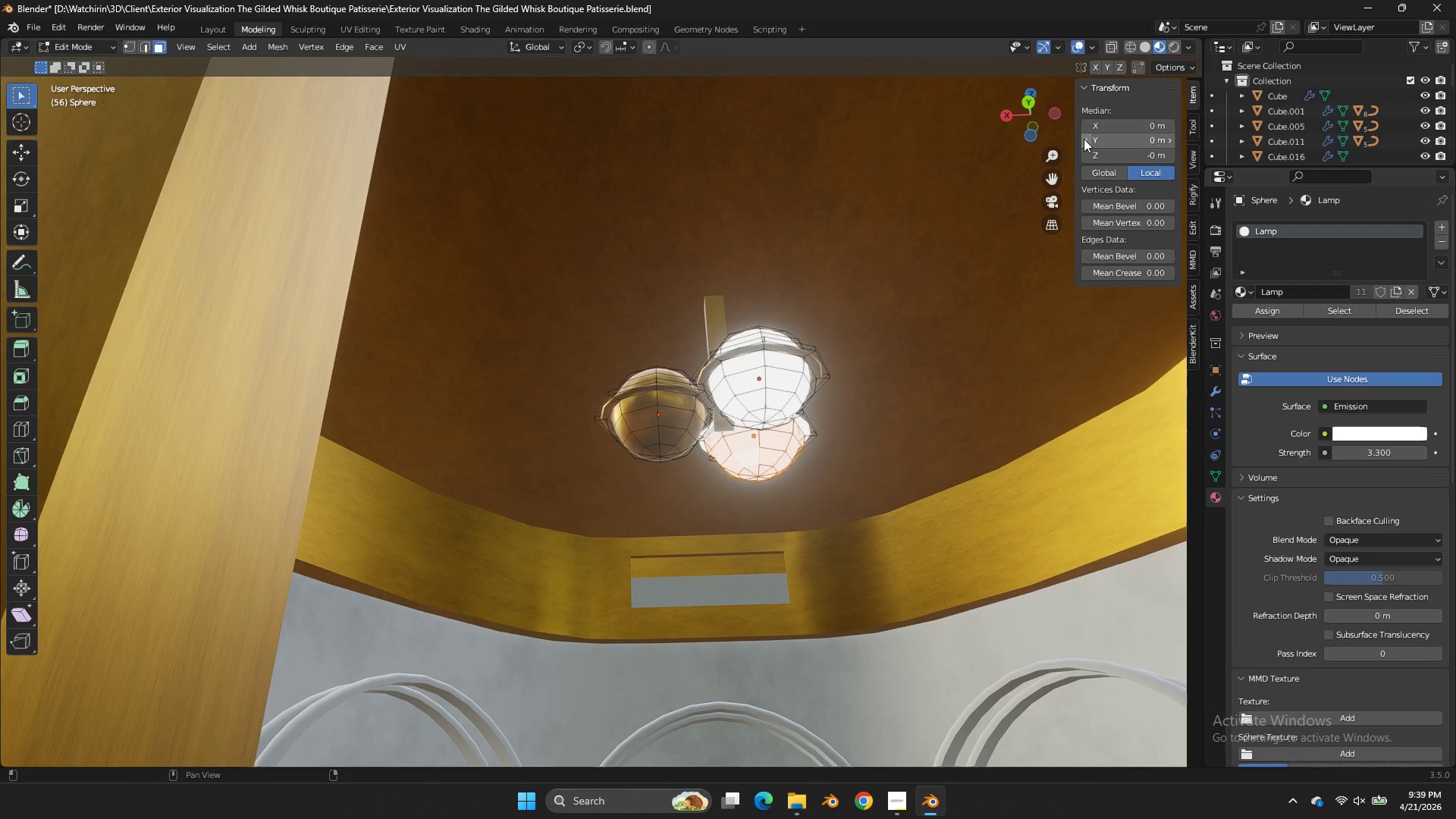 
key(Control+Z)
 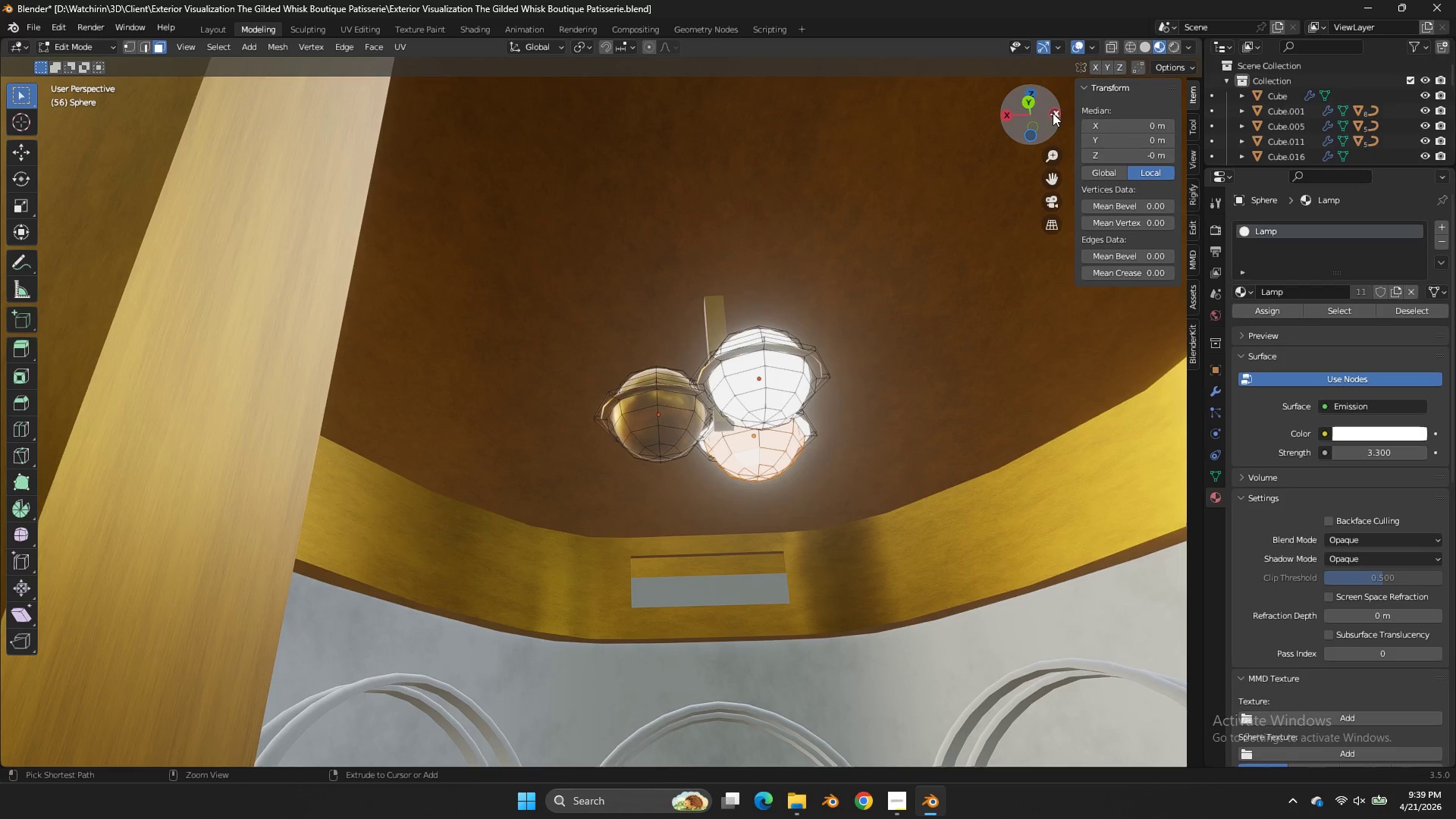 
left_click_drag(start_coordinate=[1053, 113], to_coordinate=[791, 209])
 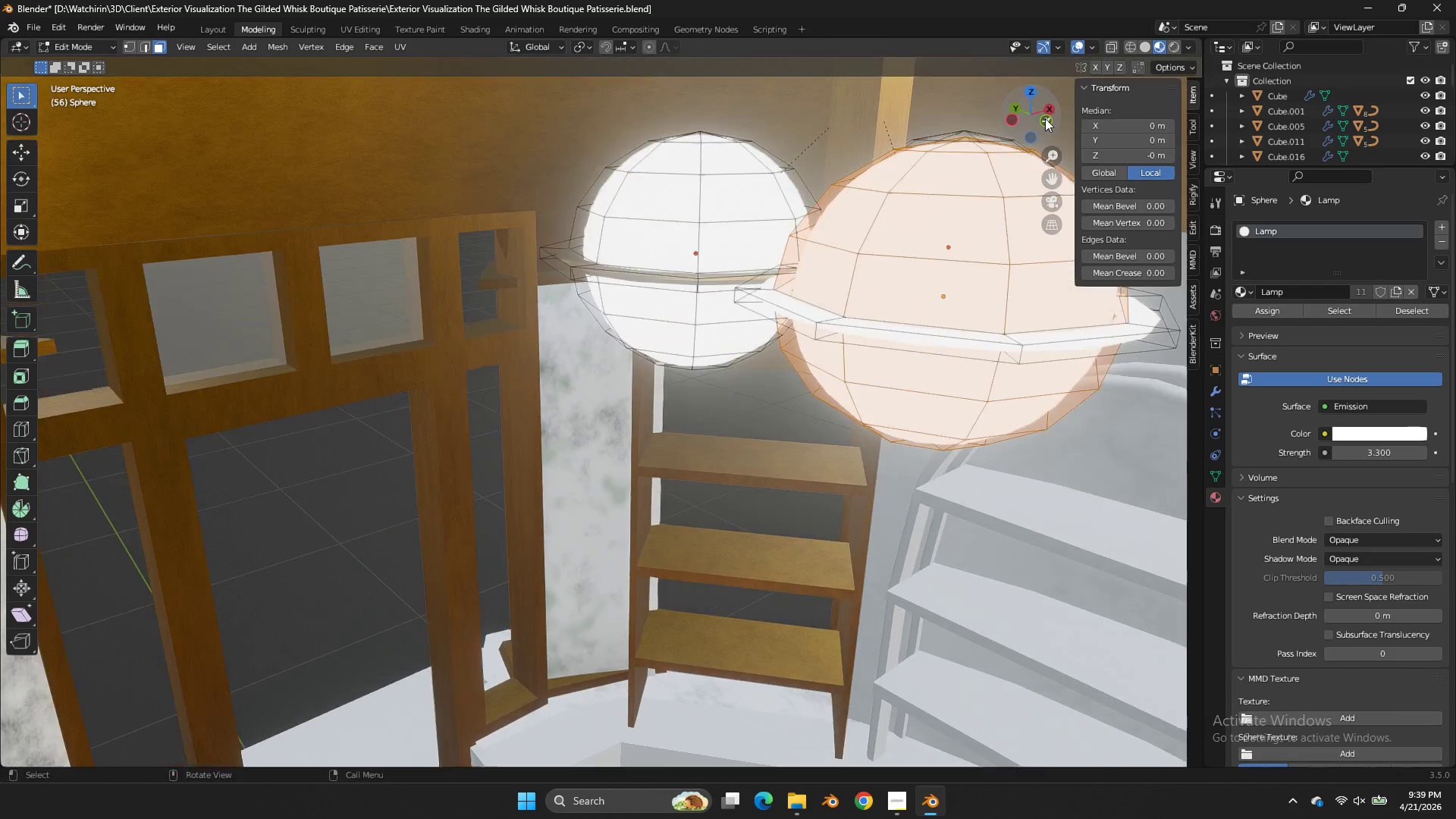 
scroll: coordinate [1046, 114], scroll_direction: down, amount: 1.0
 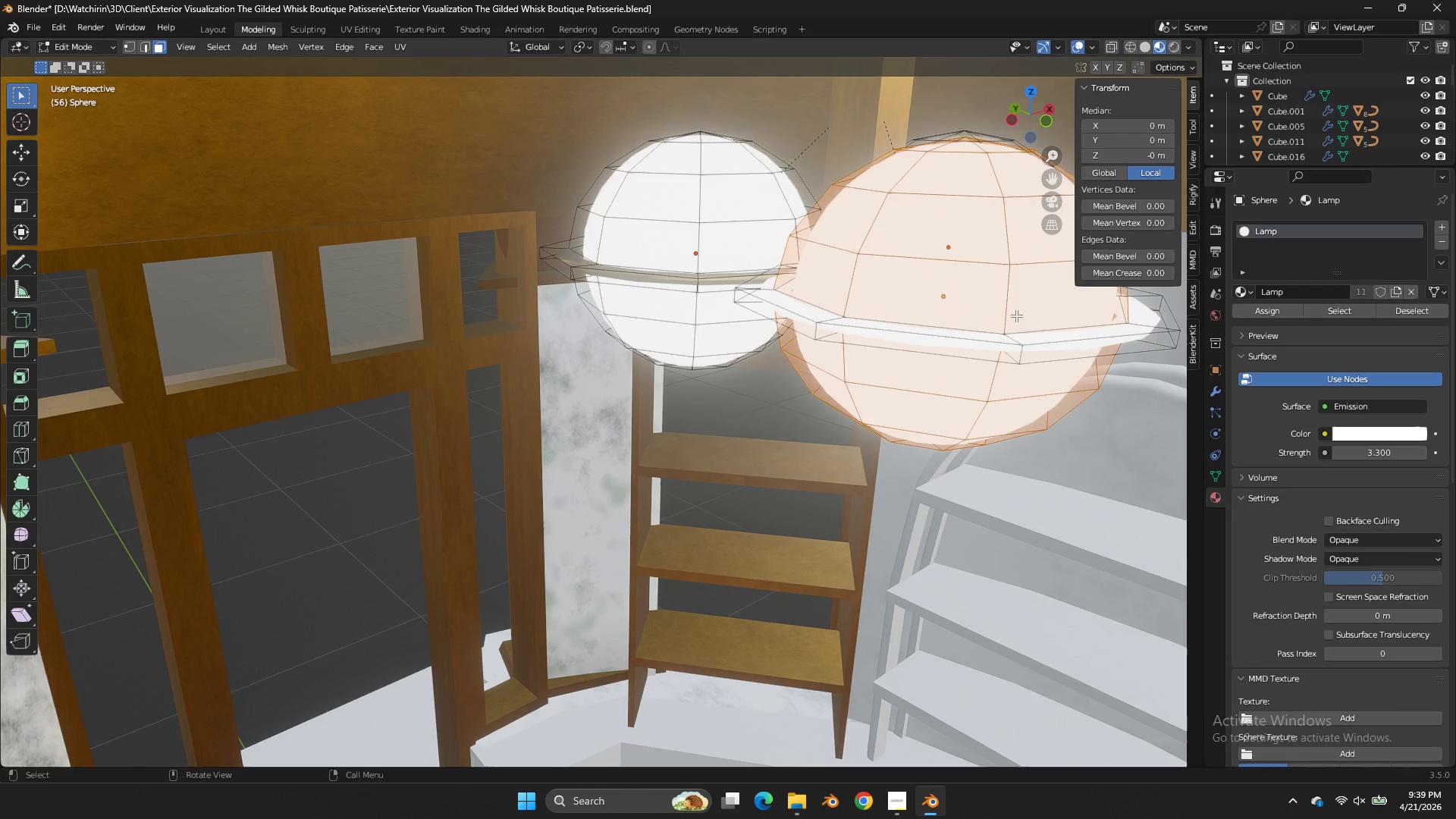 
left_click([1015, 354])
 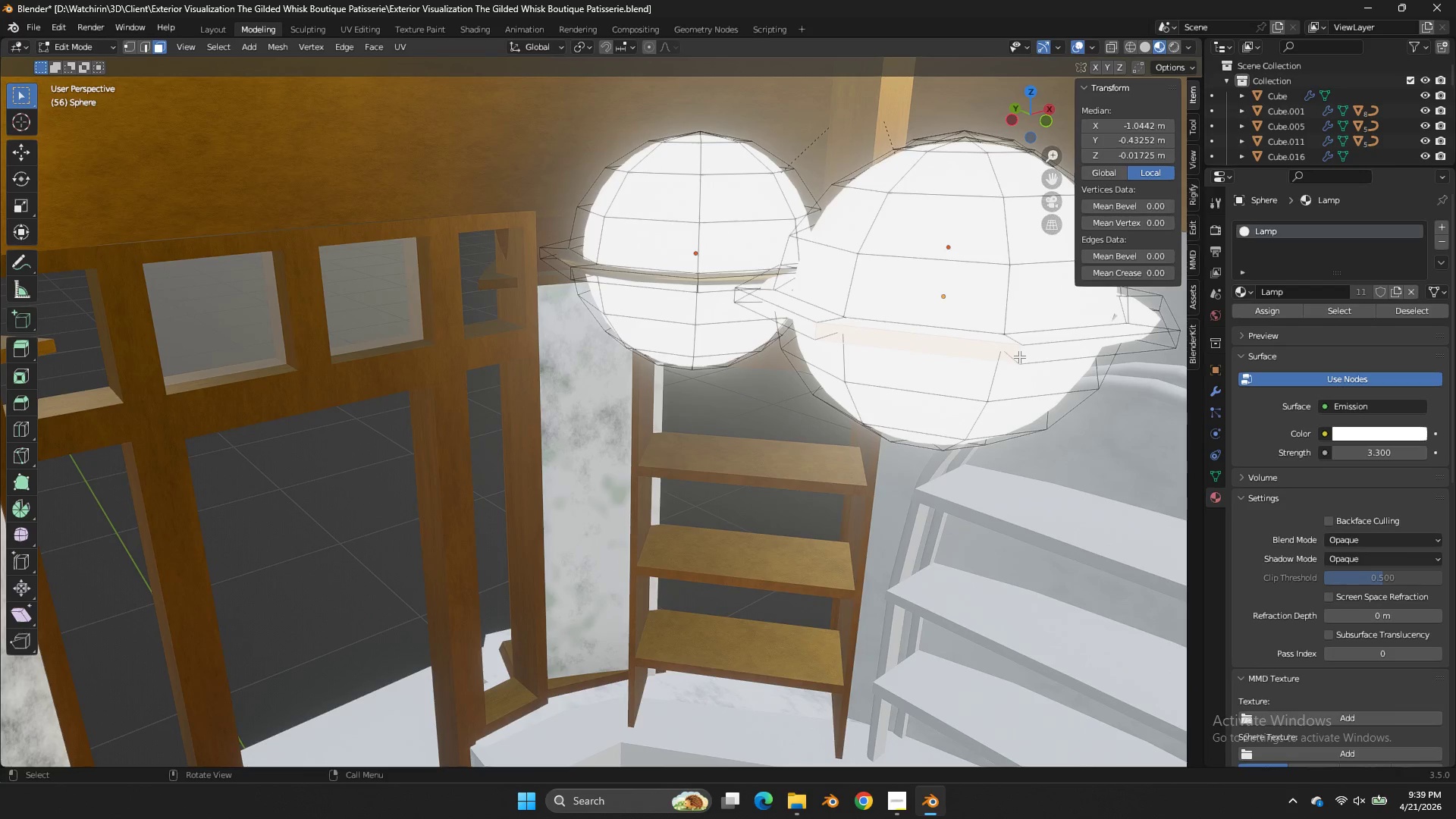 
key(L)
 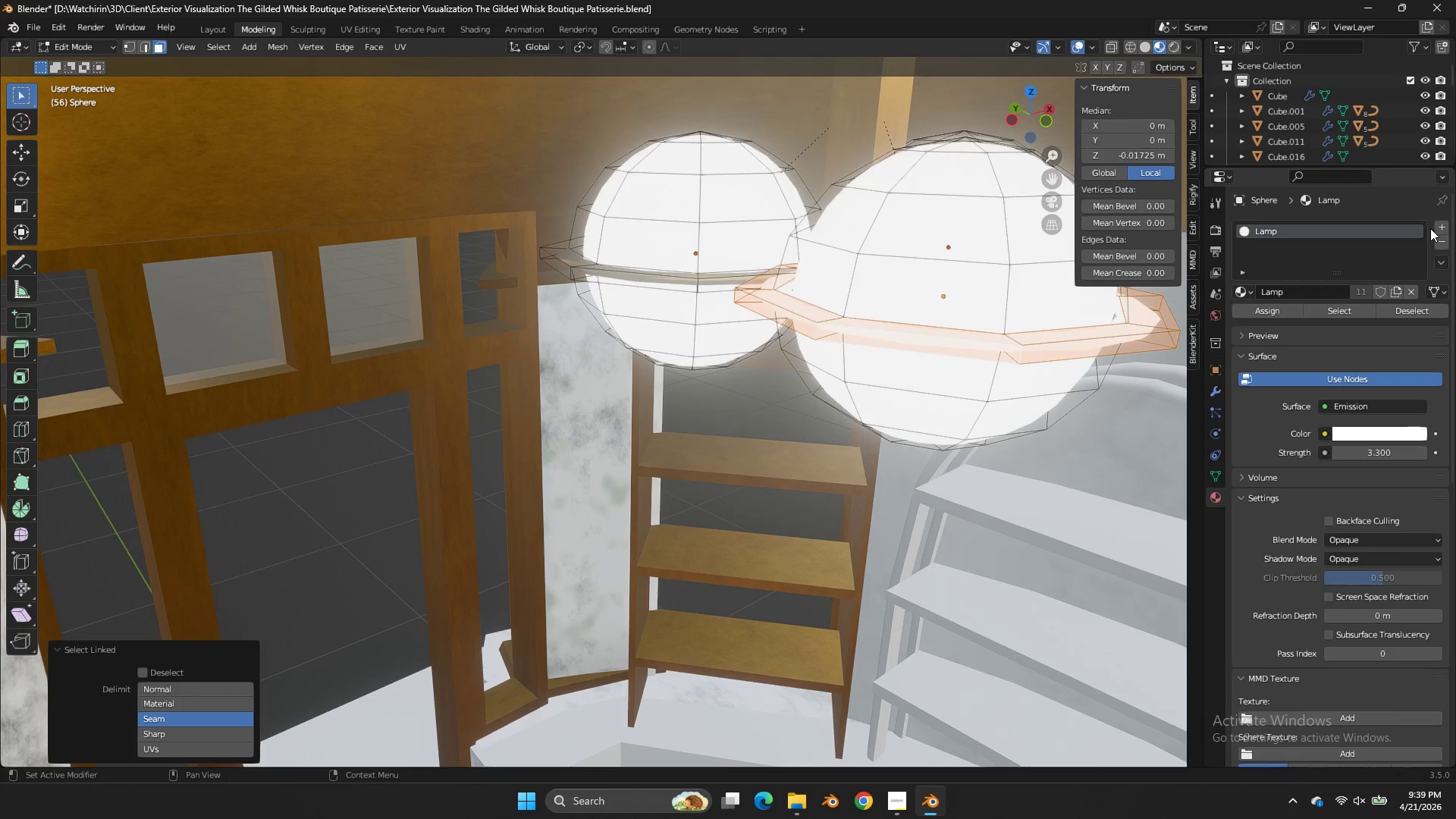 
left_click([1439, 230])
 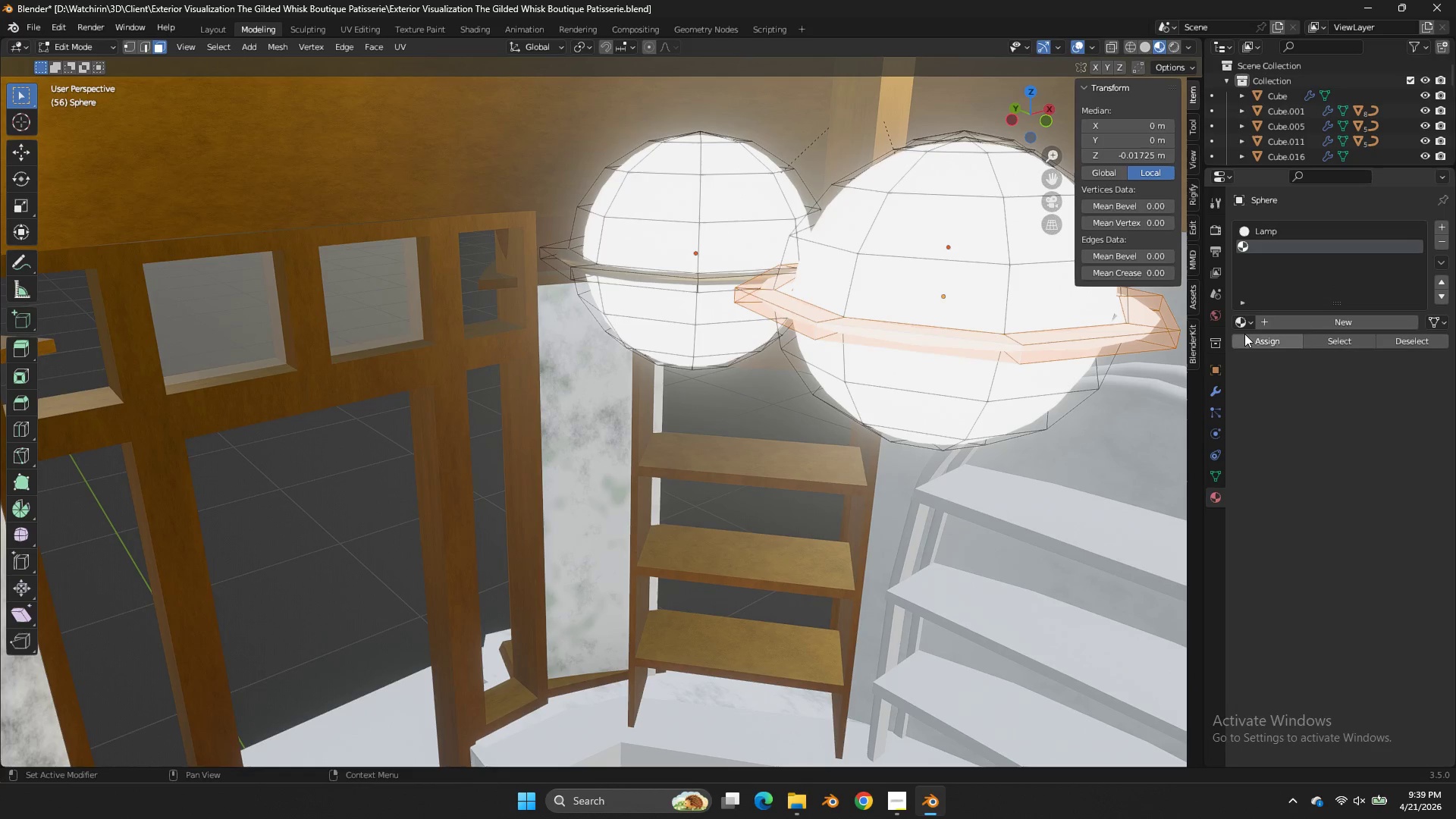 
left_click([1238, 325])
 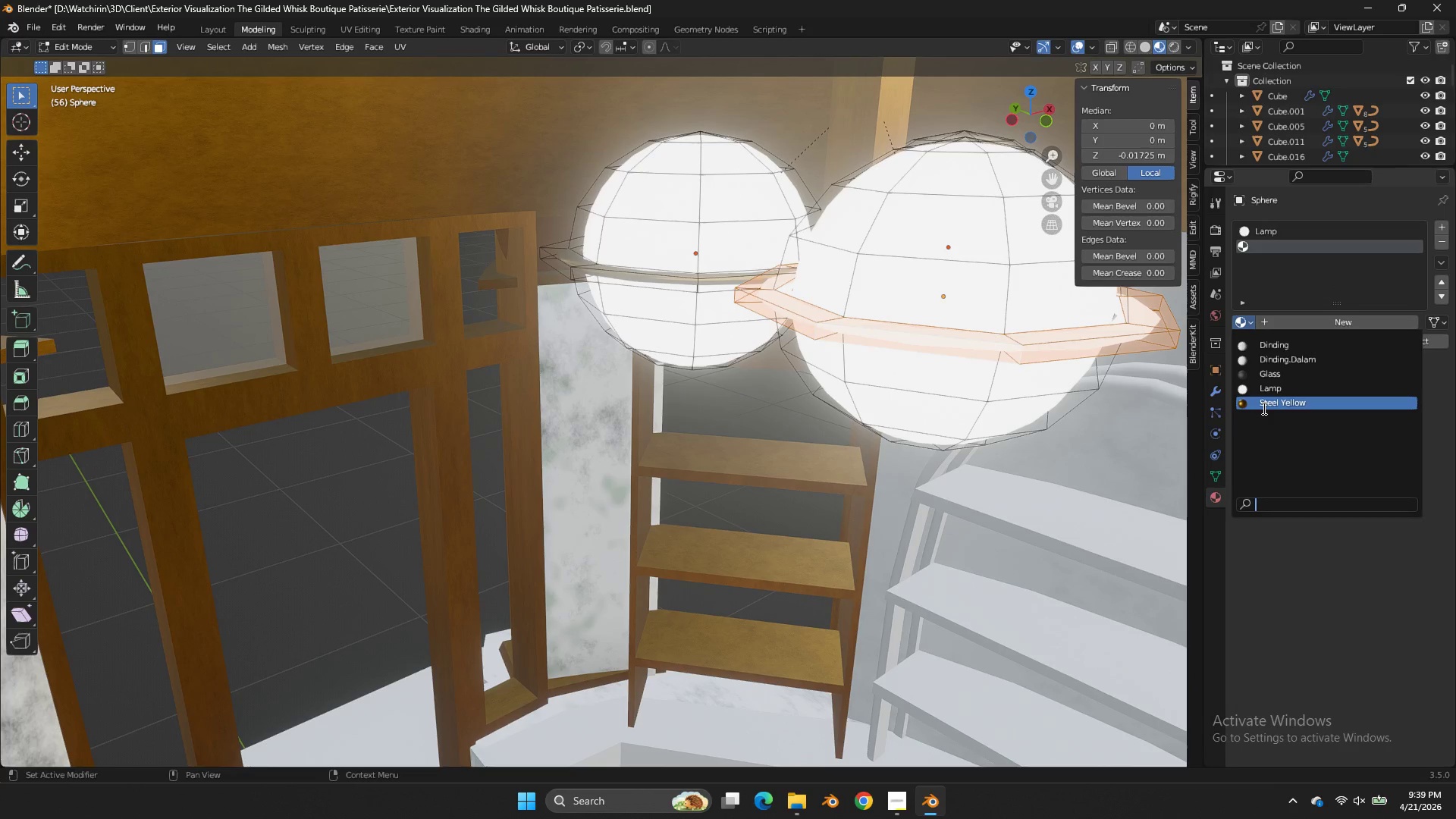 
left_click([1263, 408])
 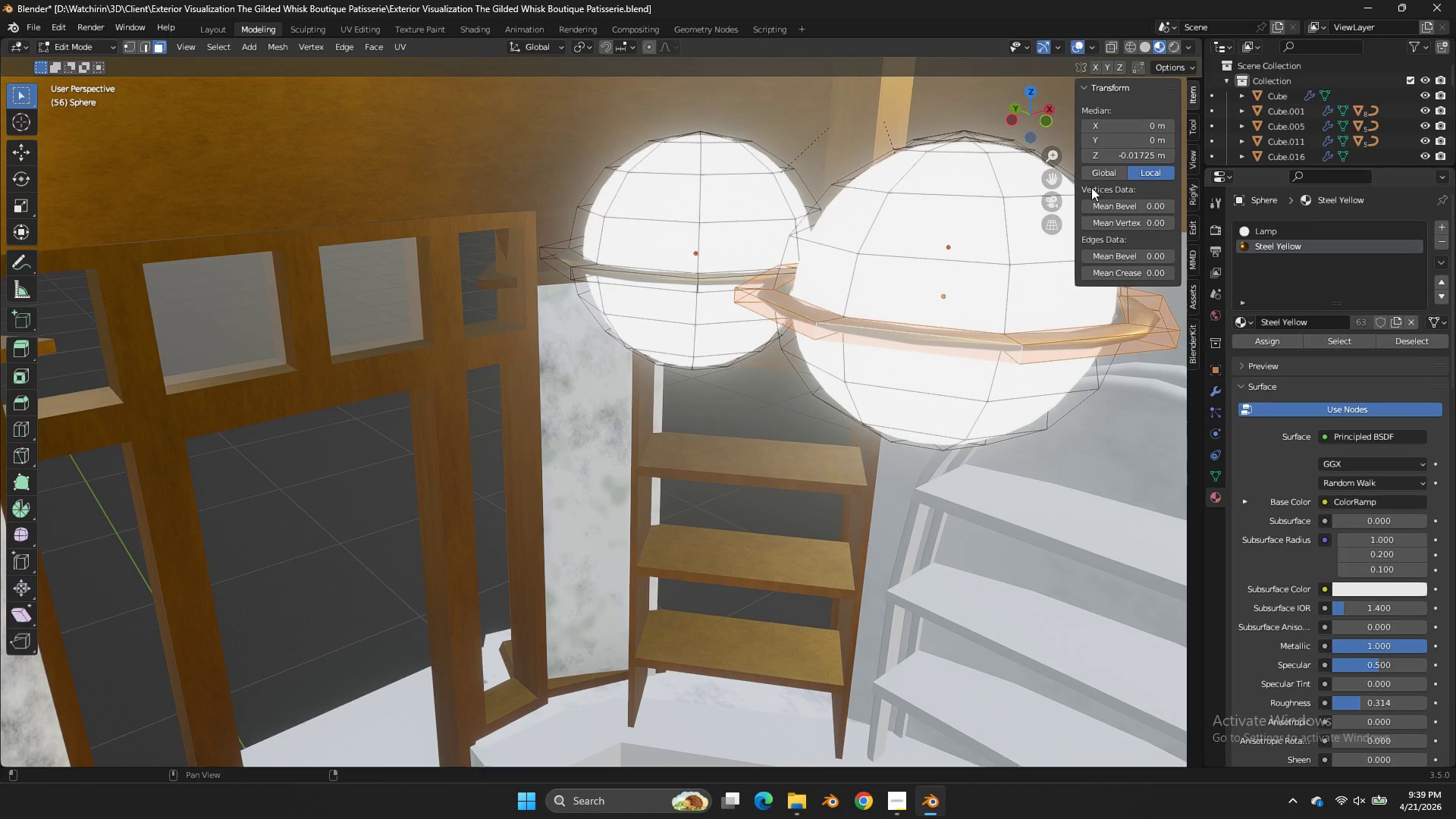 
left_click_drag(start_coordinate=[1042, 124], to_coordinate=[981, 133])
 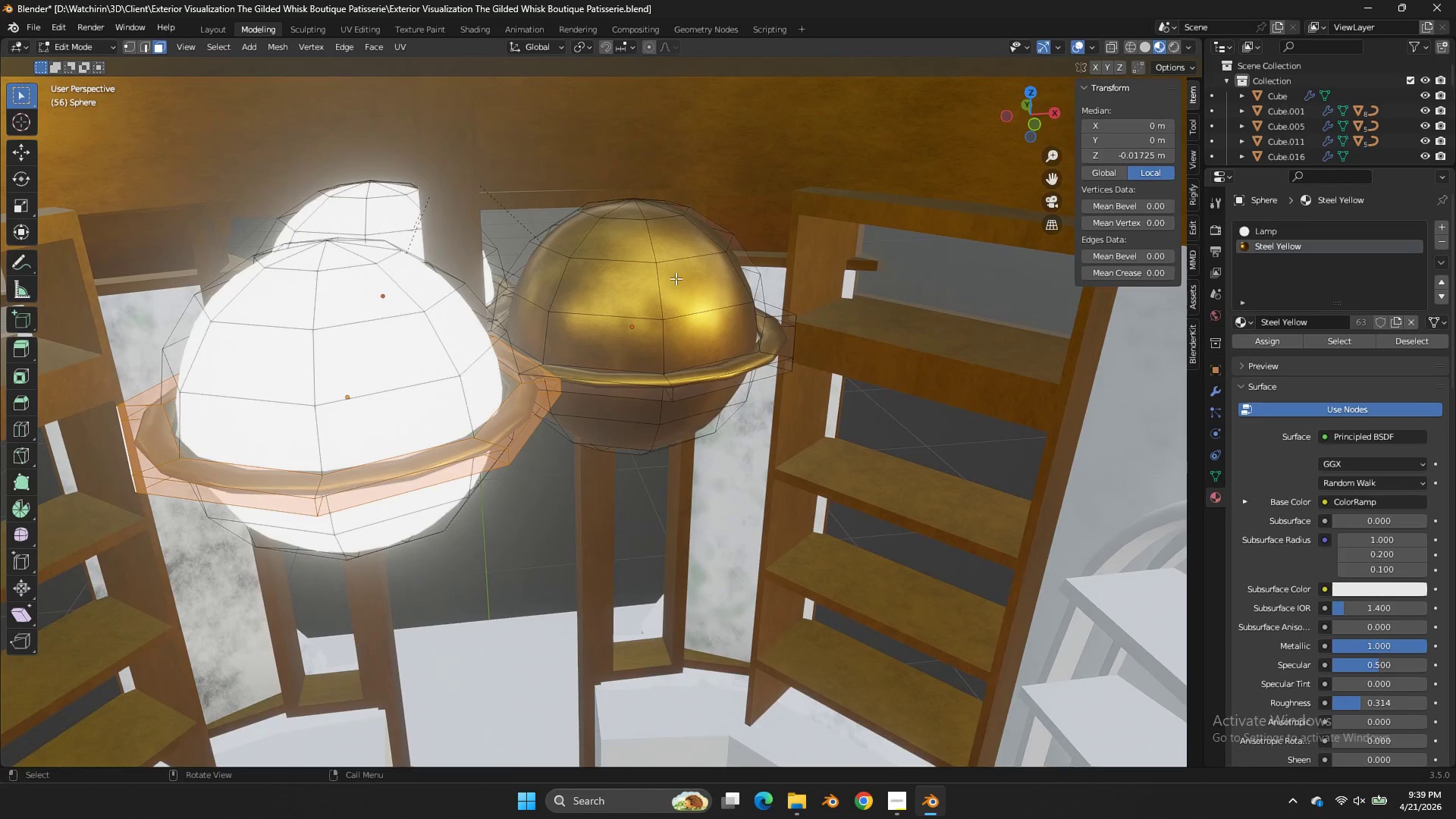 
left_click([676, 278])
 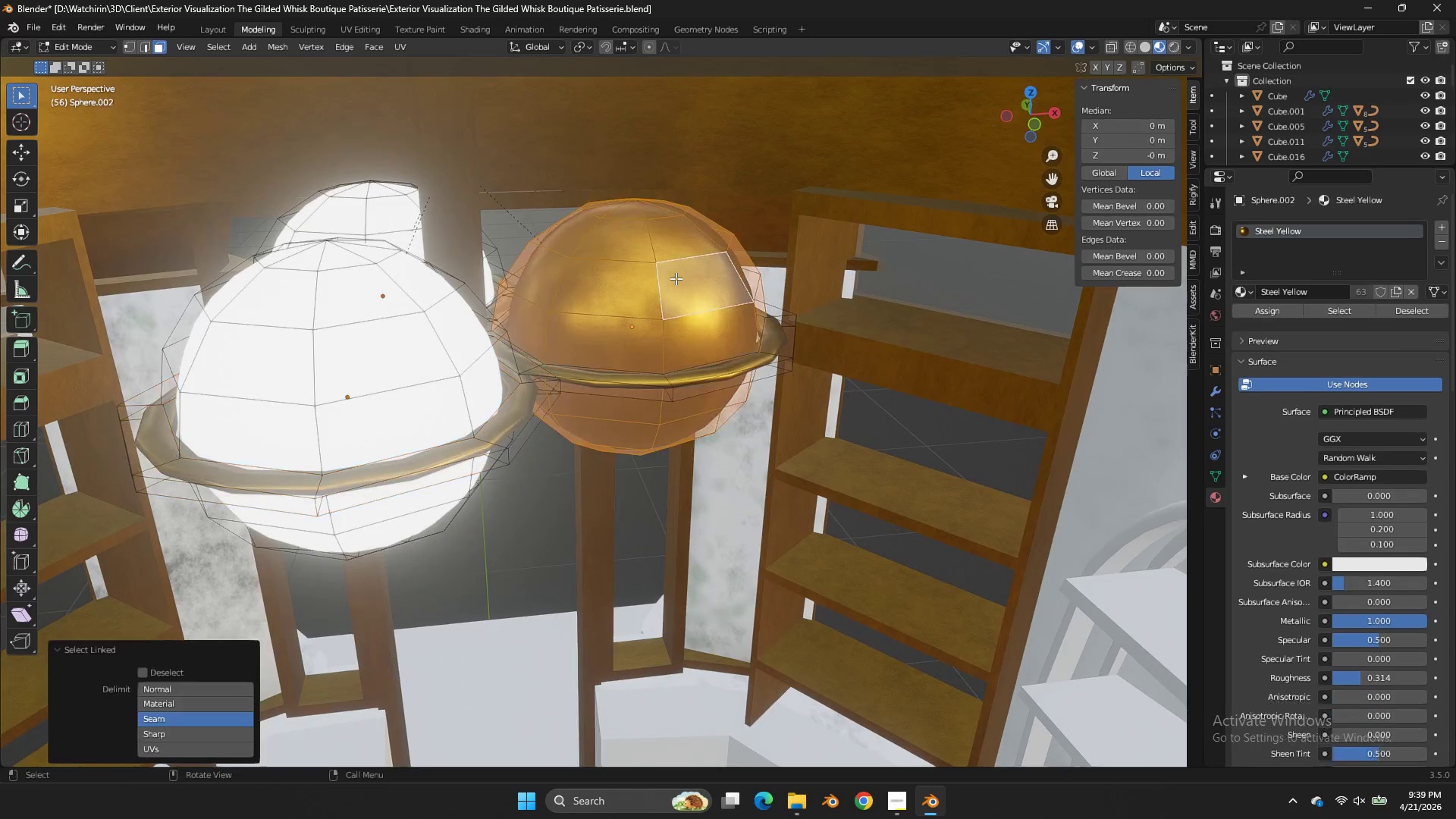 
key(L)
 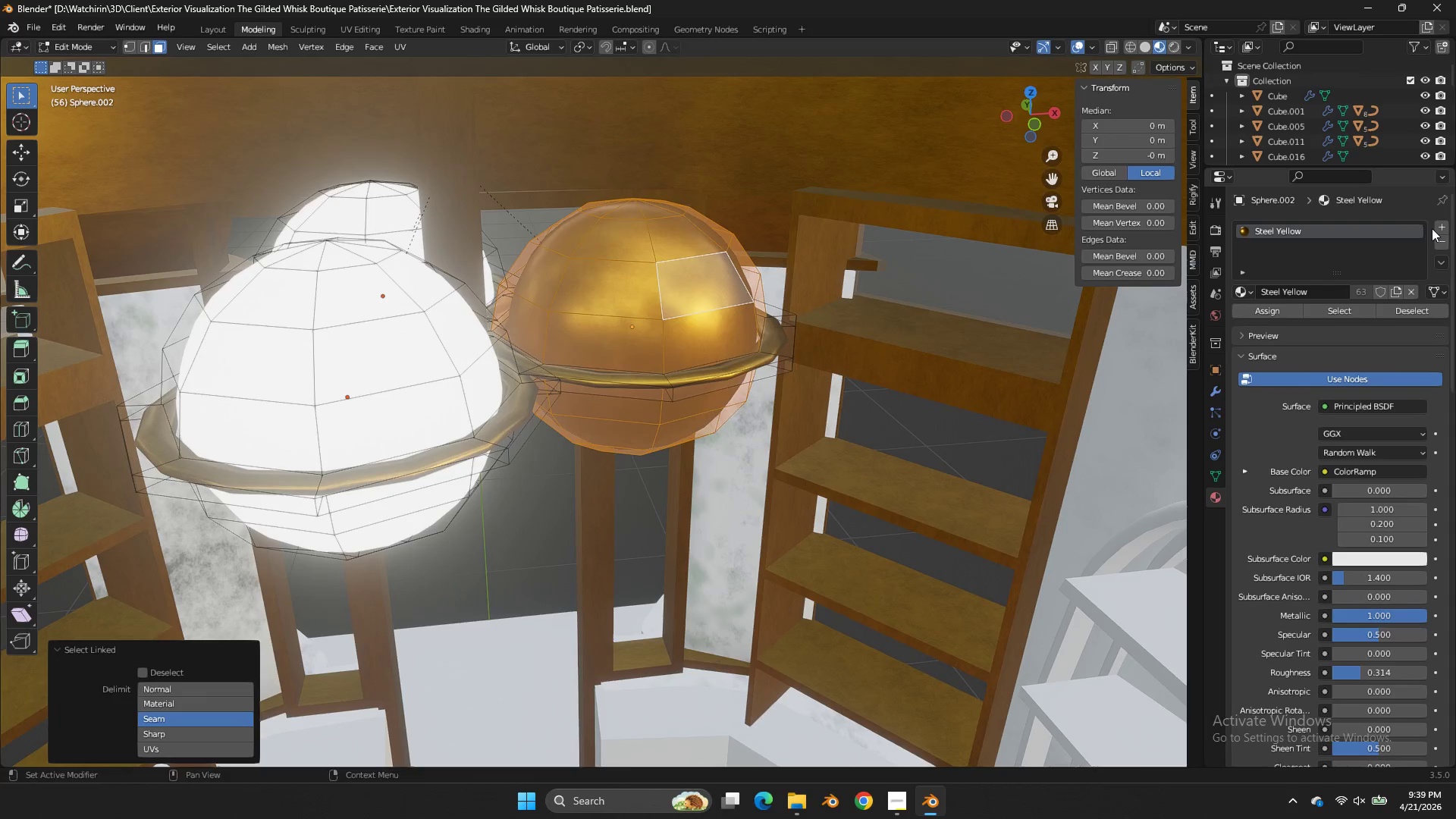 
left_click([1442, 229])
 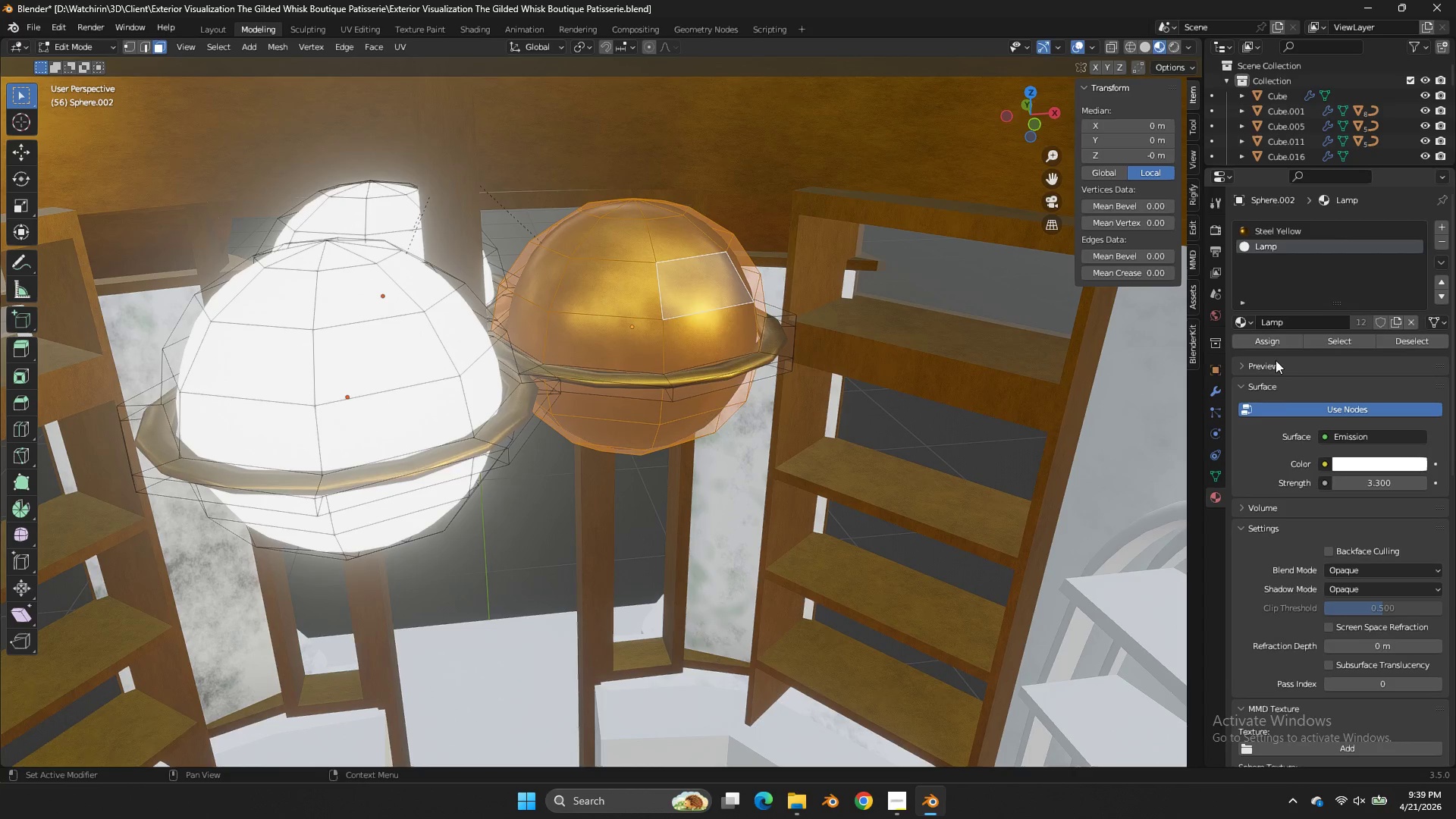 
left_click([1265, 337])
 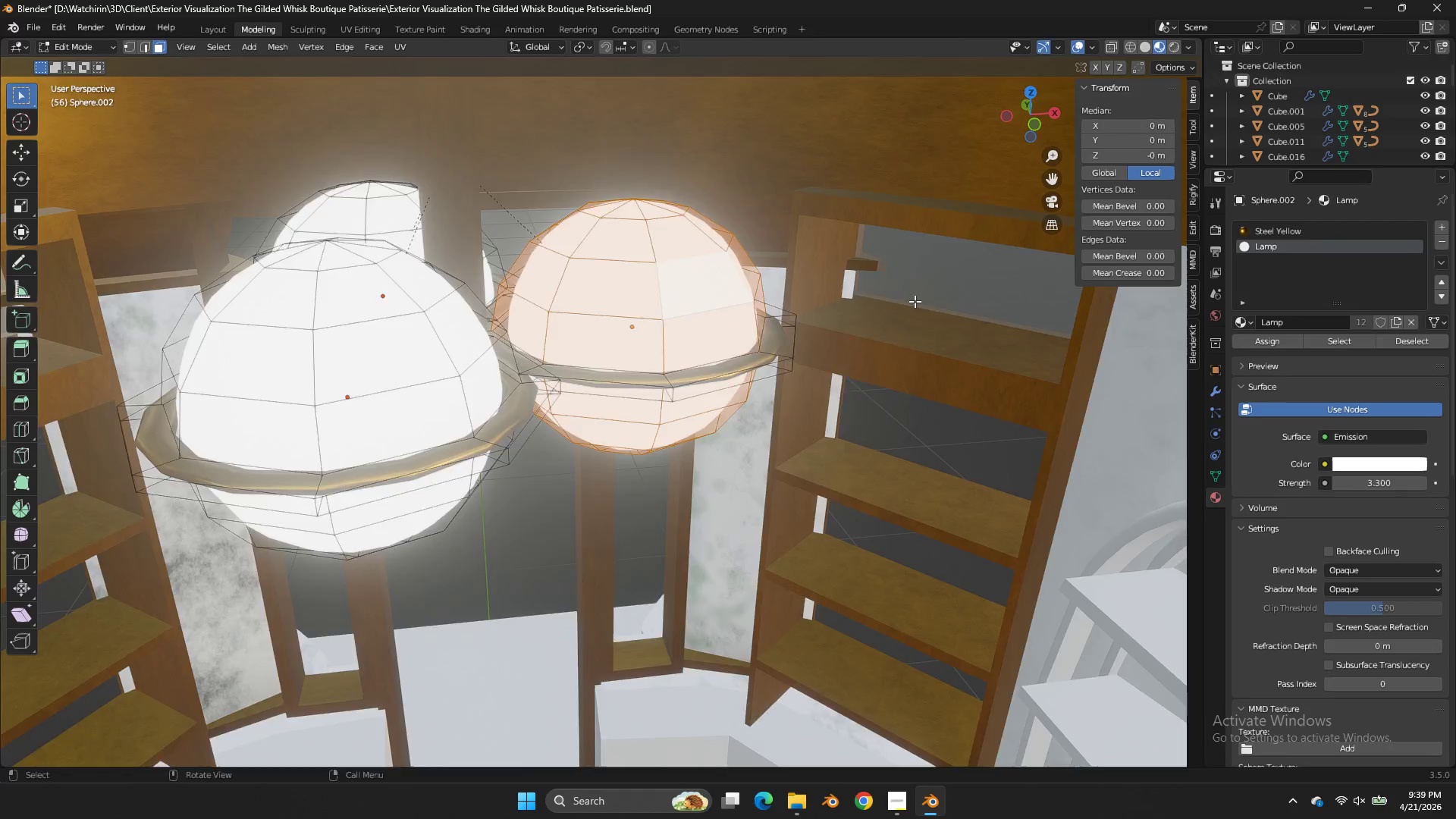 
key(Tab)
 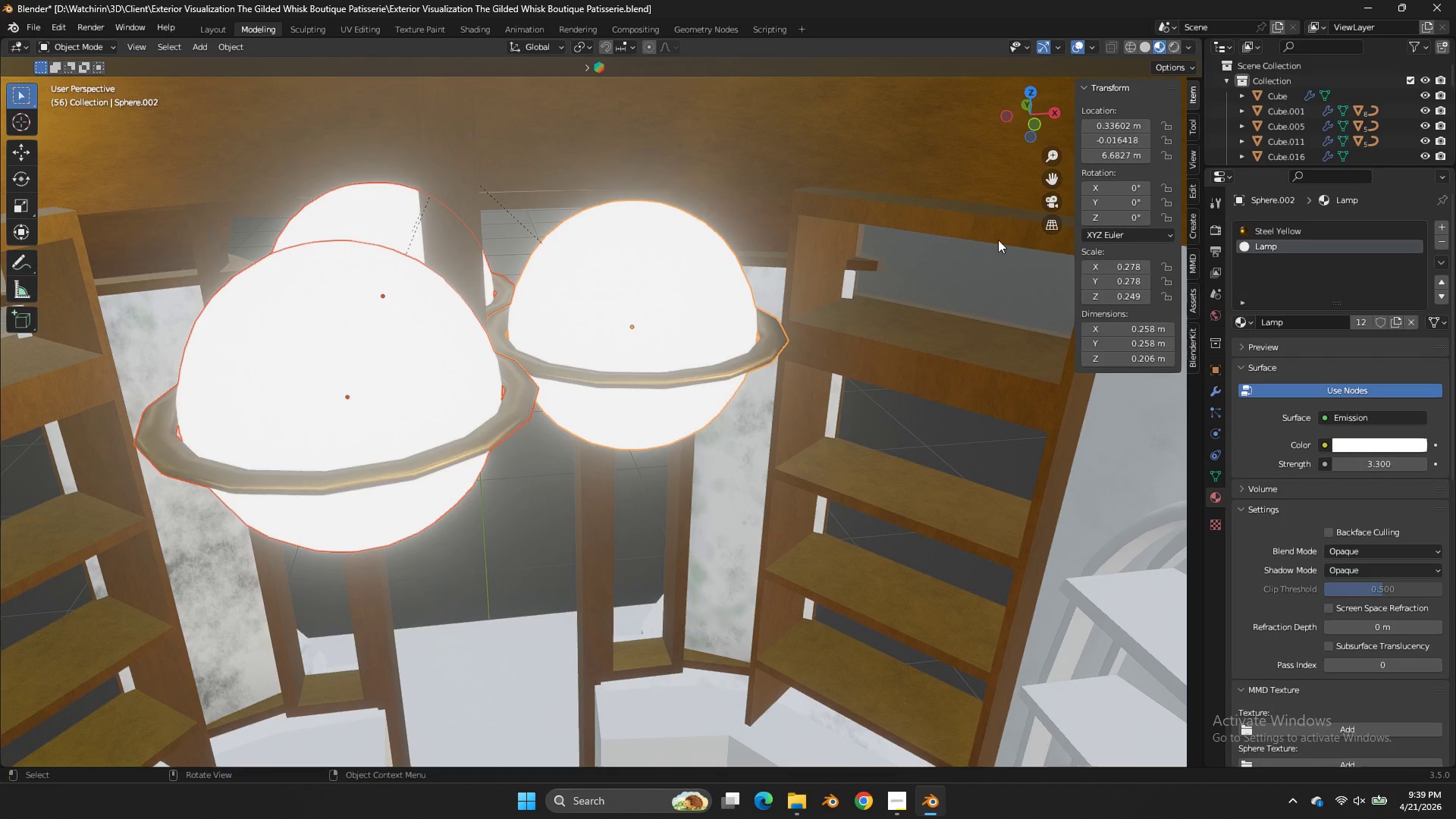 
key(Control+S)
 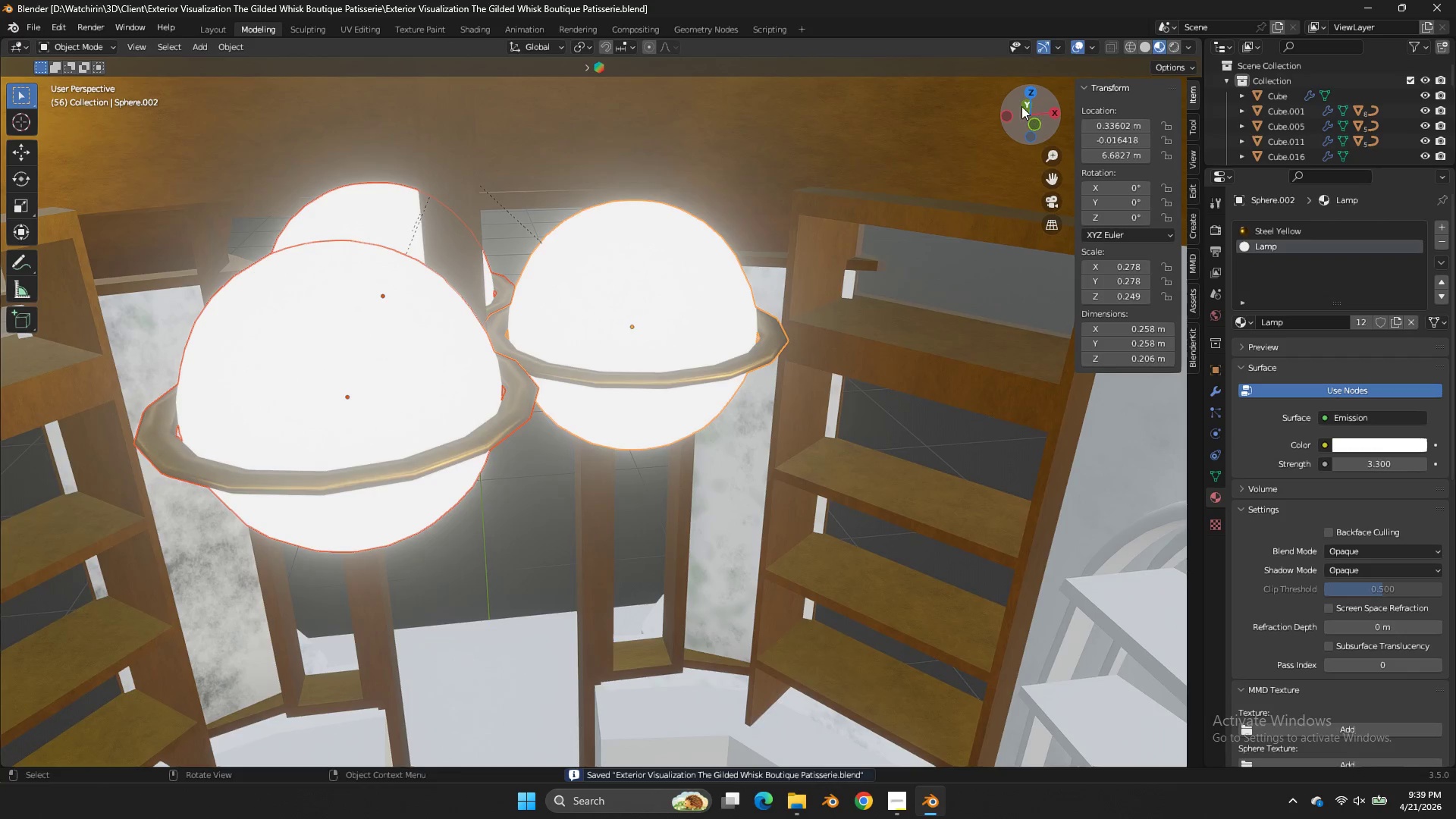 
scroll: coordinate [915, 301], scroll_direction: none, amount: 0.0
 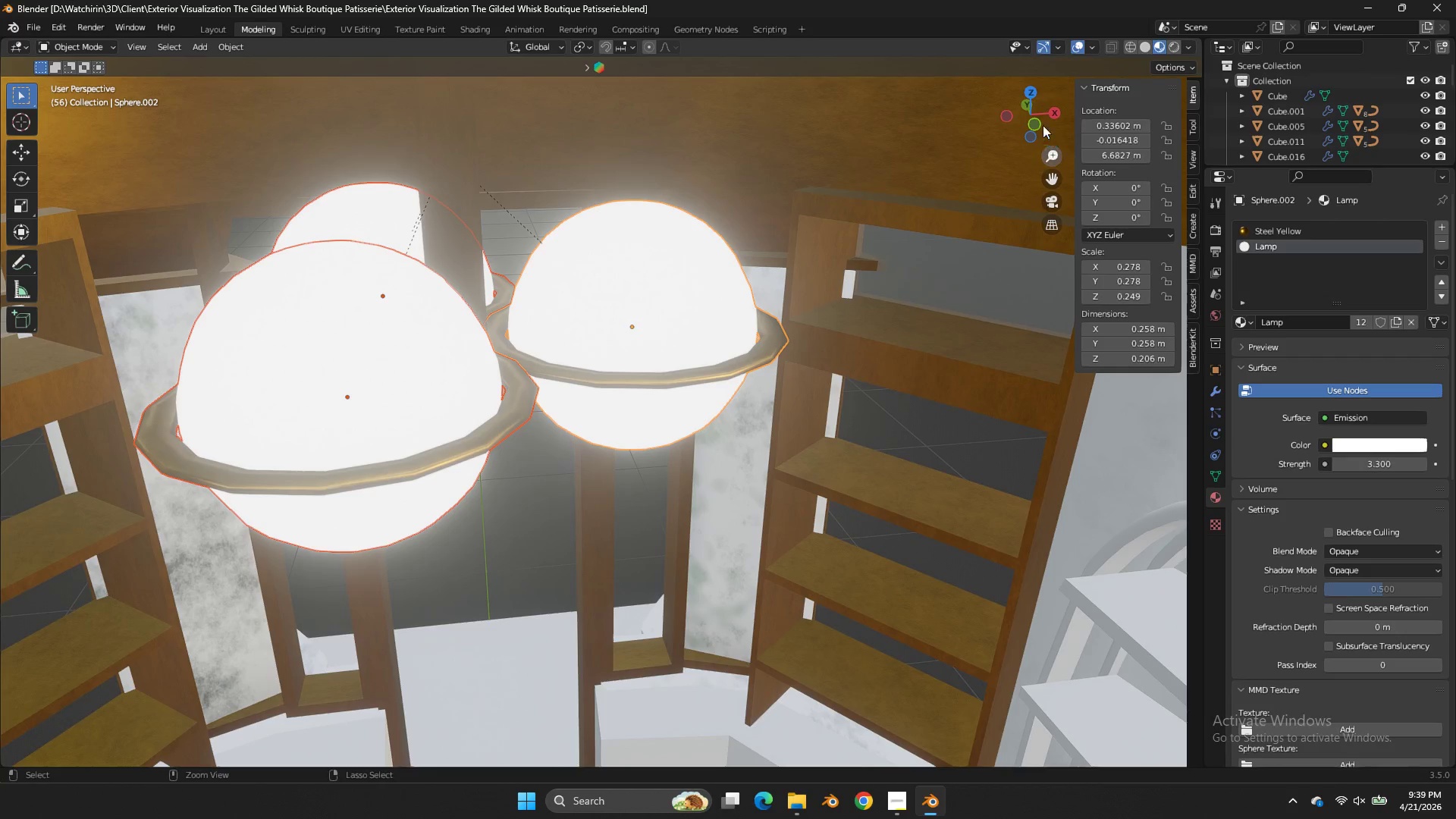 
left_click([1021, 106])
 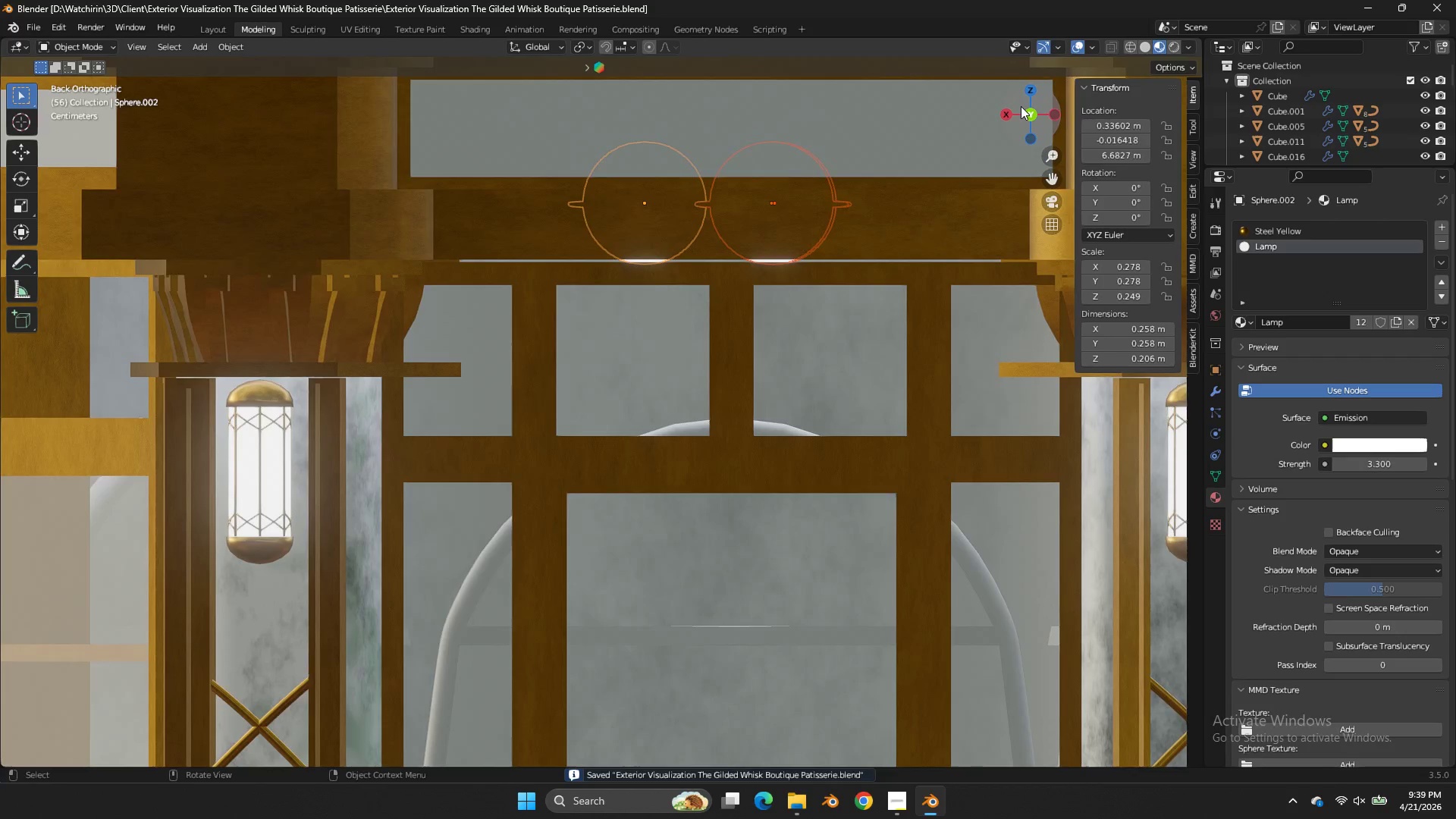 
left_click_drag(start_coordinate=[1021, 106], to_coordinate=[995, 83])
 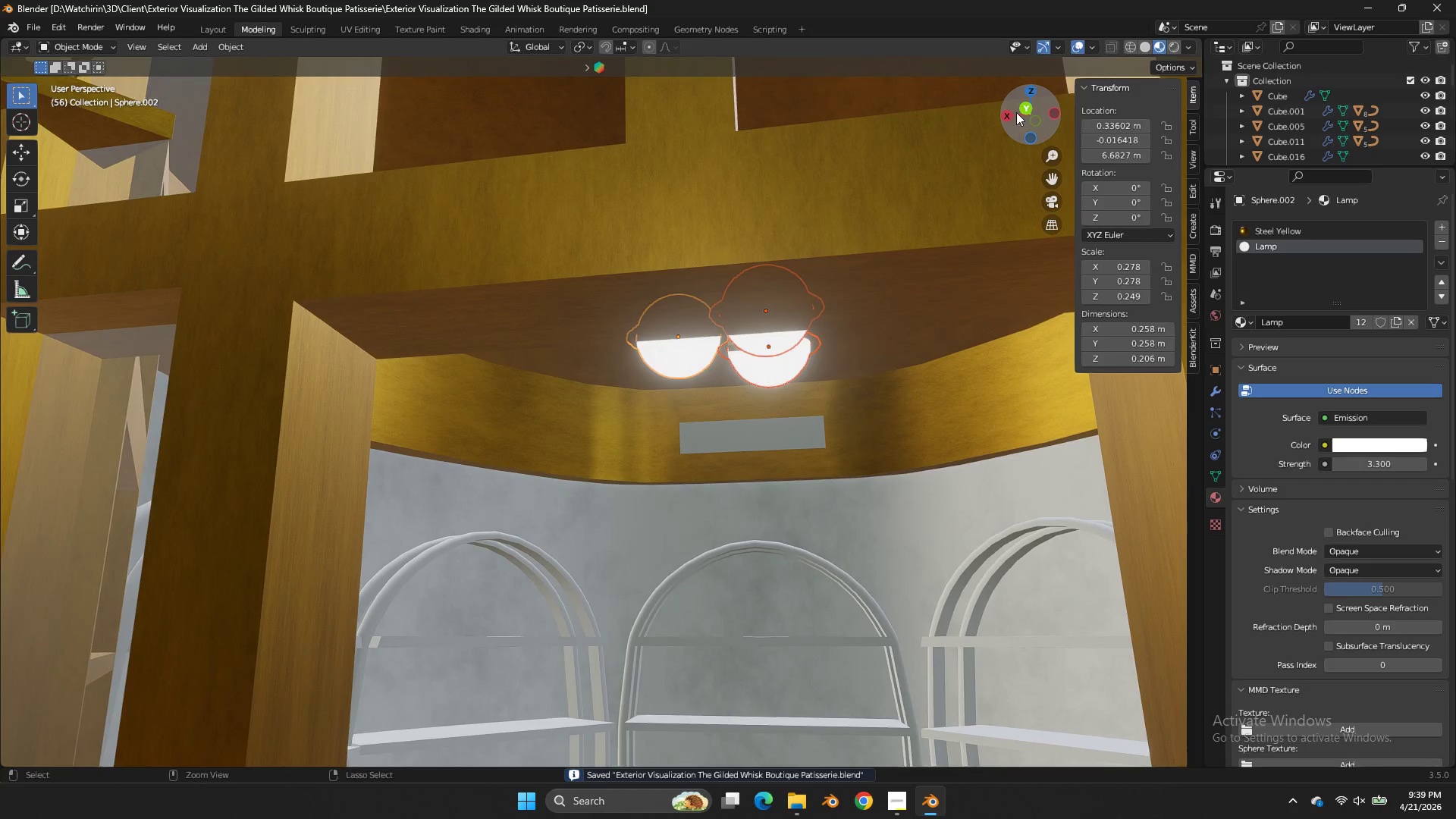 
key(Control+S)
 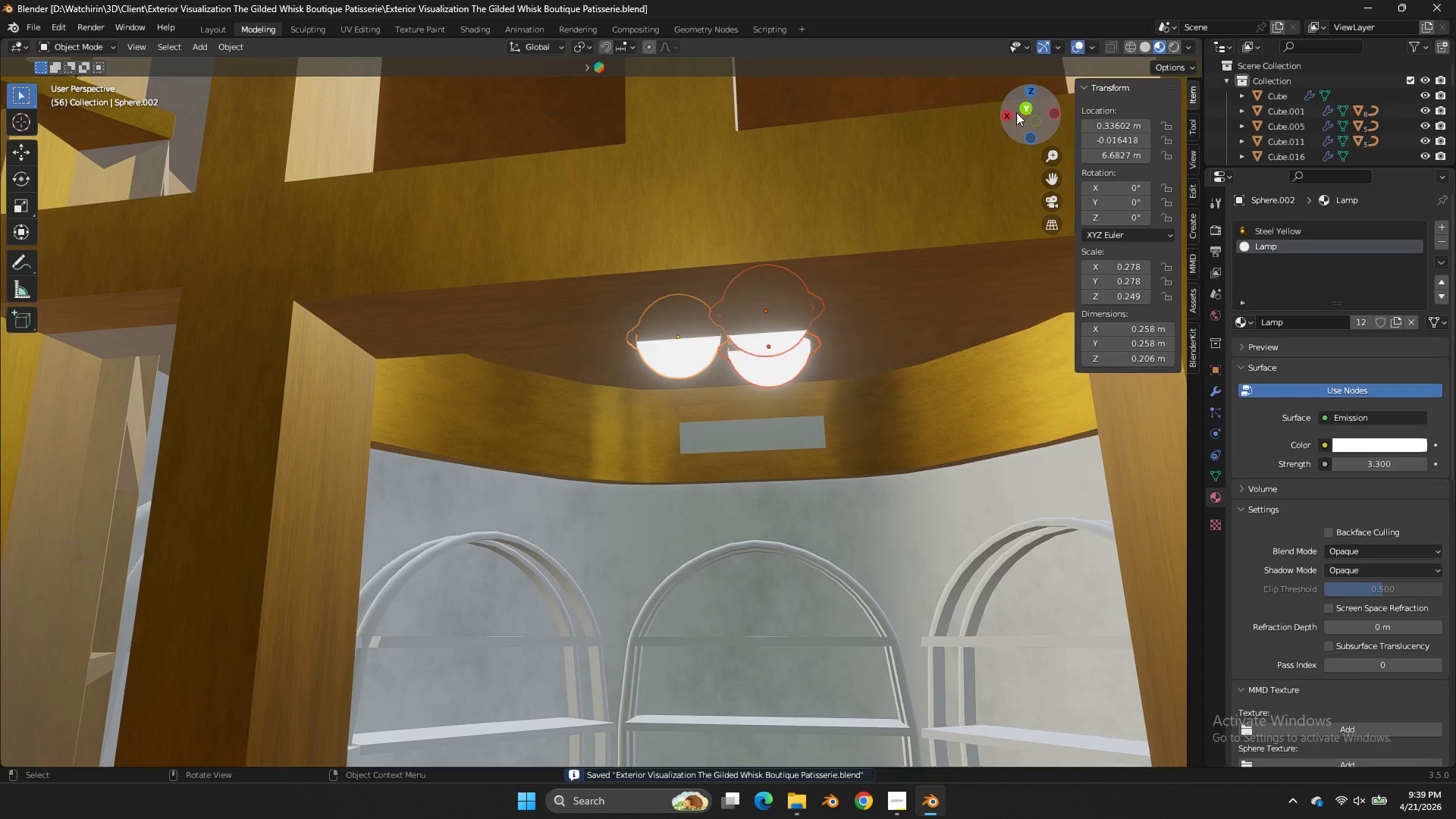 
left_click_drag(start_coordinate=[1018, 112], to_coordinate=[1038, 92])
 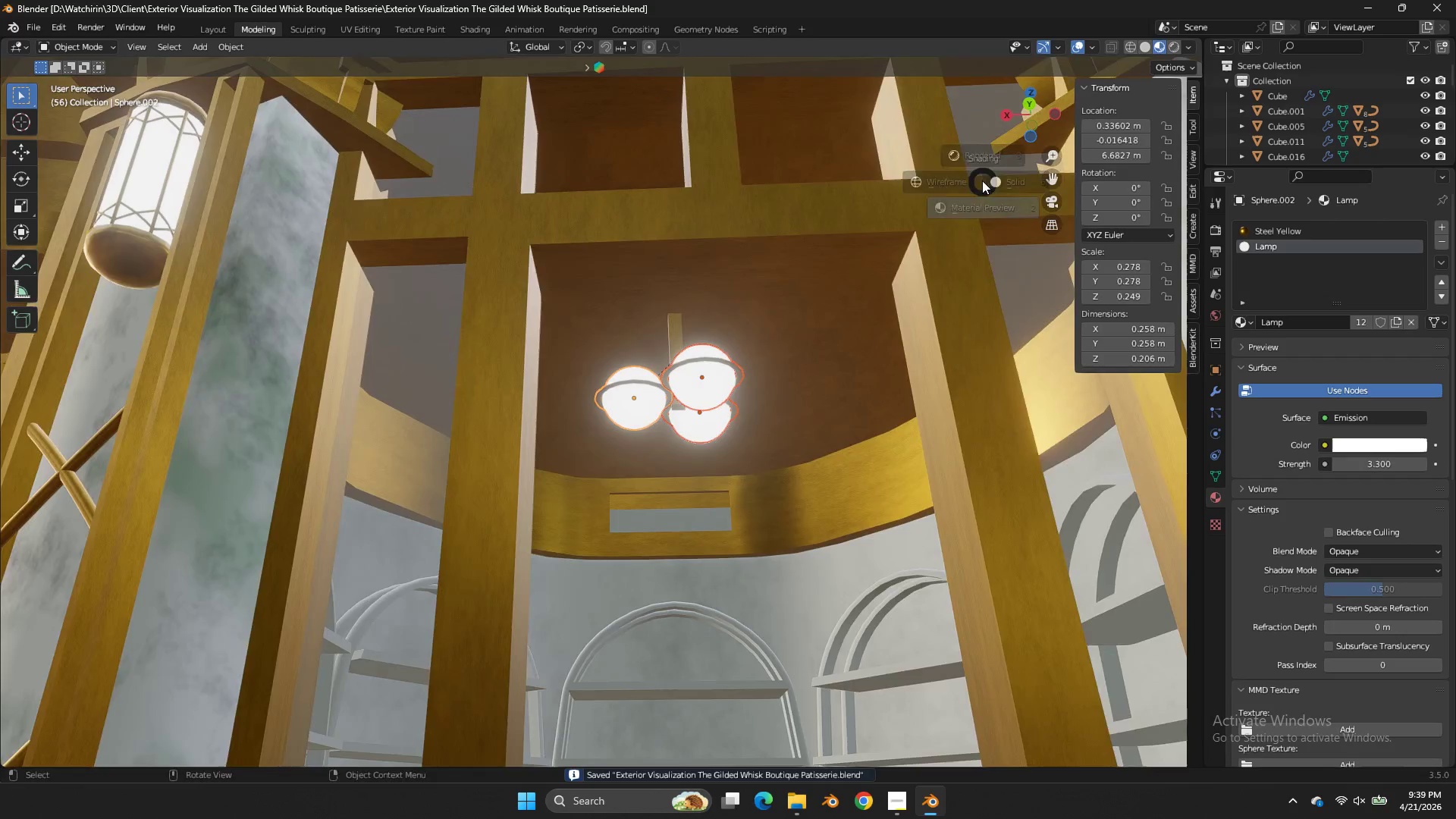 
scroll: coordinate [1016, 112], scroll_direction: down, amount: 2.0
 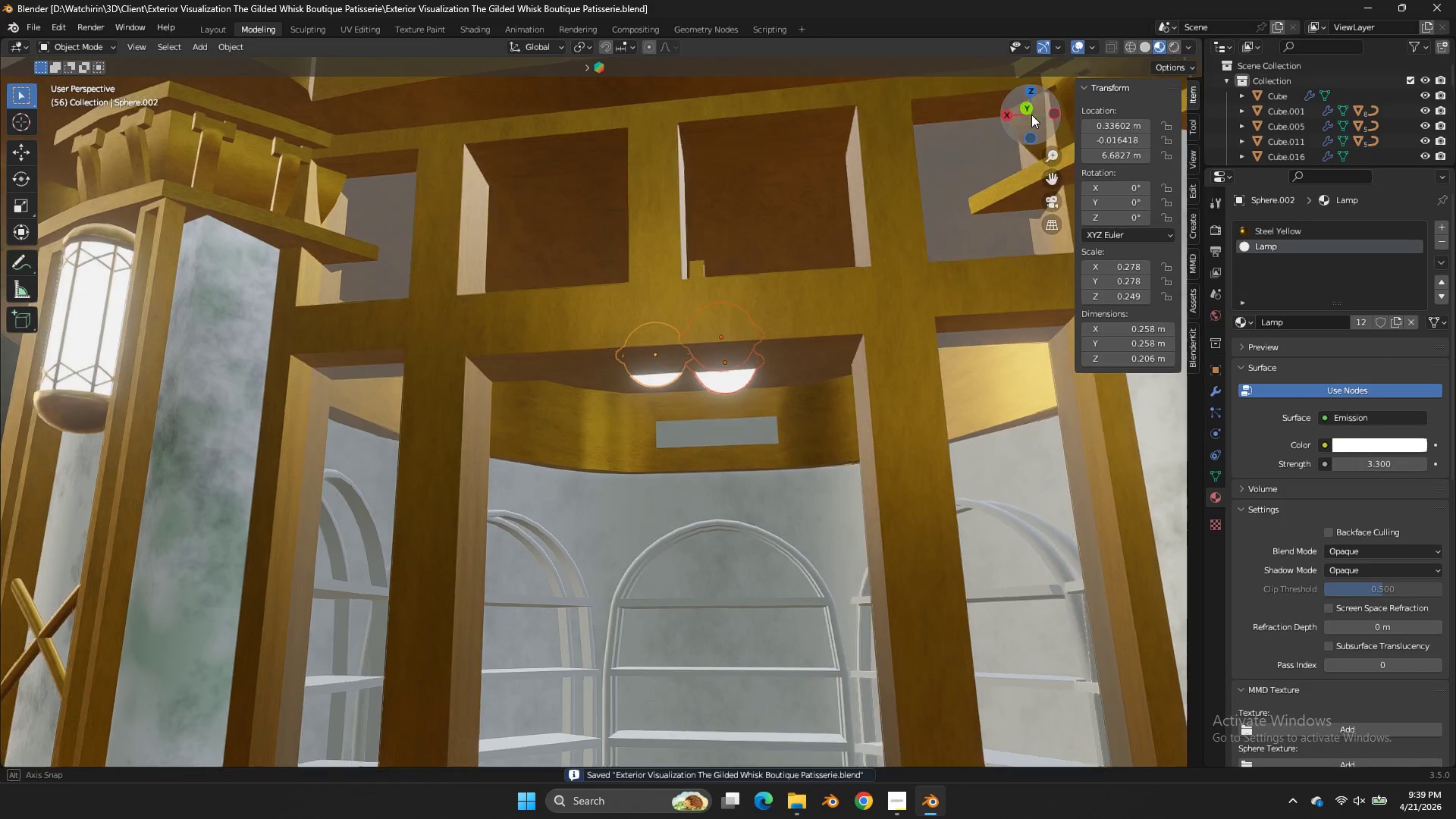 
key(Z)
 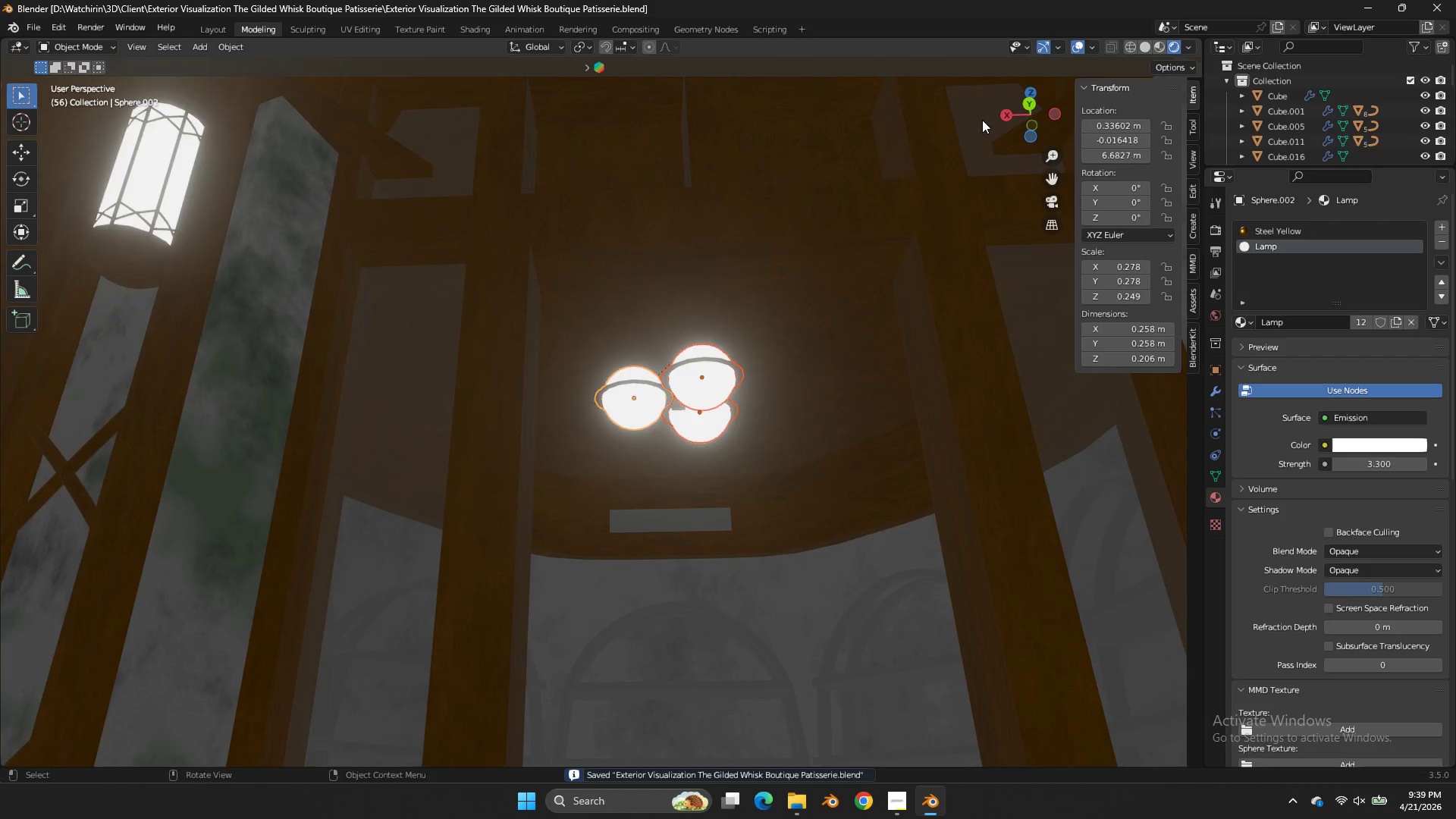 
scroll: coordinate [982, 120], scroll_direction: down, amount: 3.0
 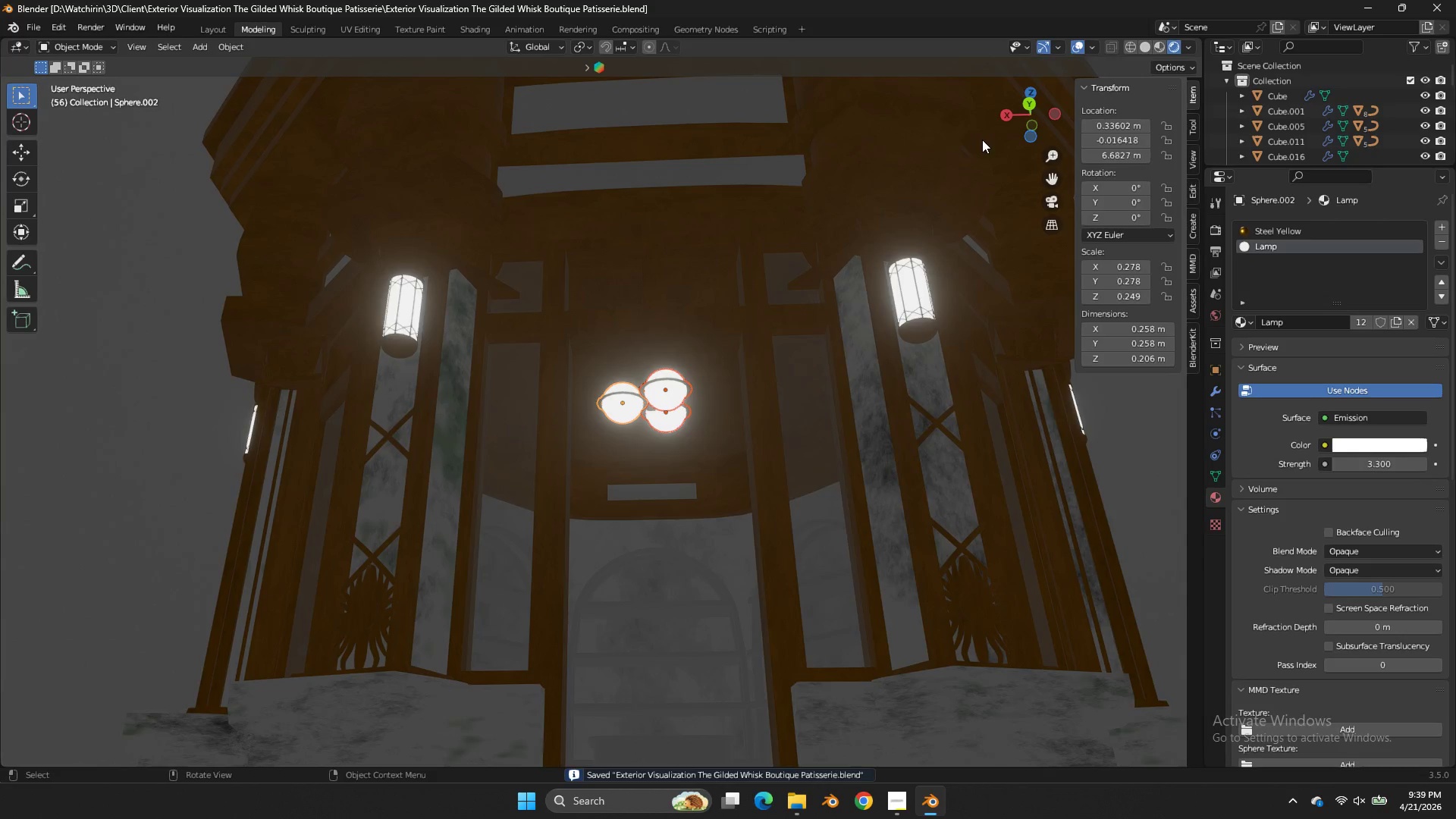 
key(Control+ControlLeft)
 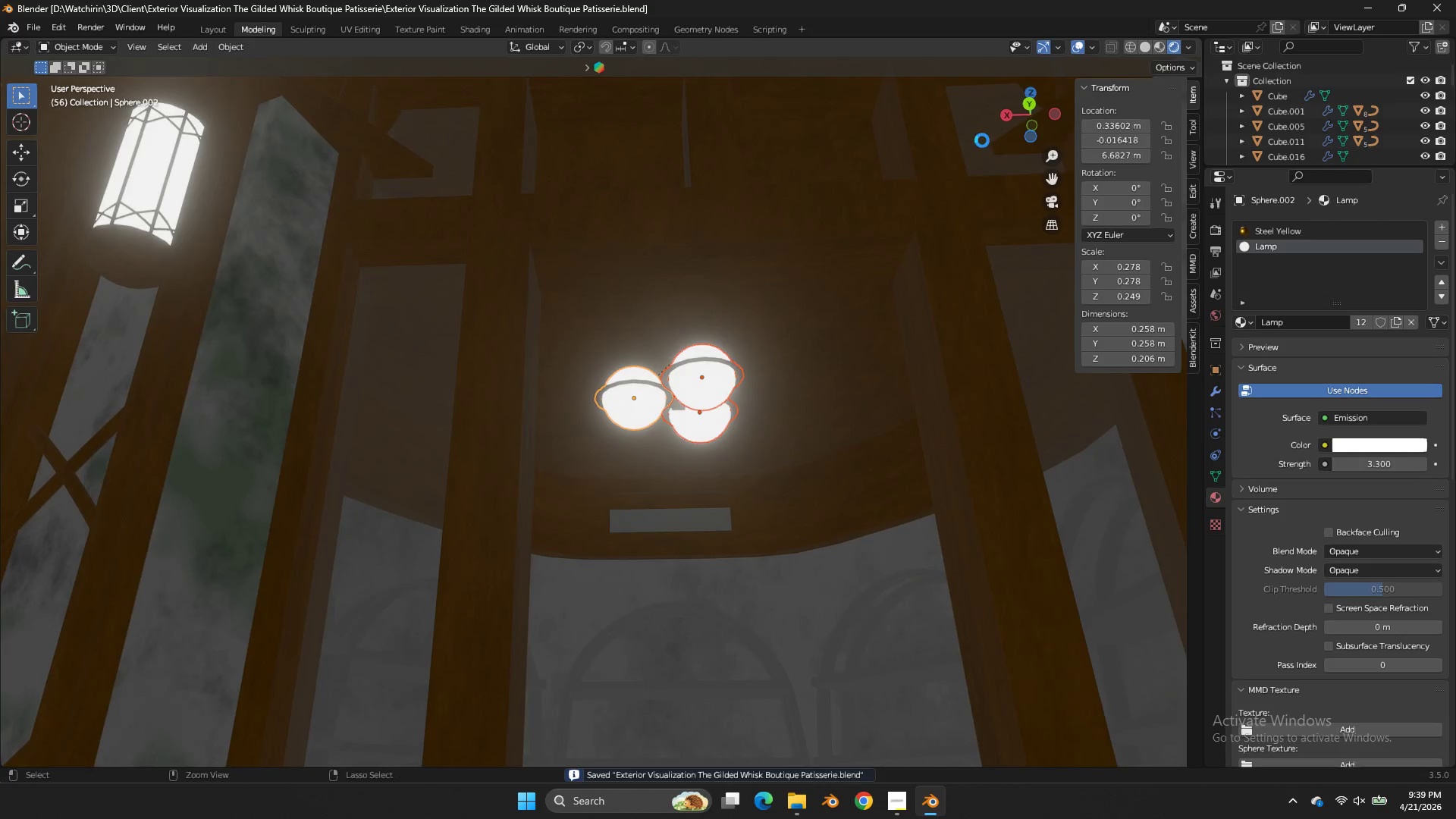 
key(Control+S)
 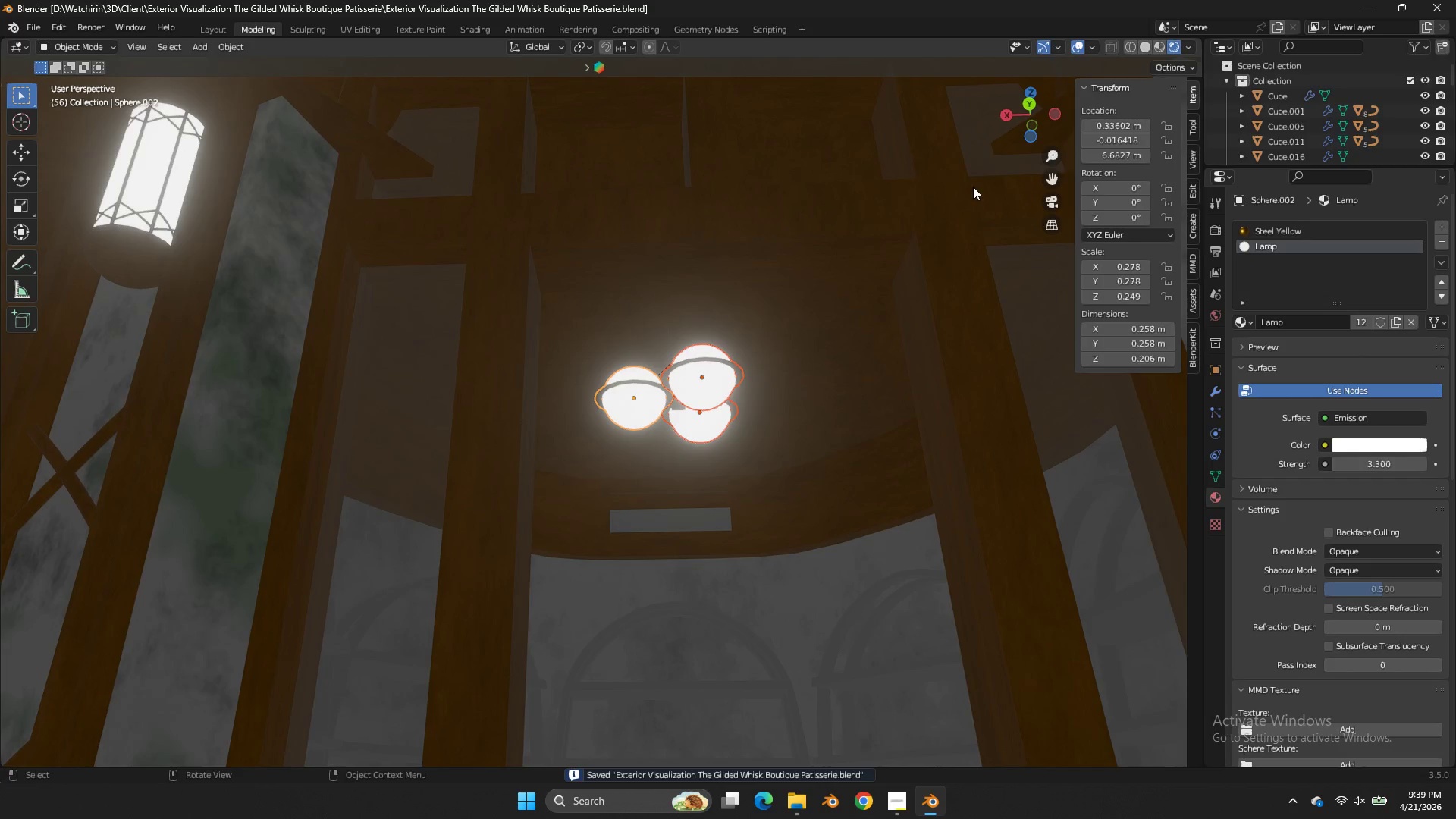 
scroll: coordinate [982, 140], scroll_direction: up, amount: 3.0
 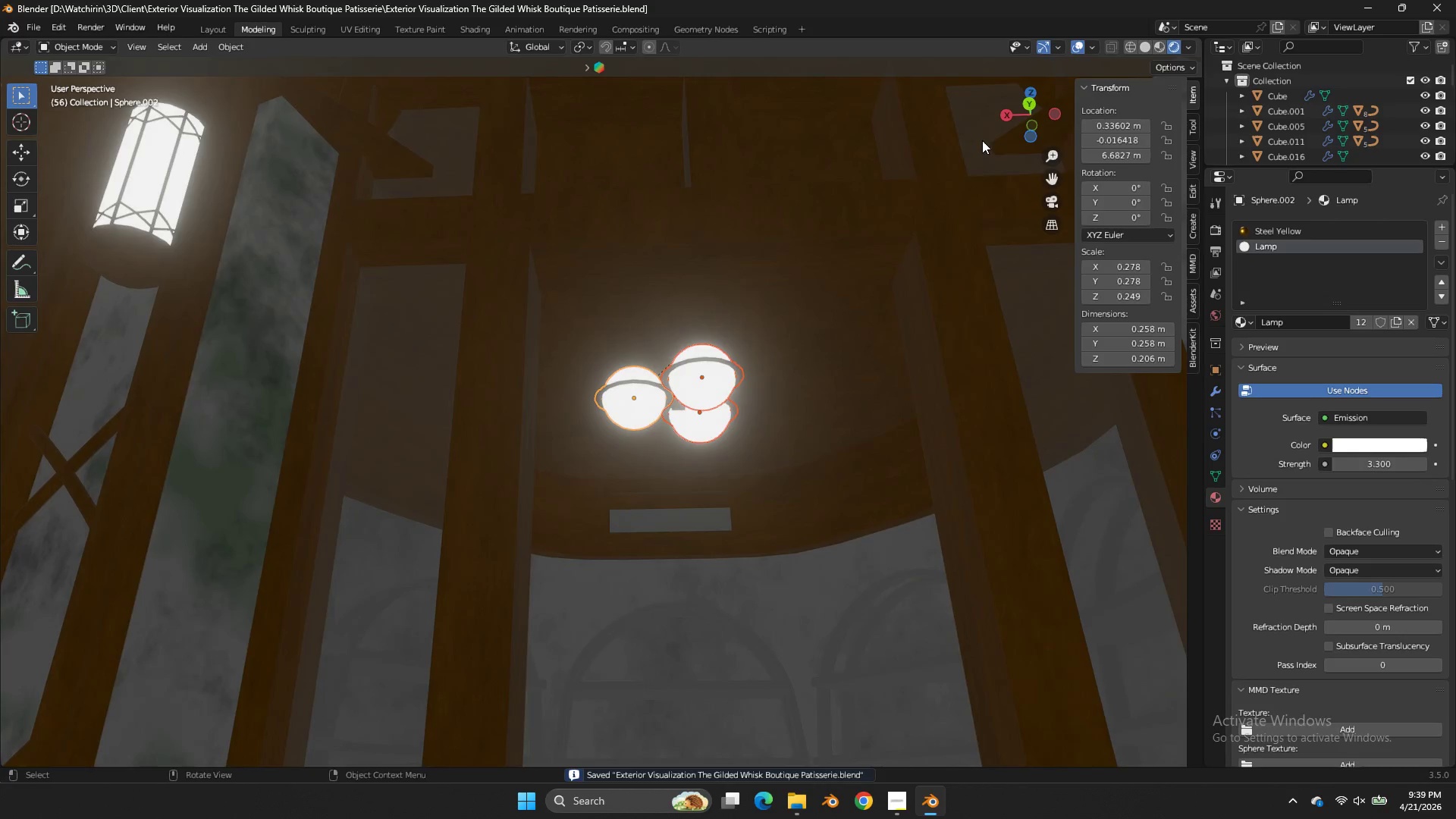 
key(Z)
 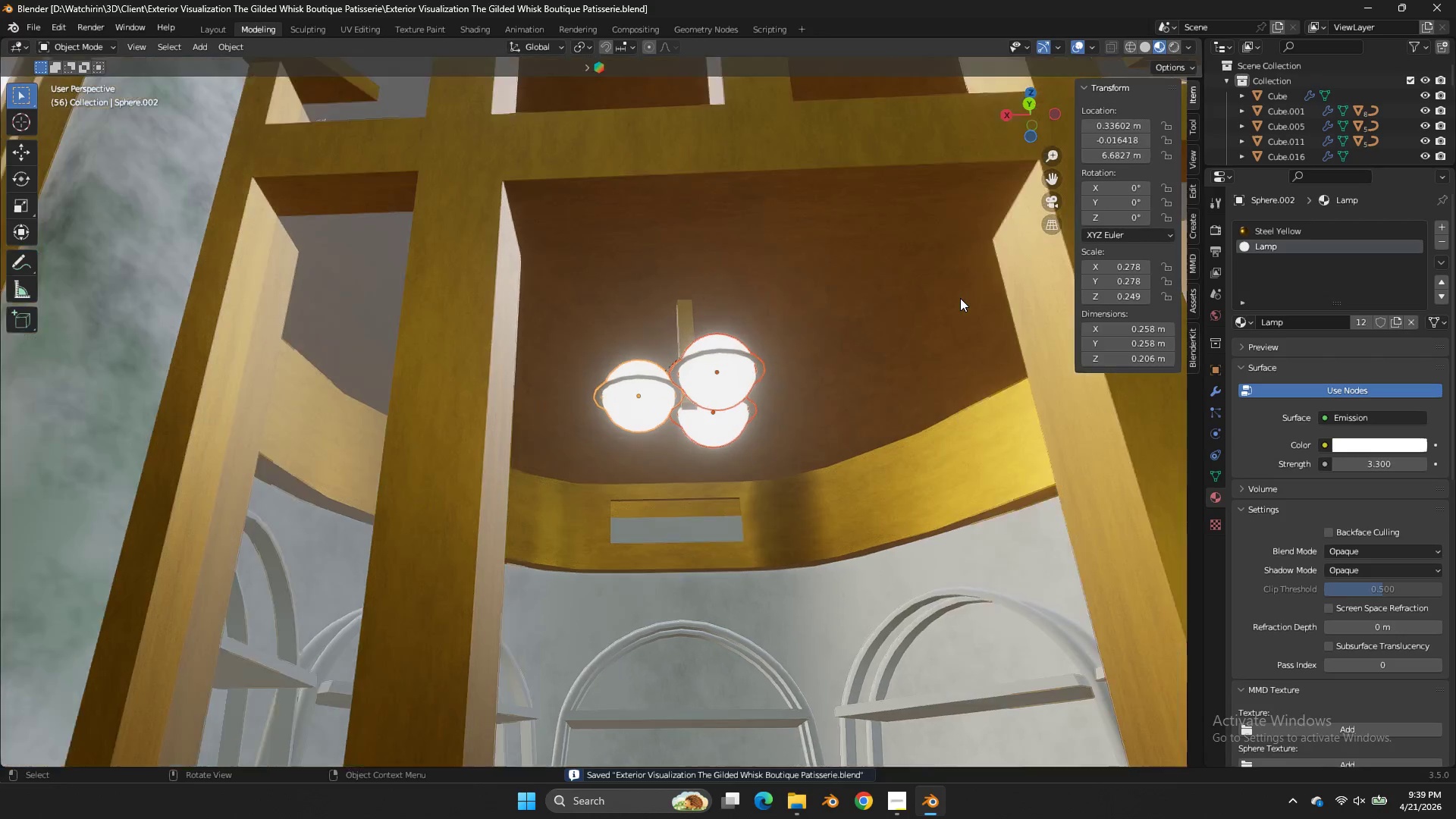 
left_click_drag(start_coordinate=[1034, 103], to_coordinate=[1025, 142])
 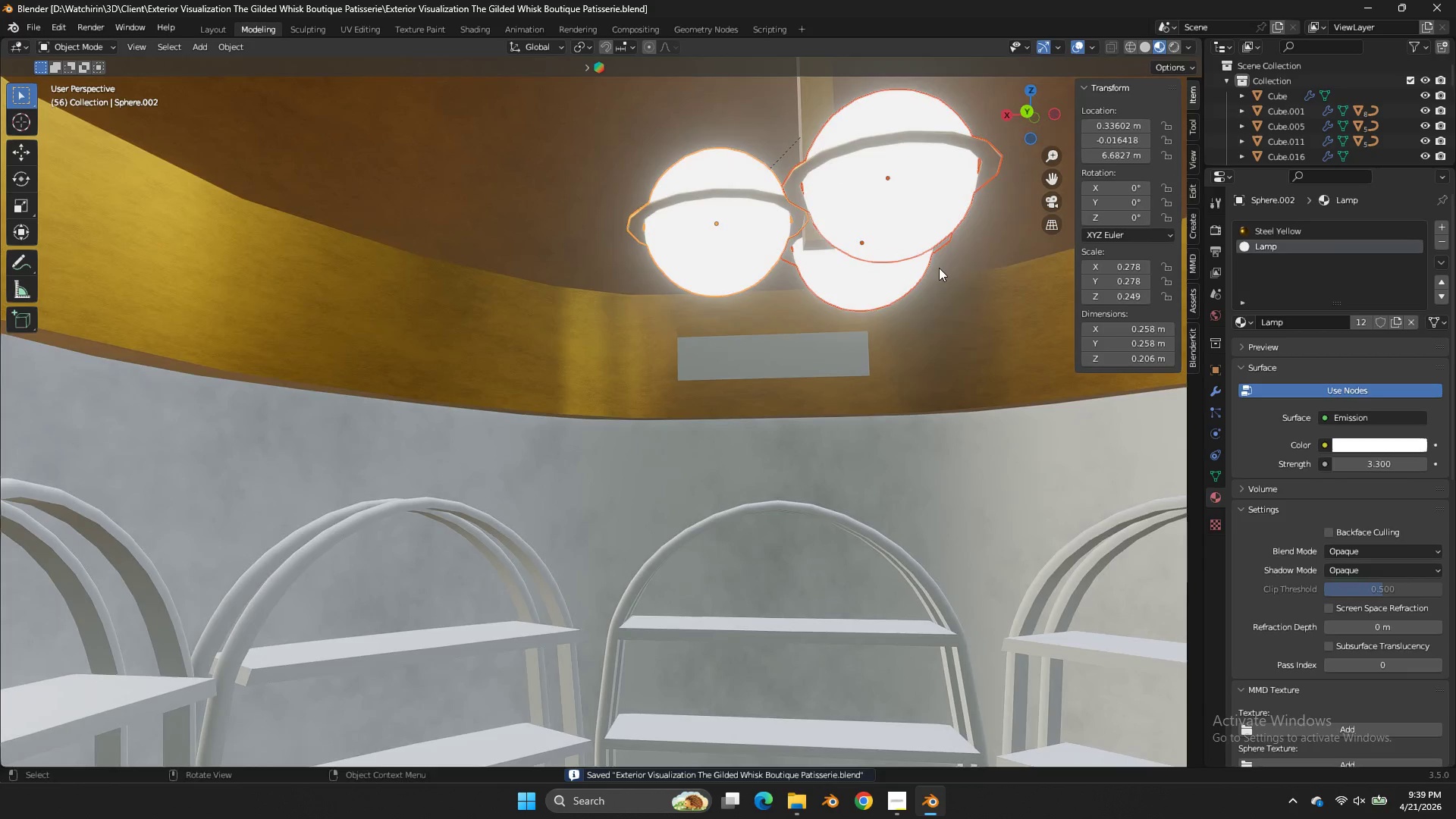 
scroll: coordinate [974, 251], scroll_direction: up, amount: 7.0
 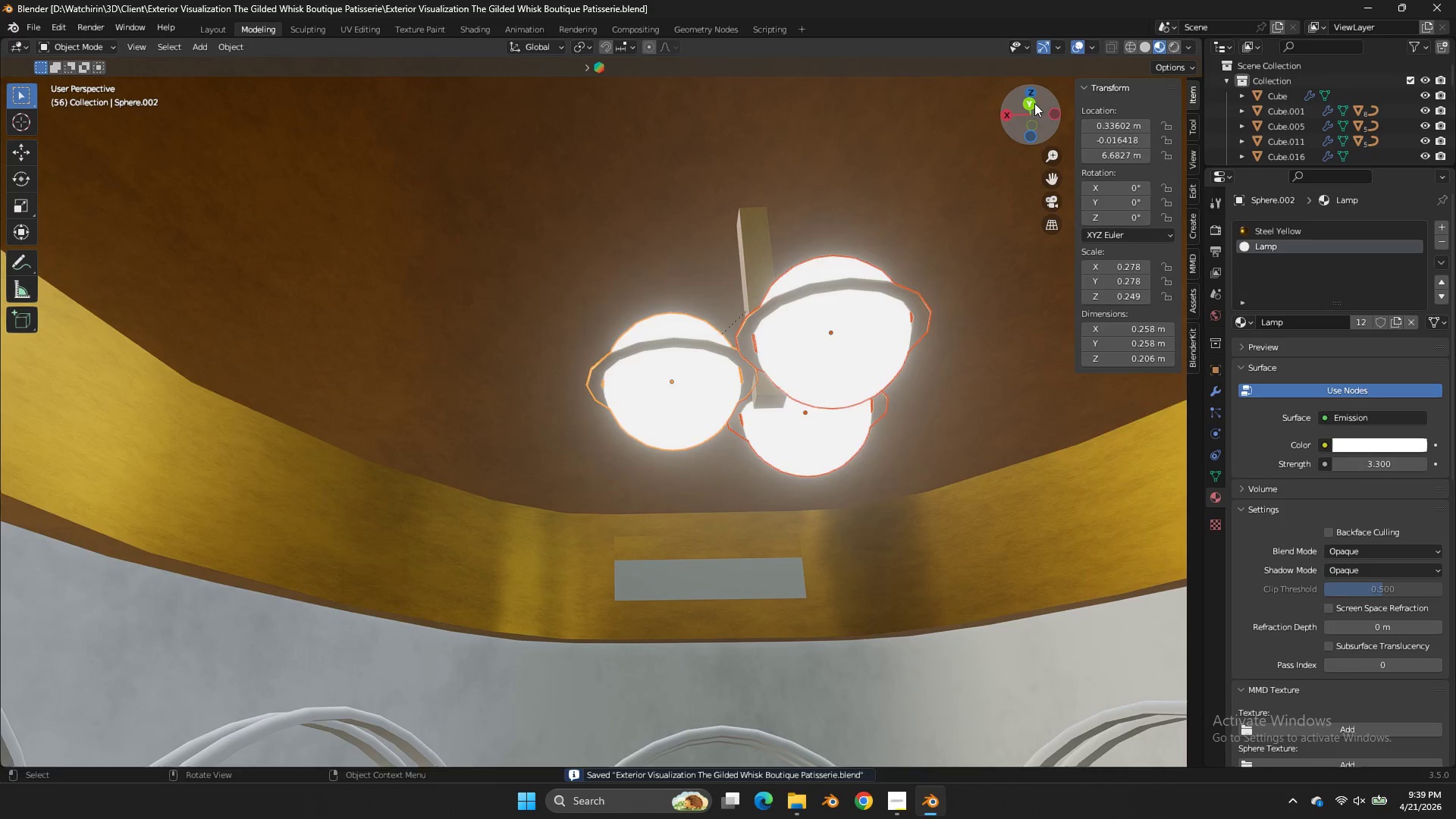 
left_click_drag(start_coordinate=[940, 269], to_coordinate=[946, 278])
 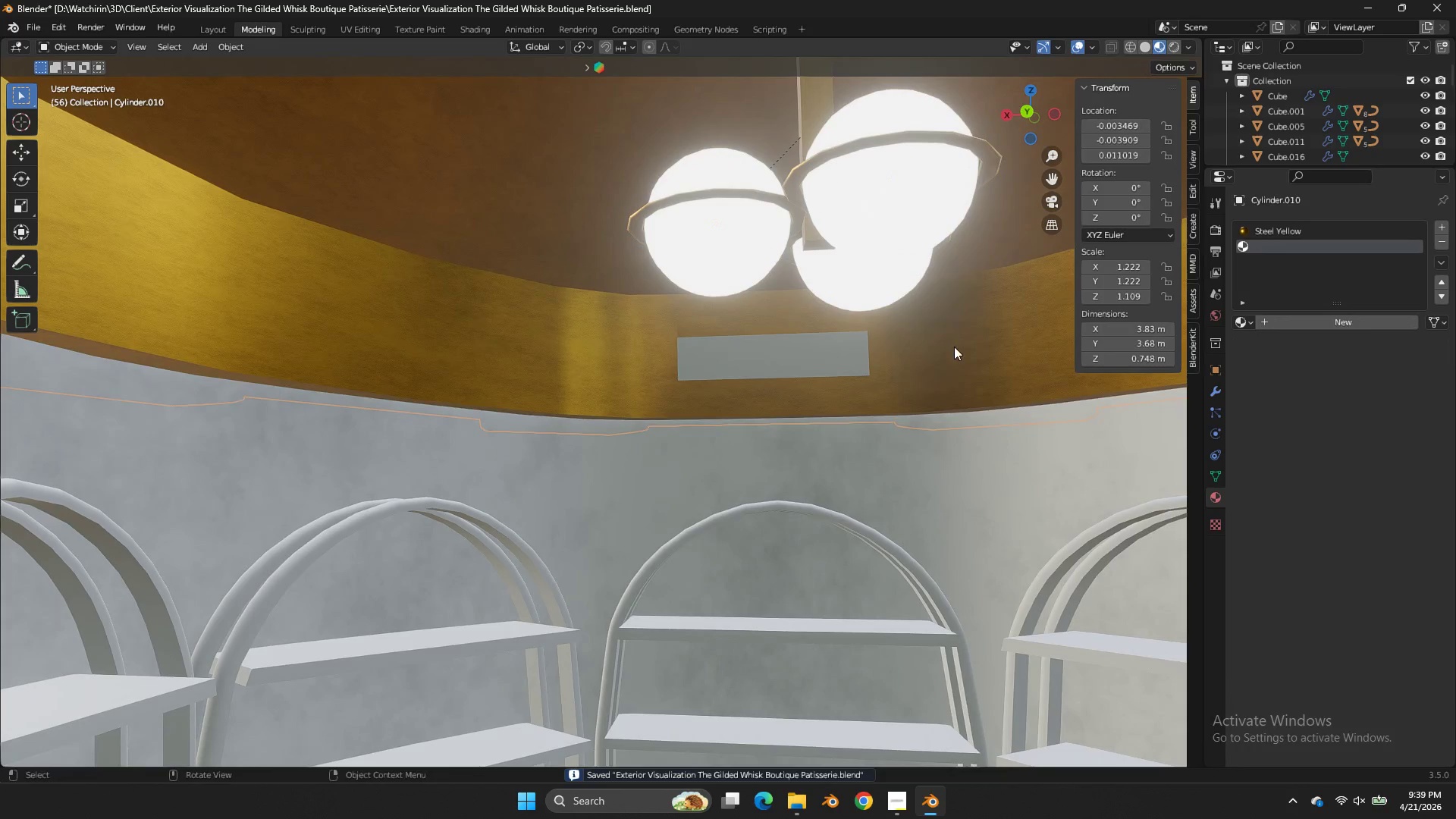 
triple_click([954, 347])
 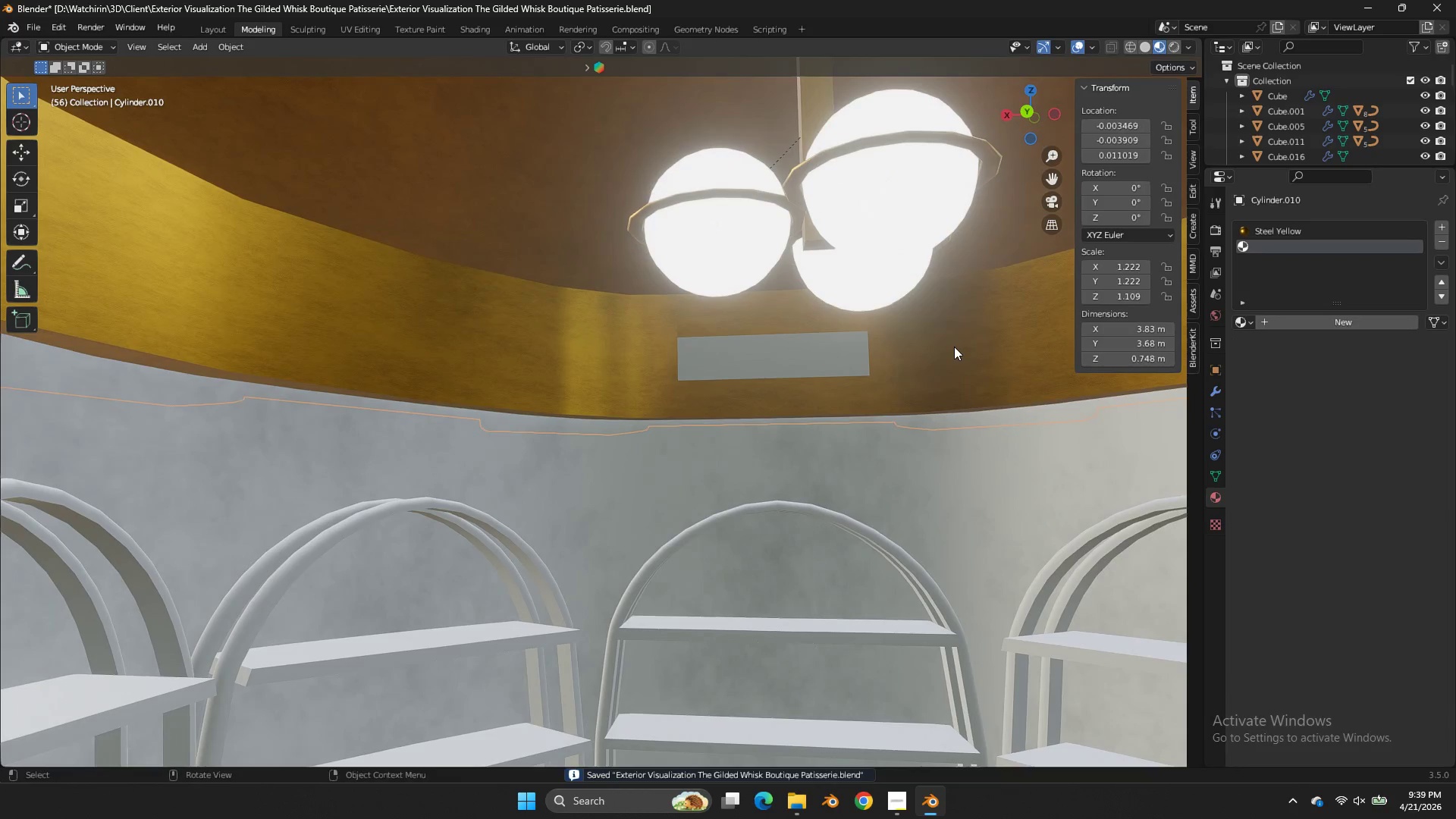 
key(Tab)
 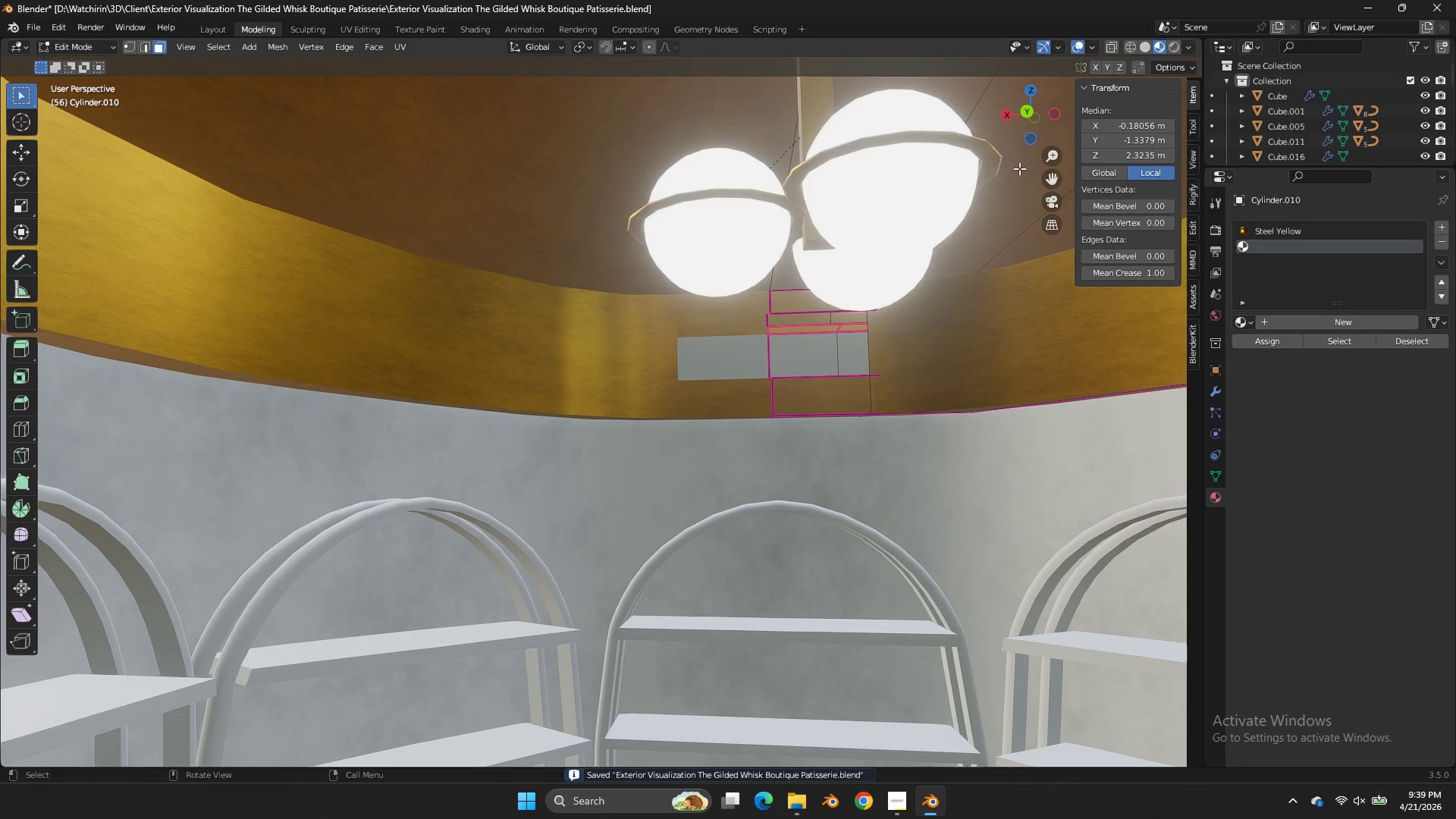 
left_click_drag(start_coordinate=[1027, 130], to_coordinate=[1128, 143])
 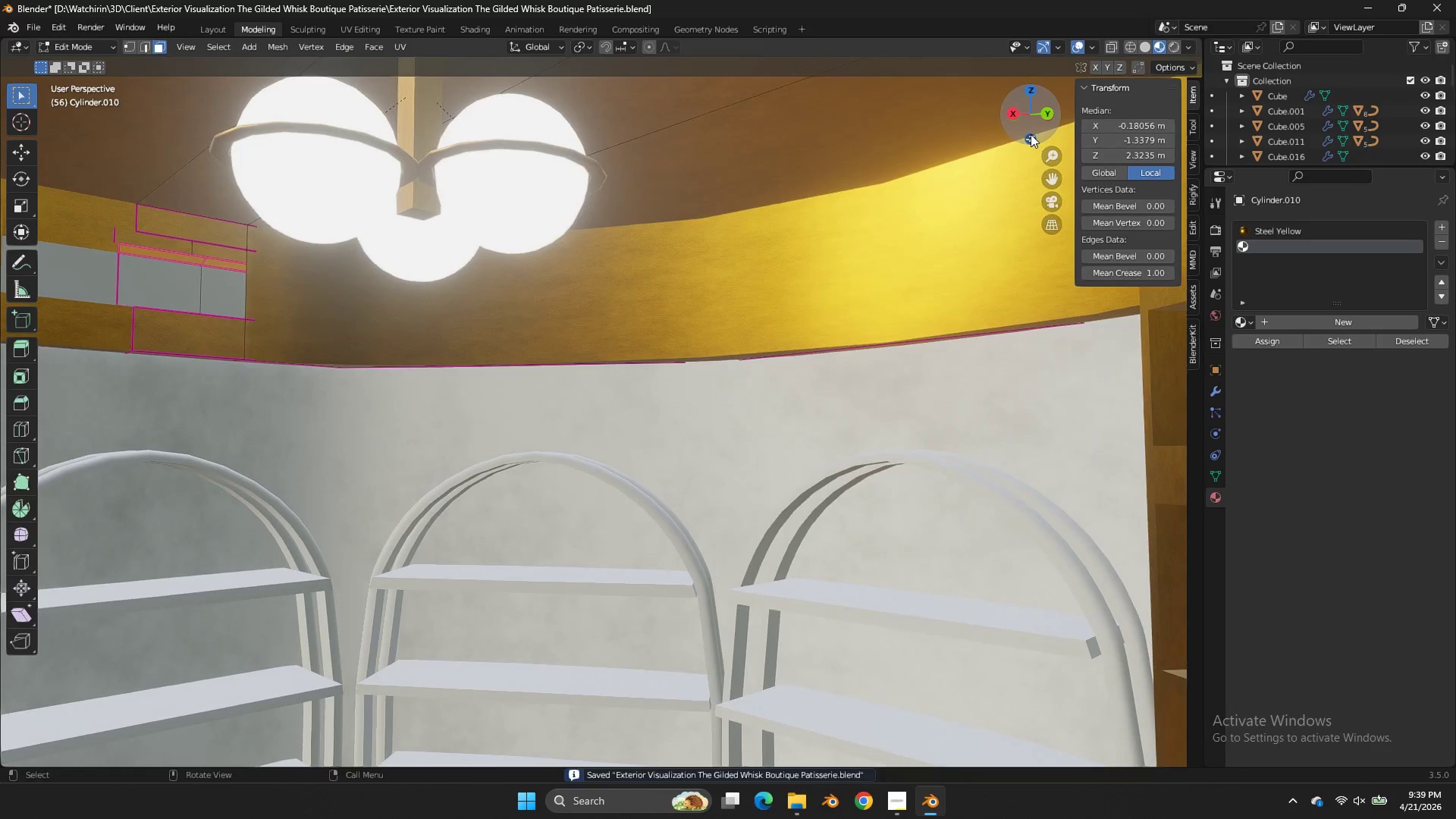 
key(Tab)
 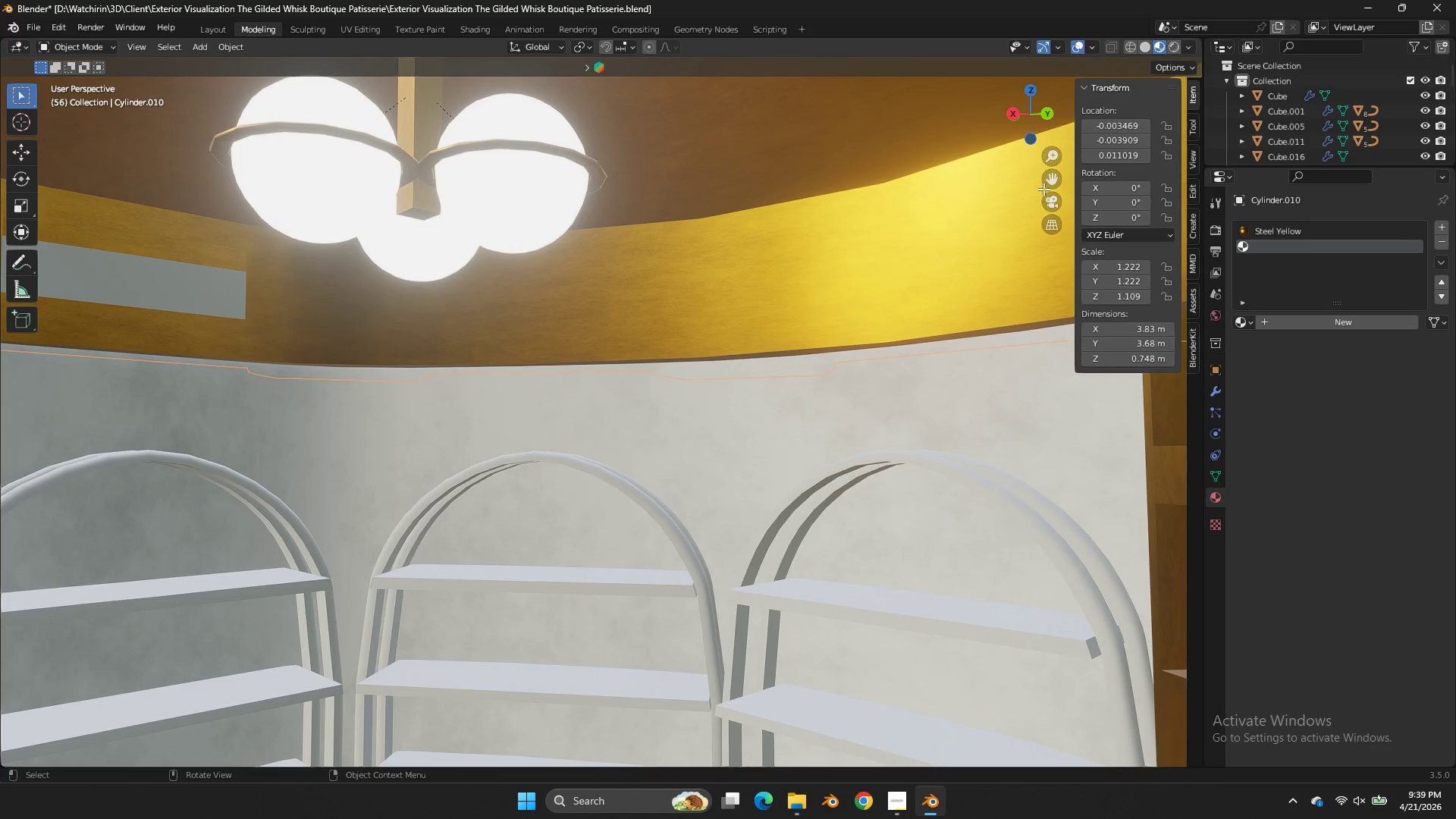 
left_click_drag(start_coordinate=[1049, 178], to_coordinate=[729, 340])
 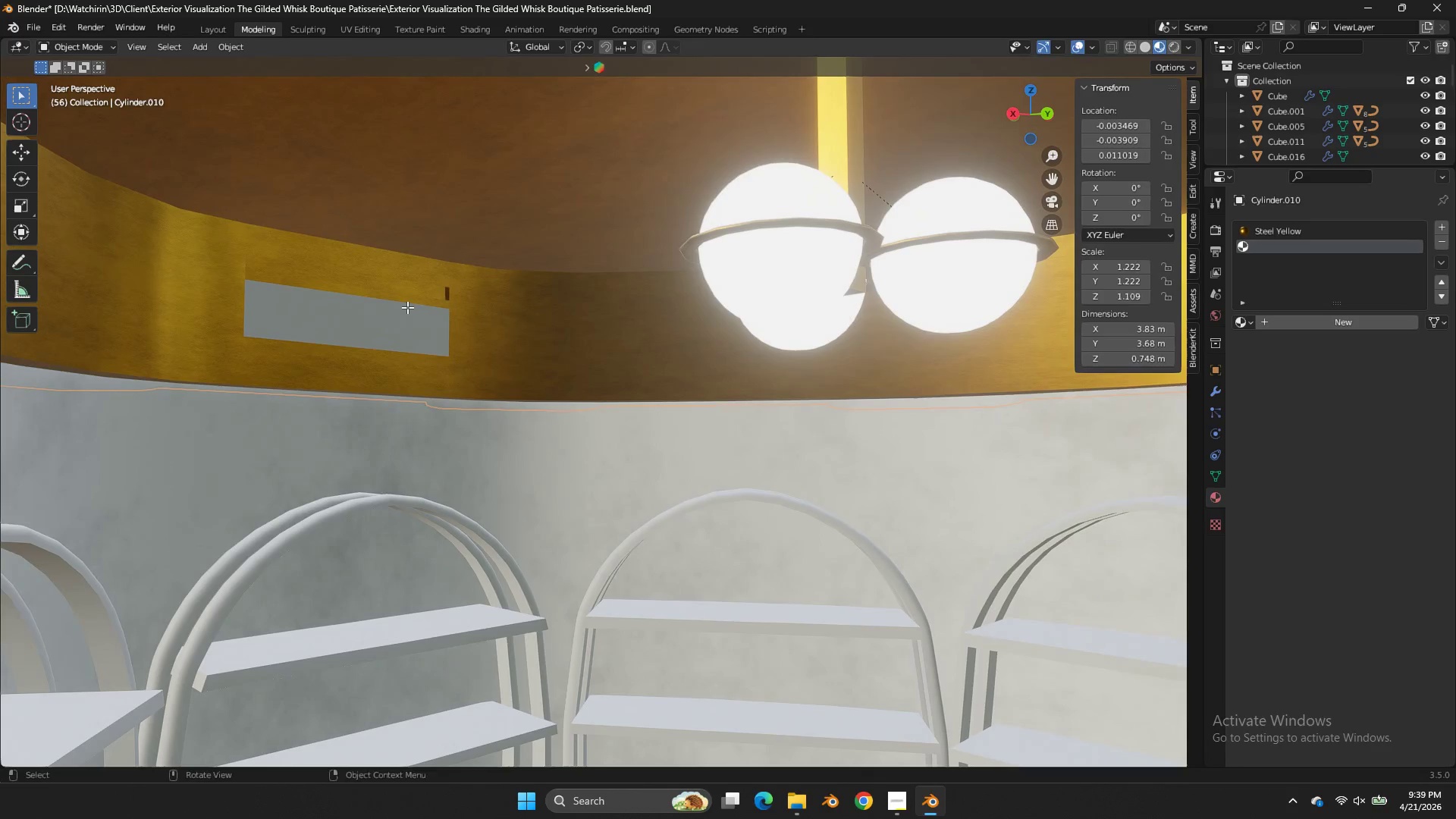 
key(Tab)
 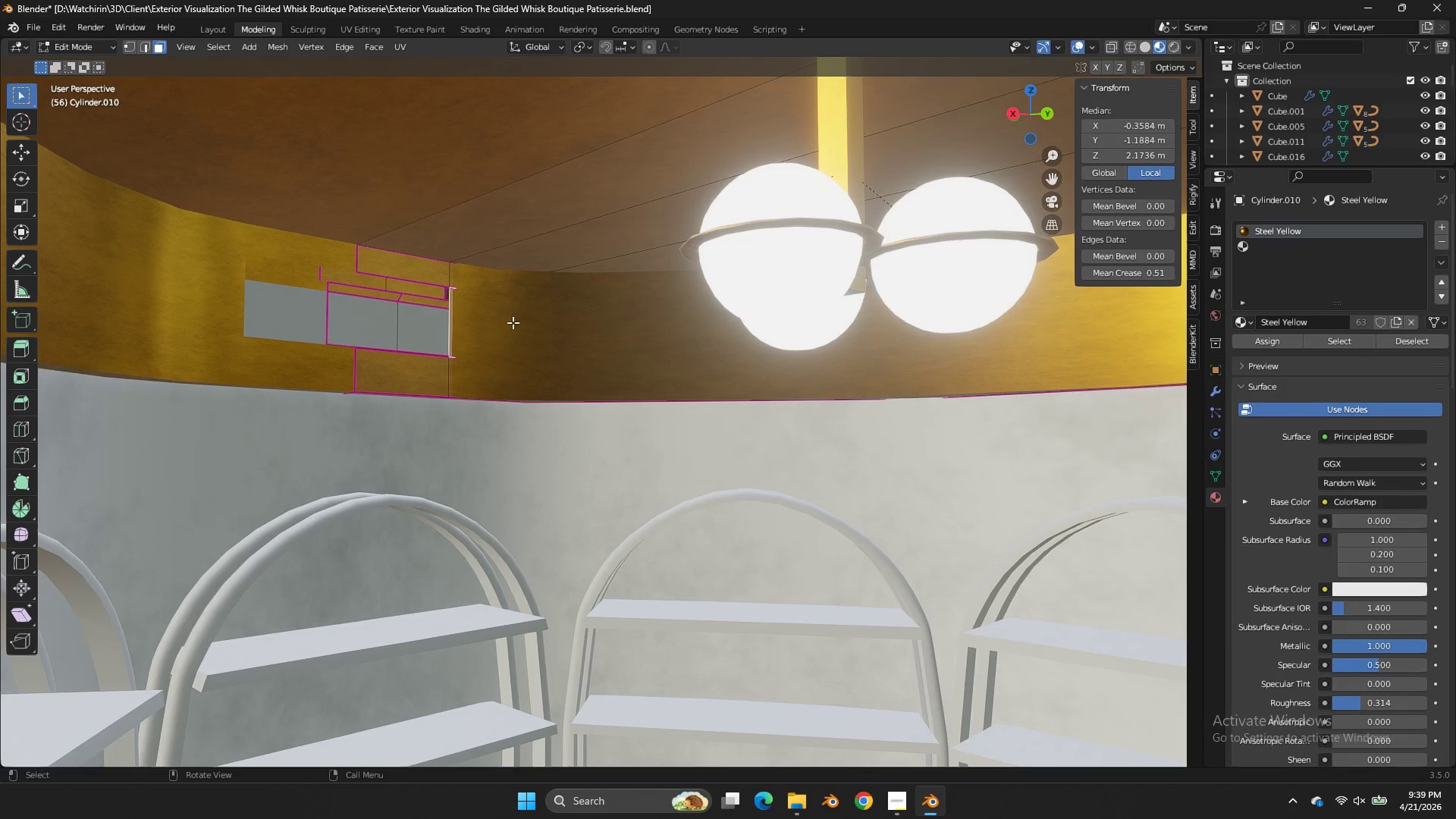 
key(Tab)
 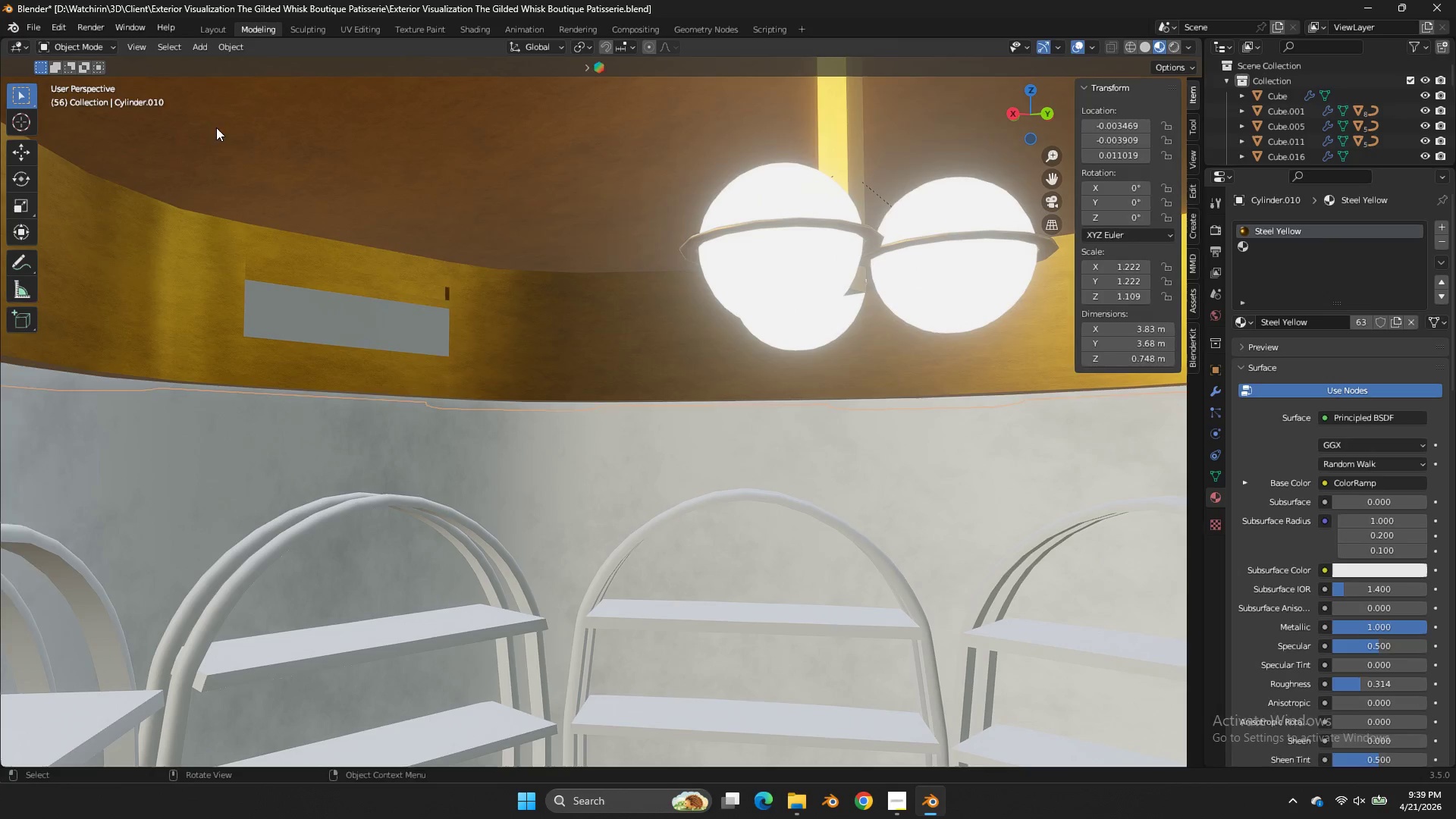 
key(Tab)
 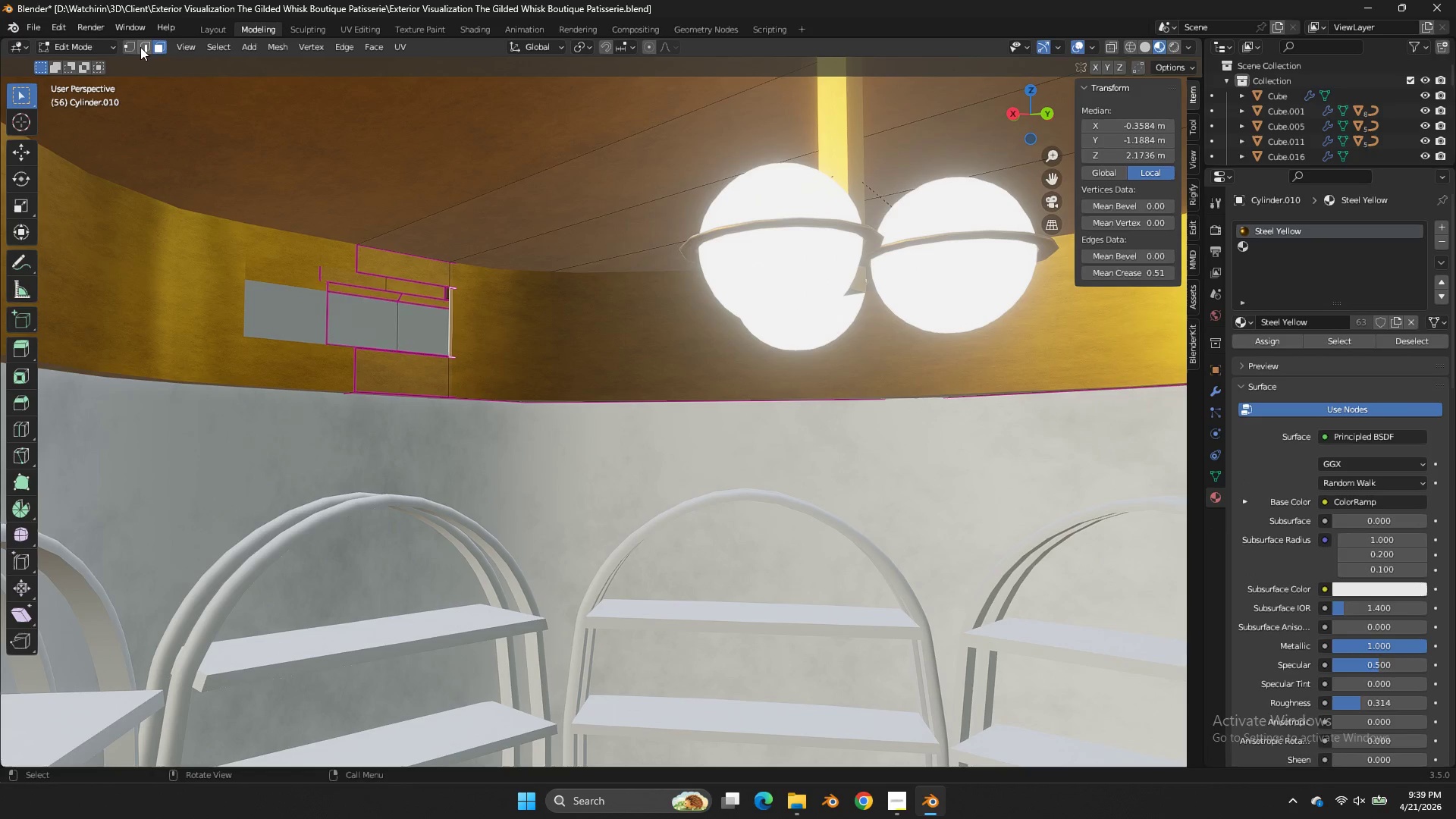 
left_click([140, 47])
 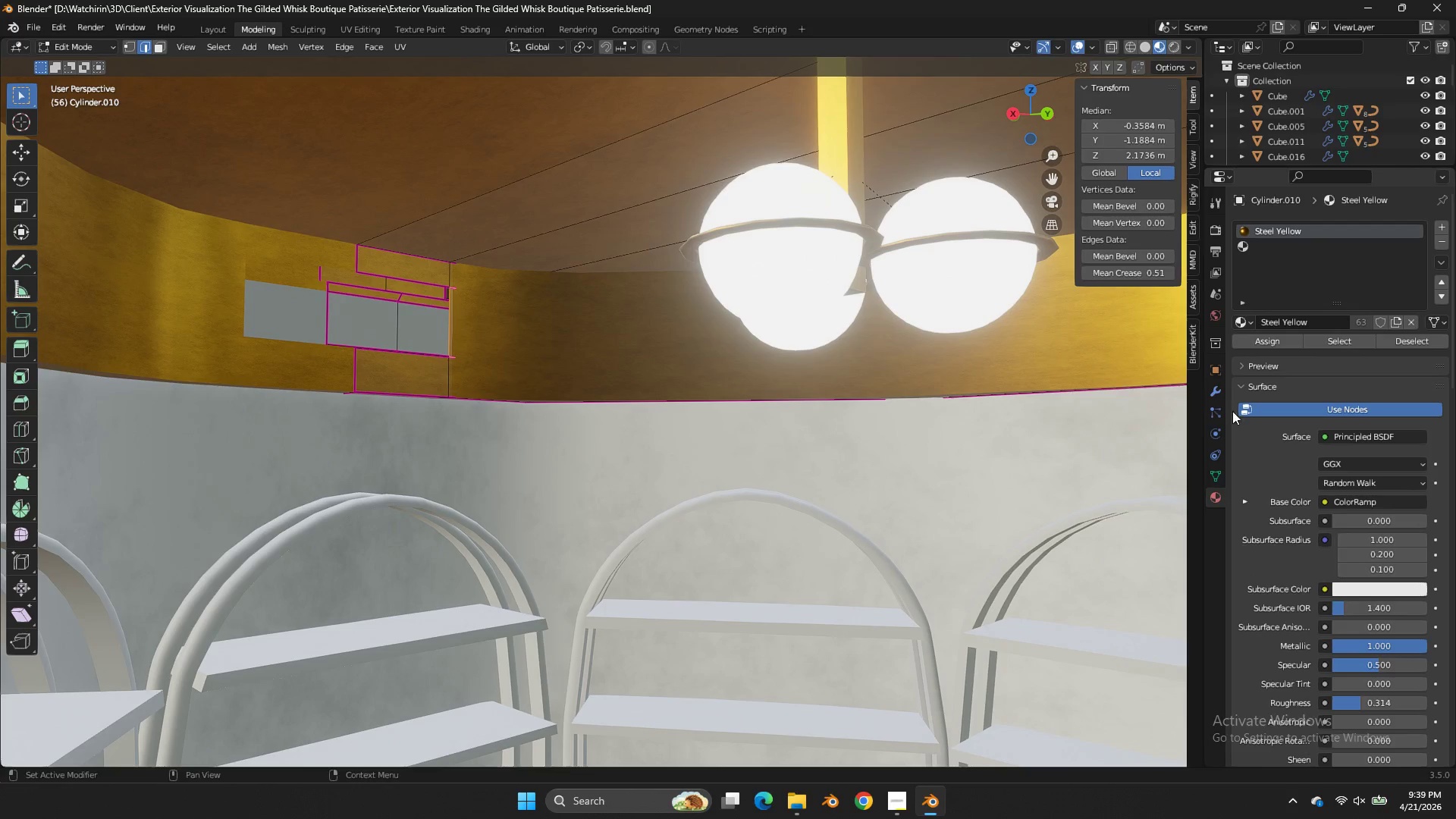 
left_click([1218, 391])
 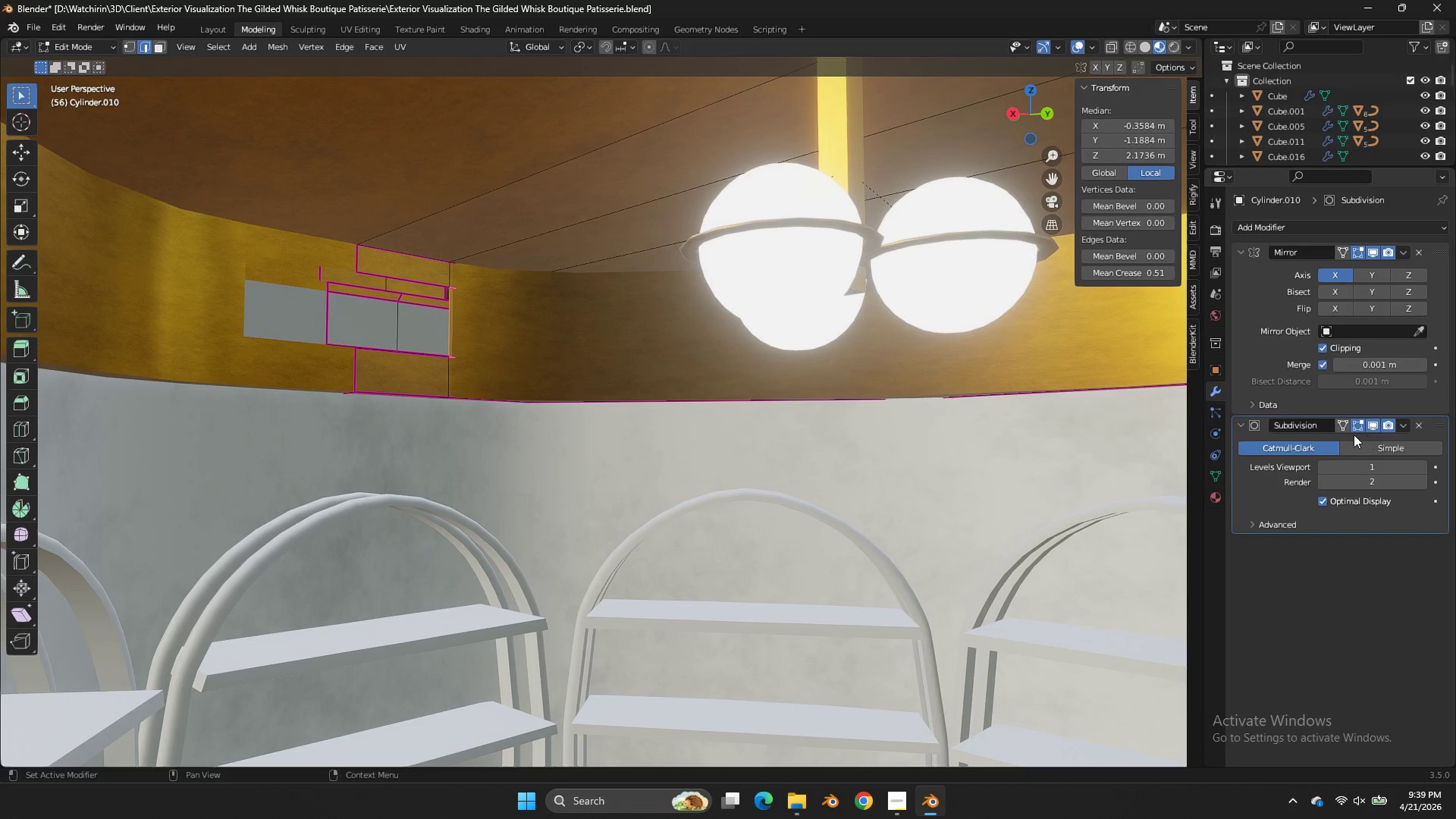 
left_click([1355, 425])
 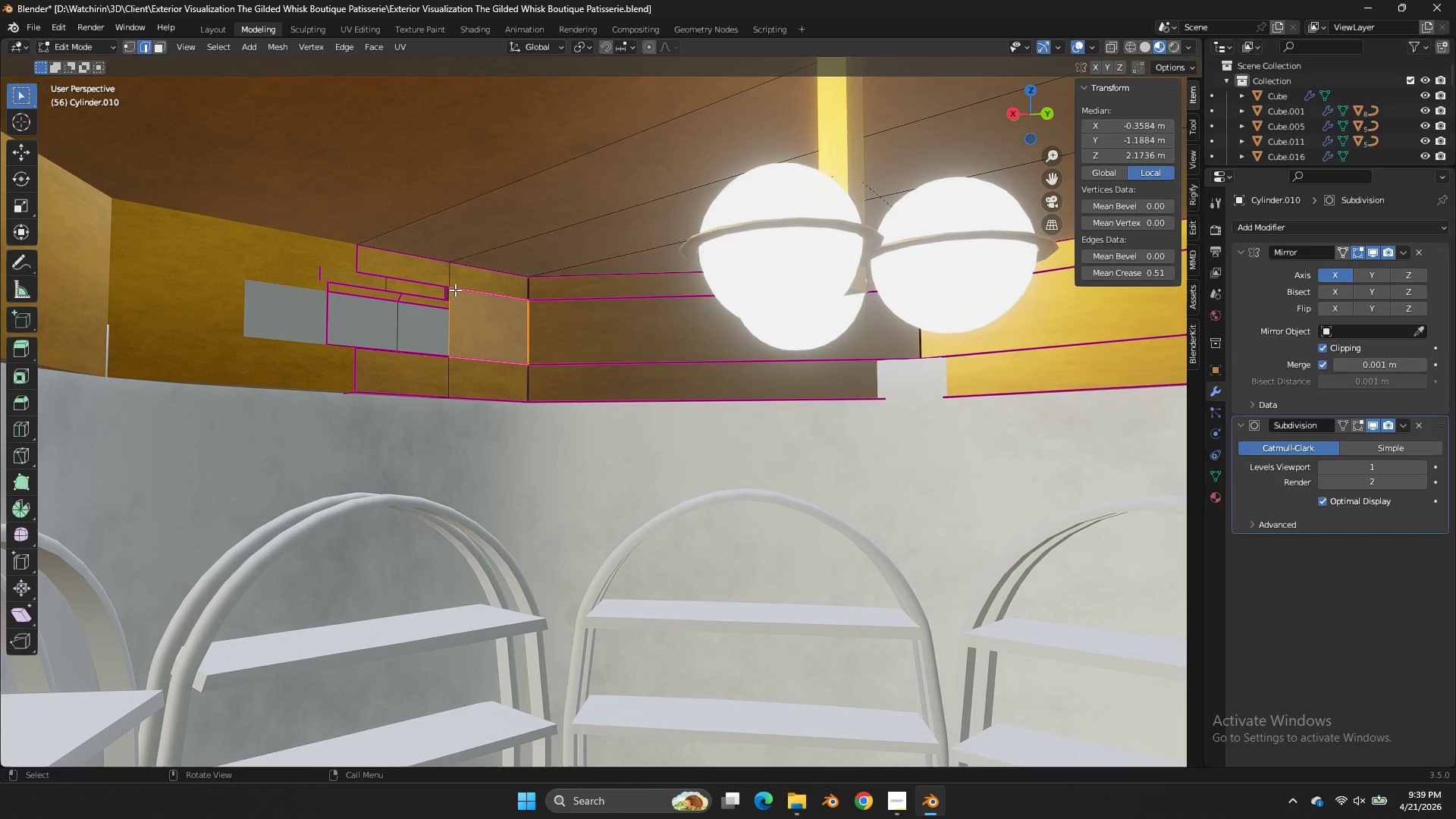 
key(Tab)
 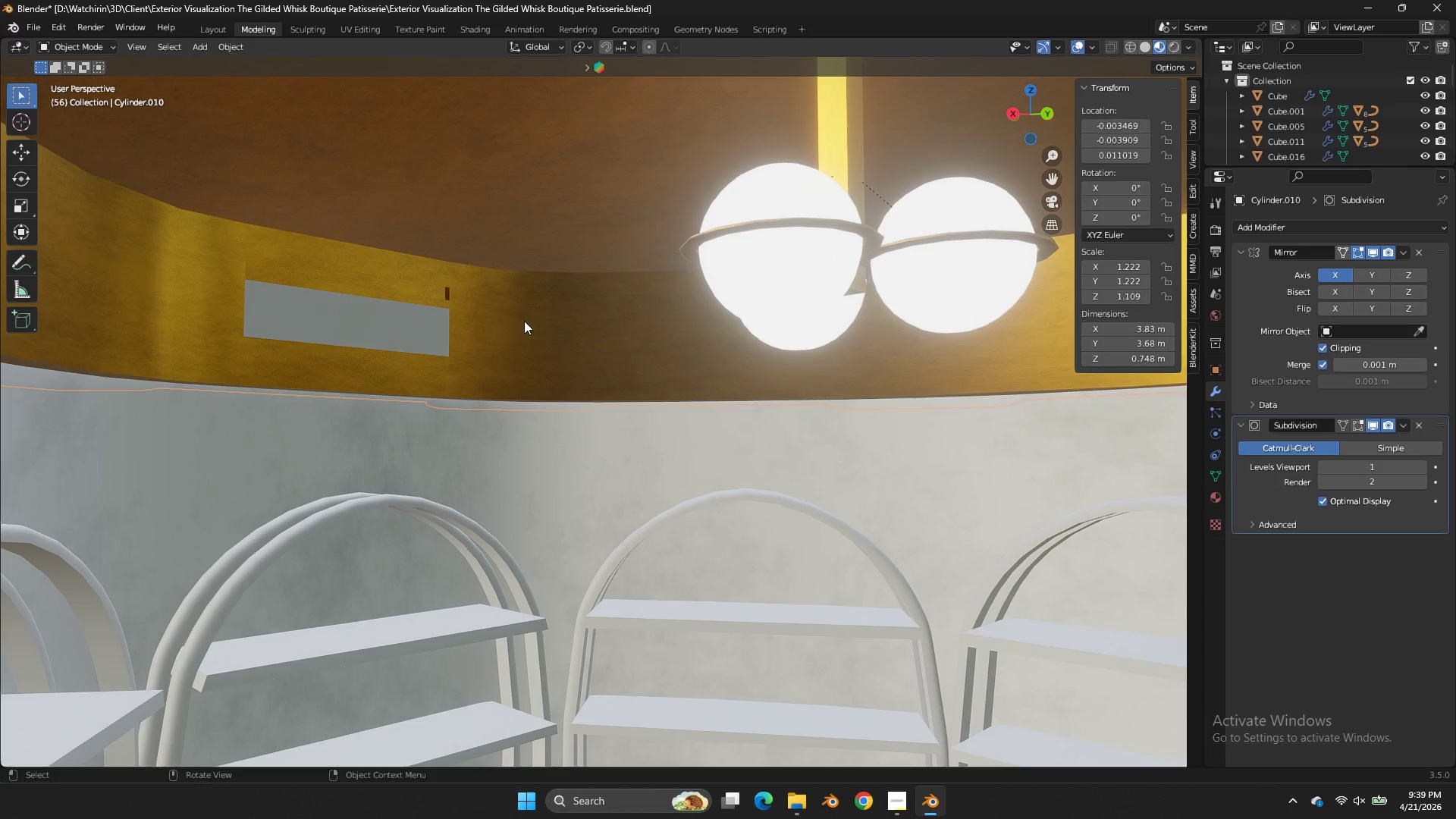 
key(Tab)
 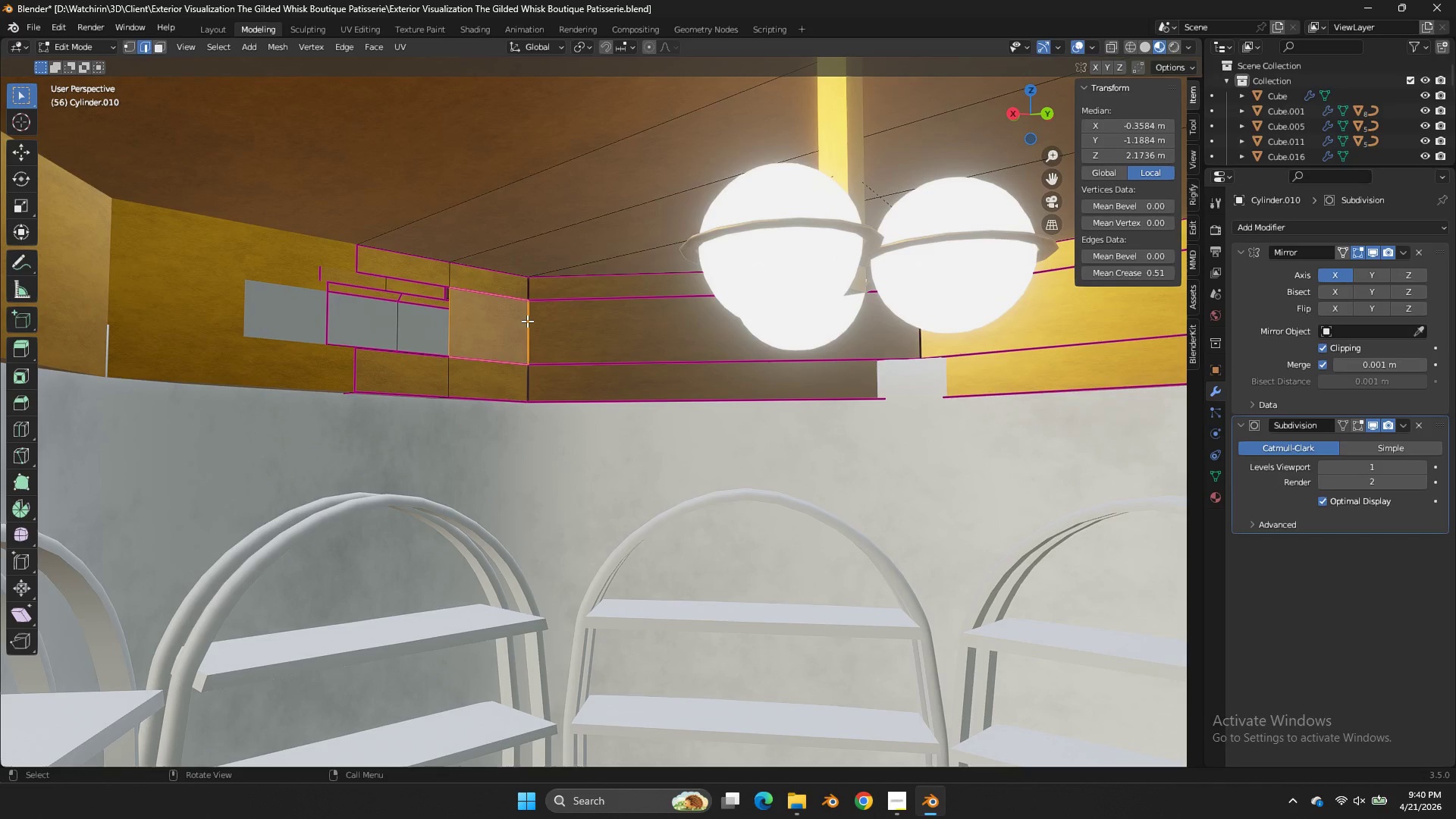 
left_click([527, 321])
 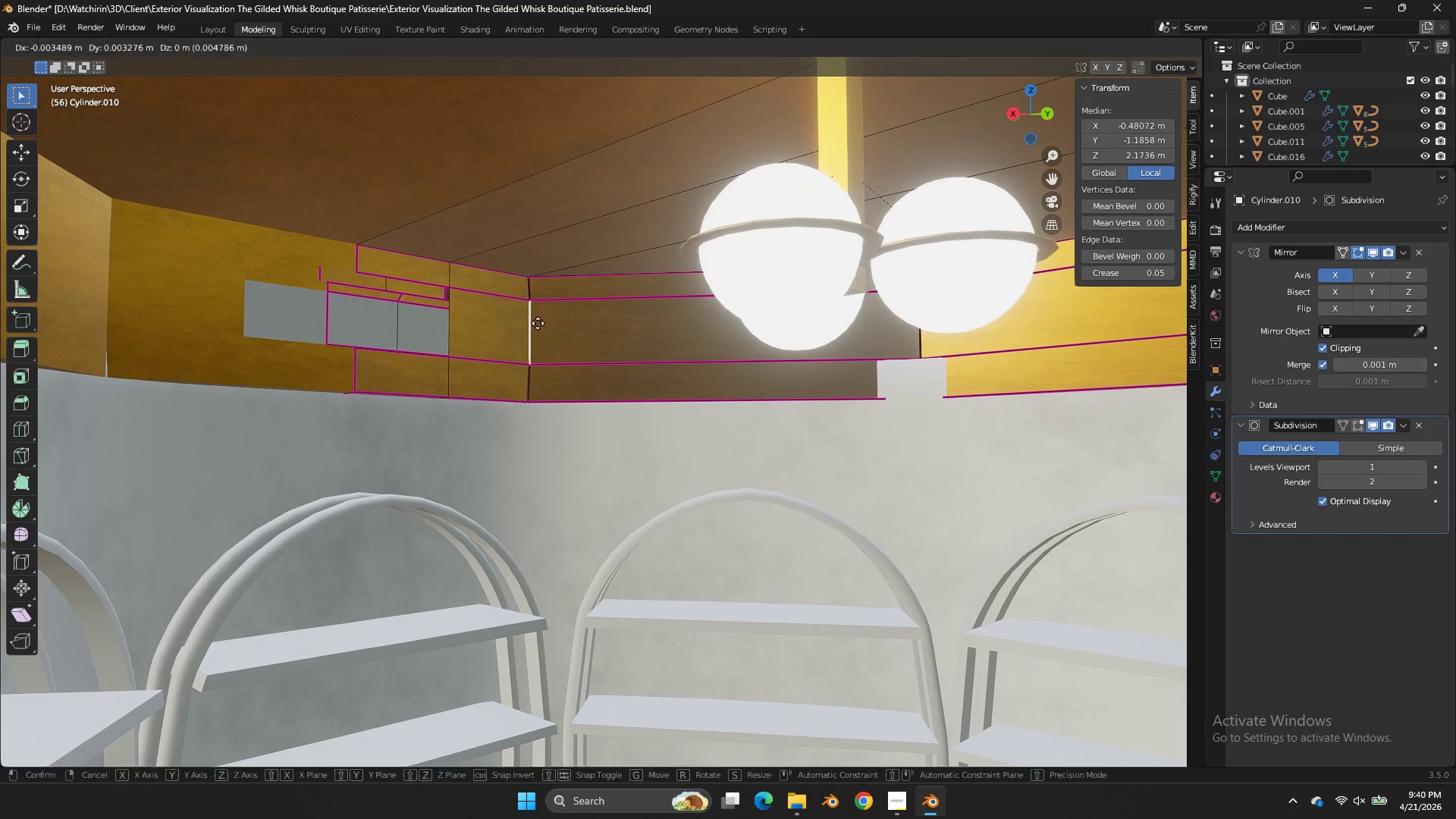 
key(G)
 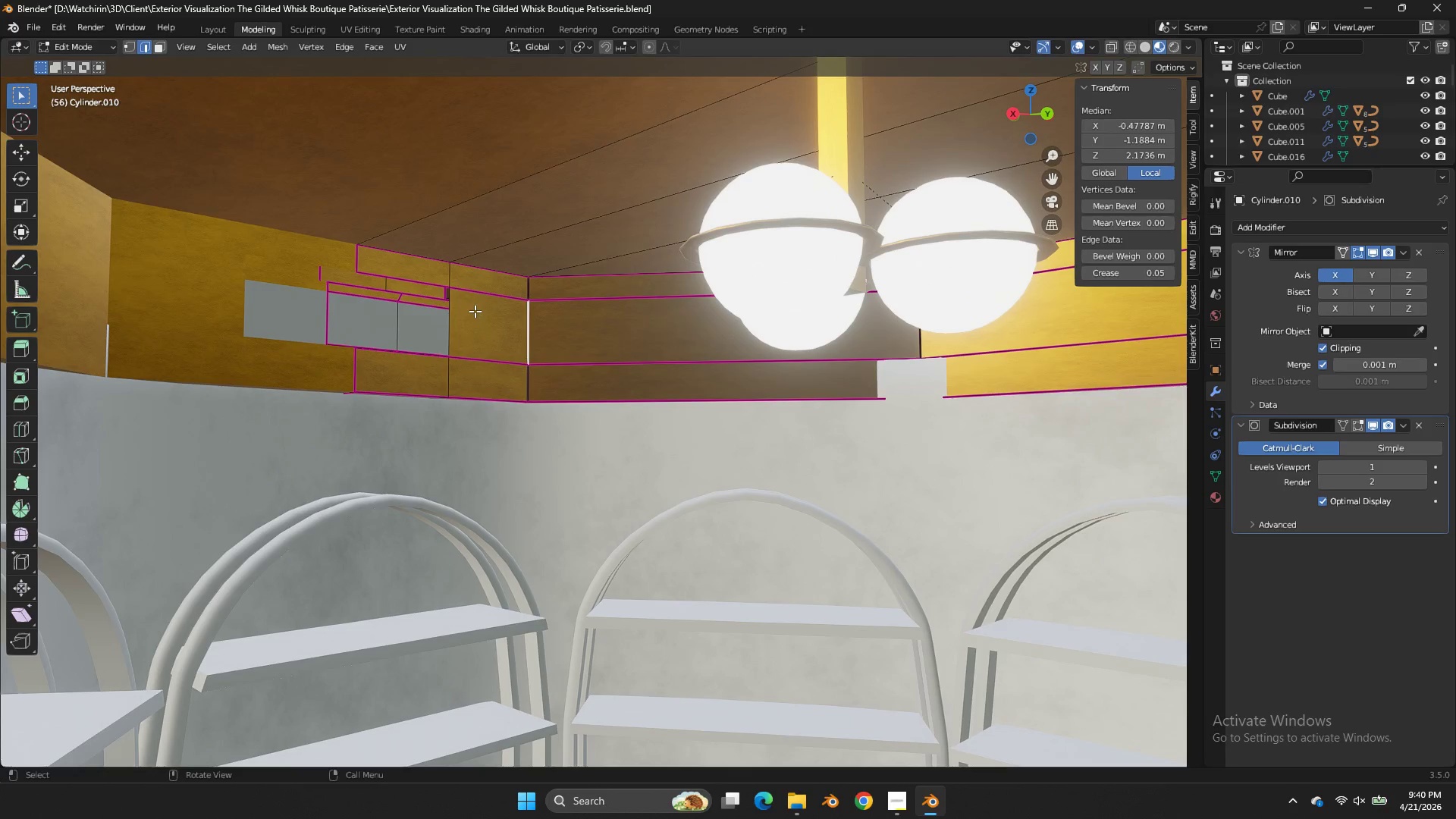 
left_click([459, 310])
 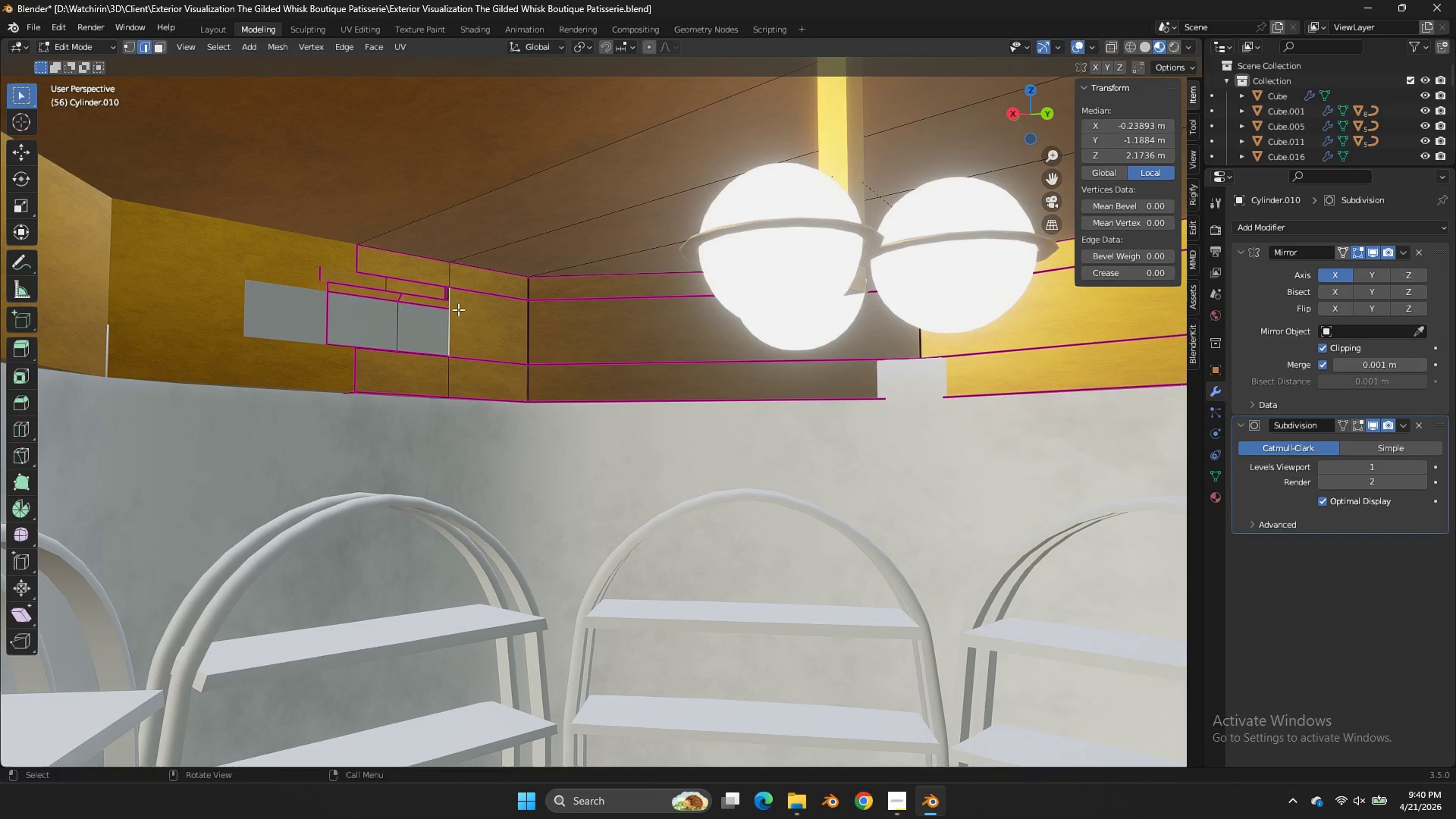 
key(F)
 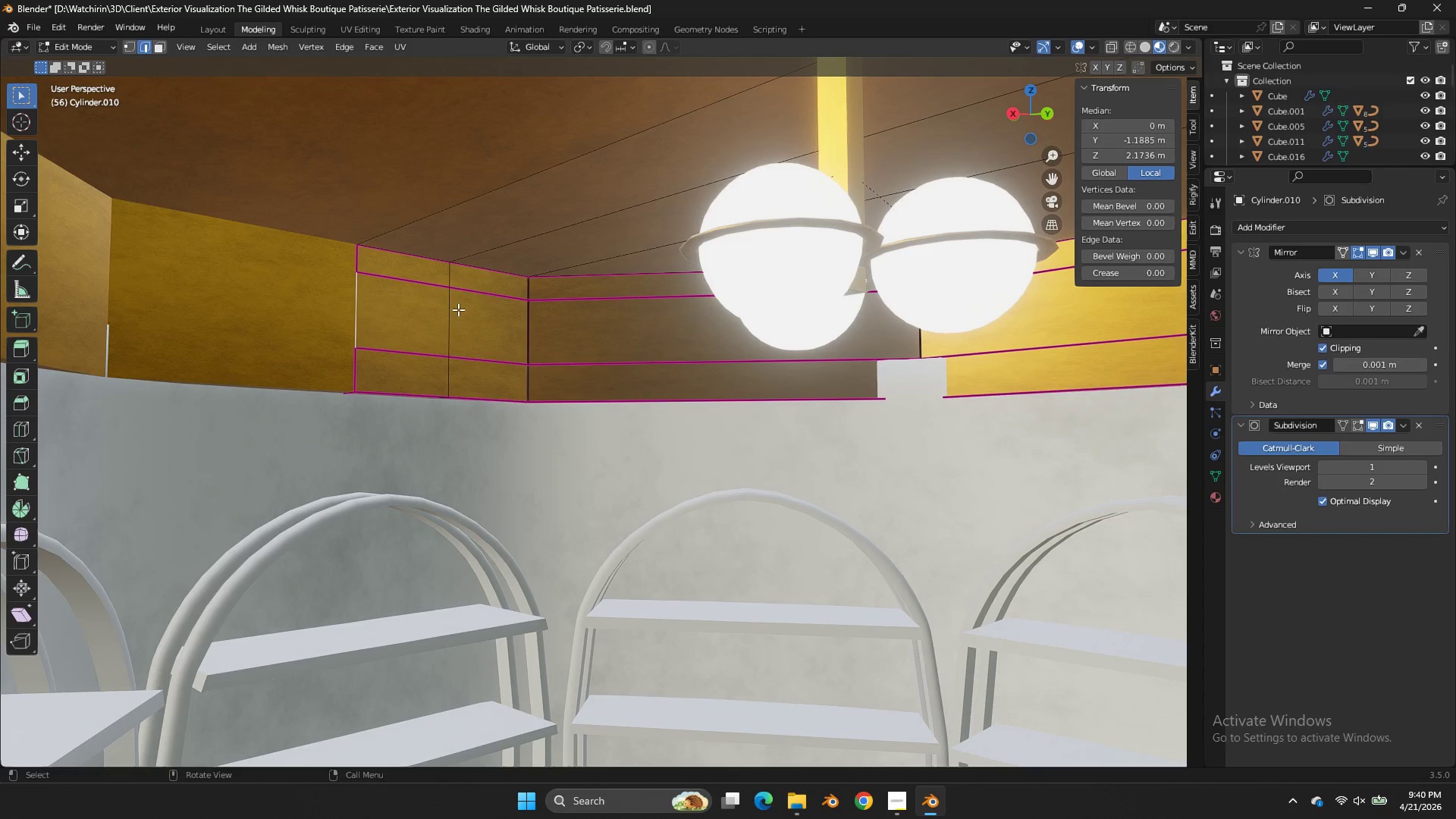 
key(Tab)
 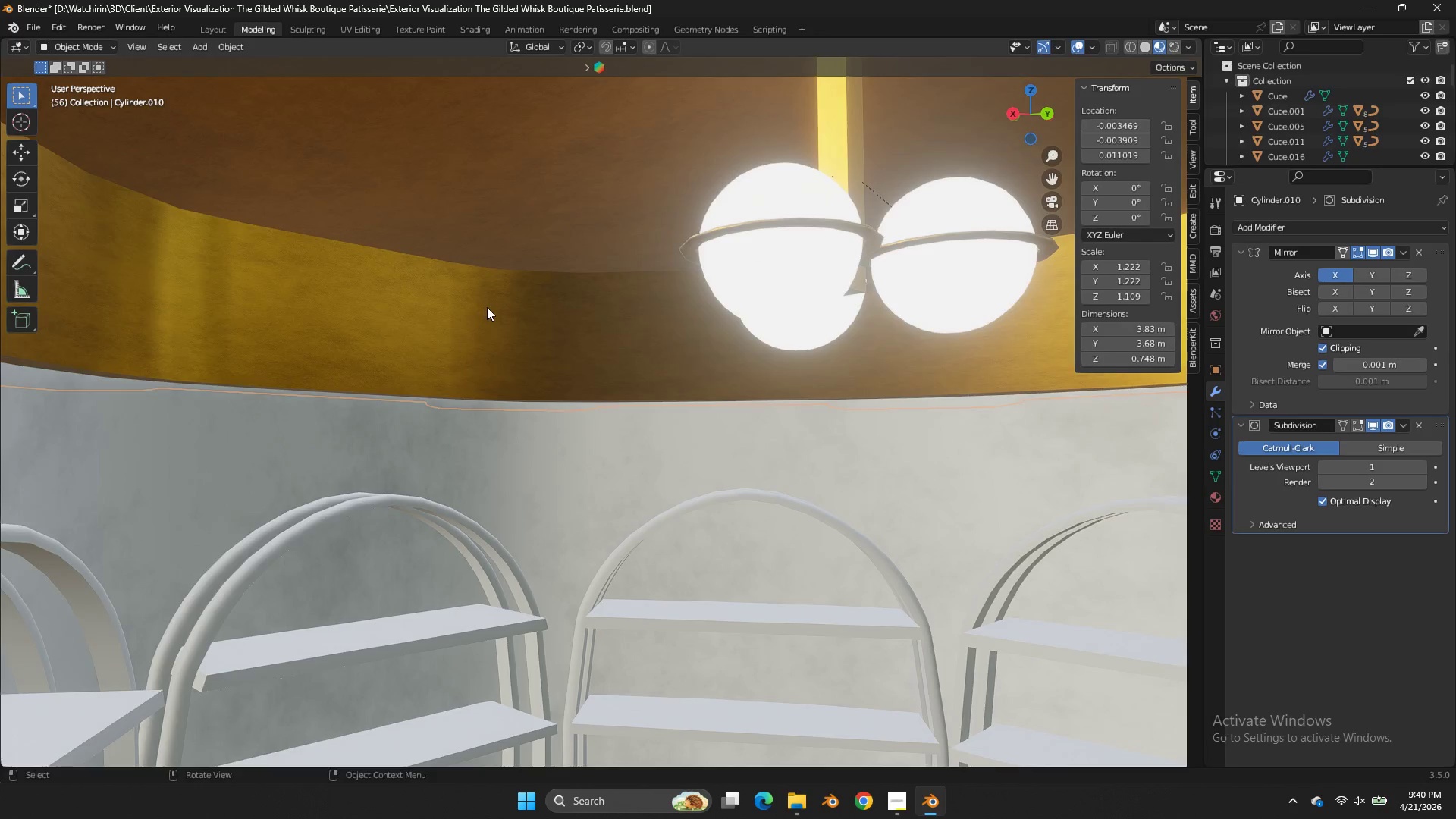 
key(Control+S)
 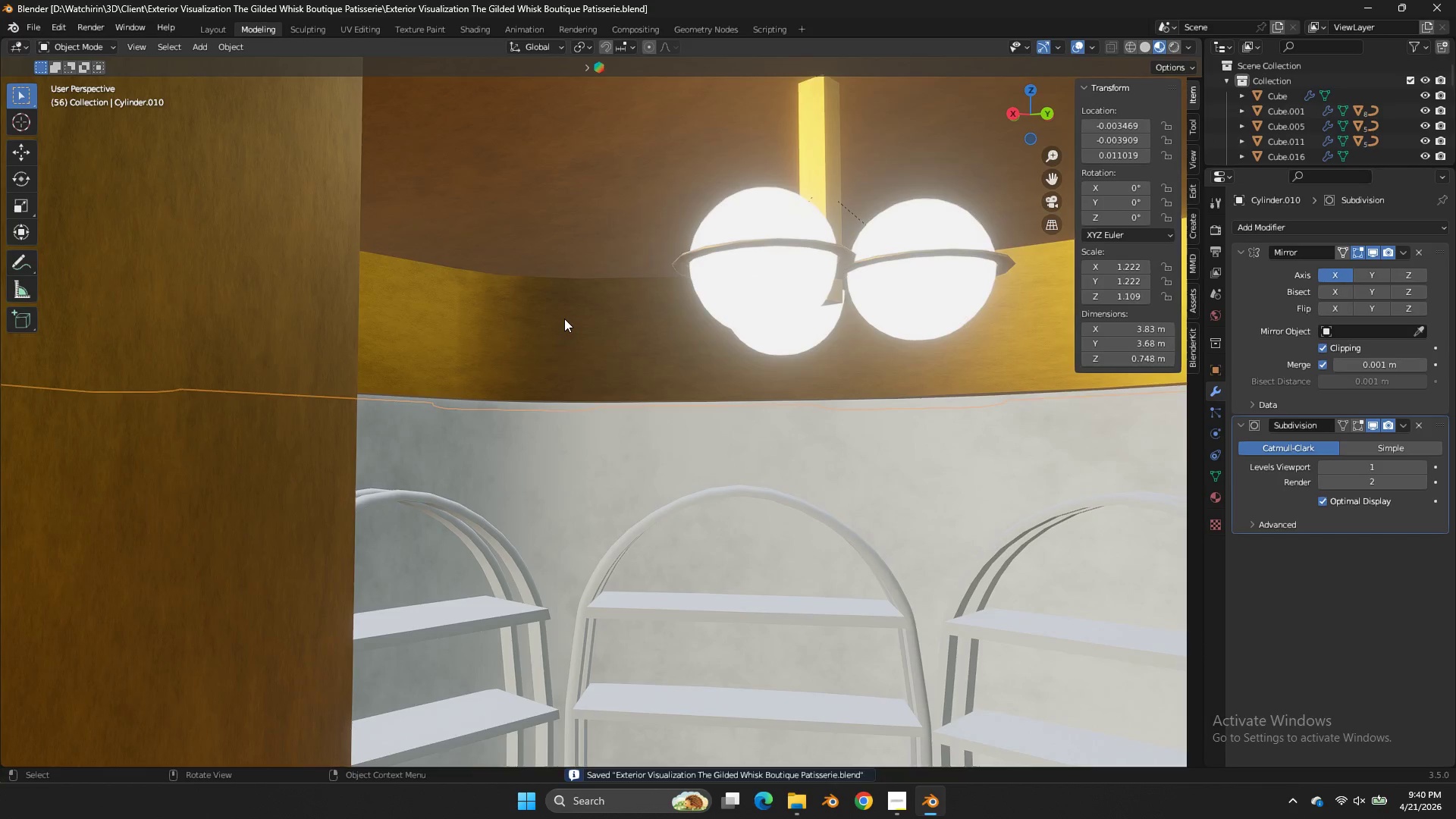 
scroll: coordinate [487, 307], scroll_direction: down, amount: 1.0
 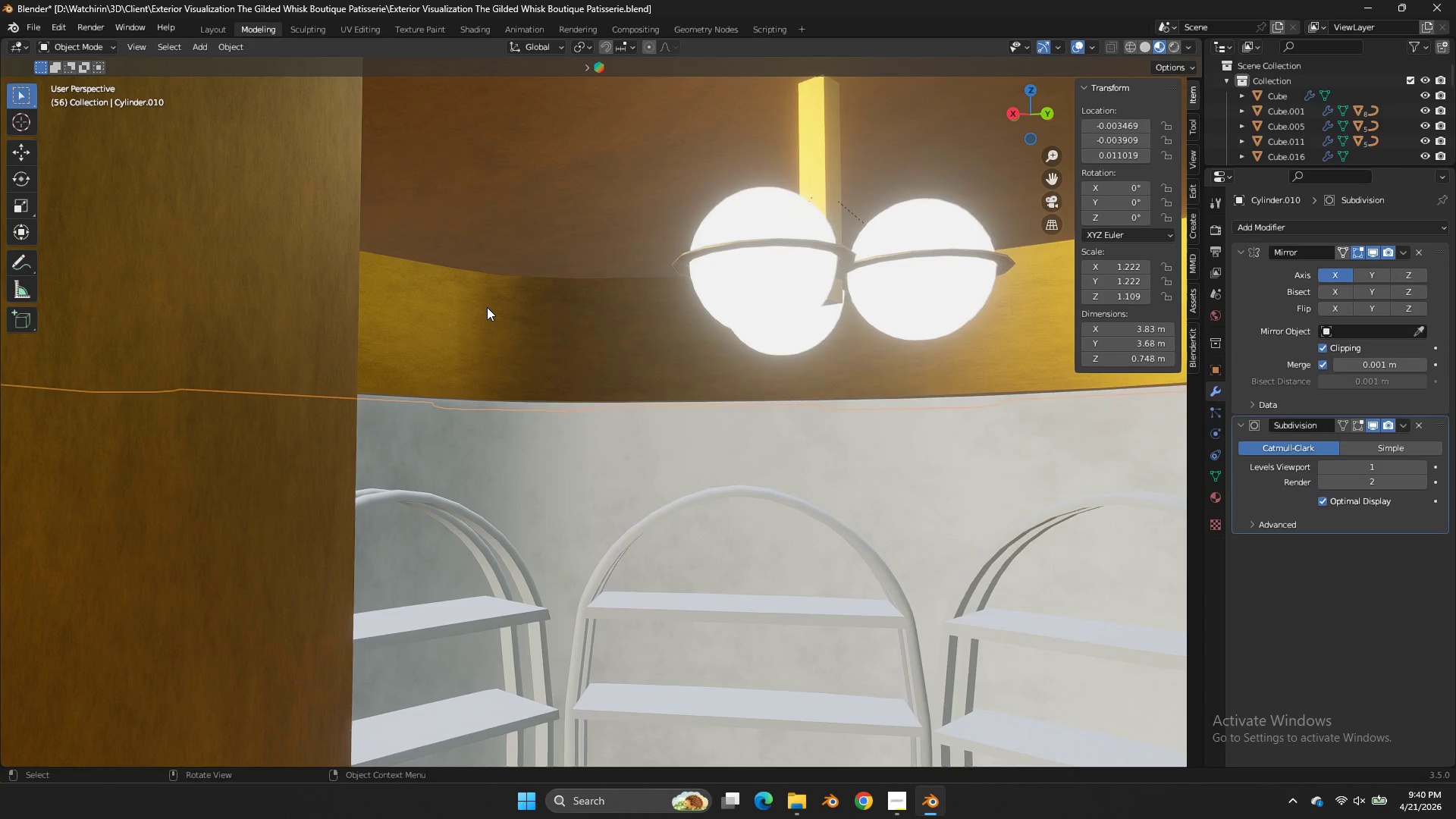 
left_click([731, 494])
 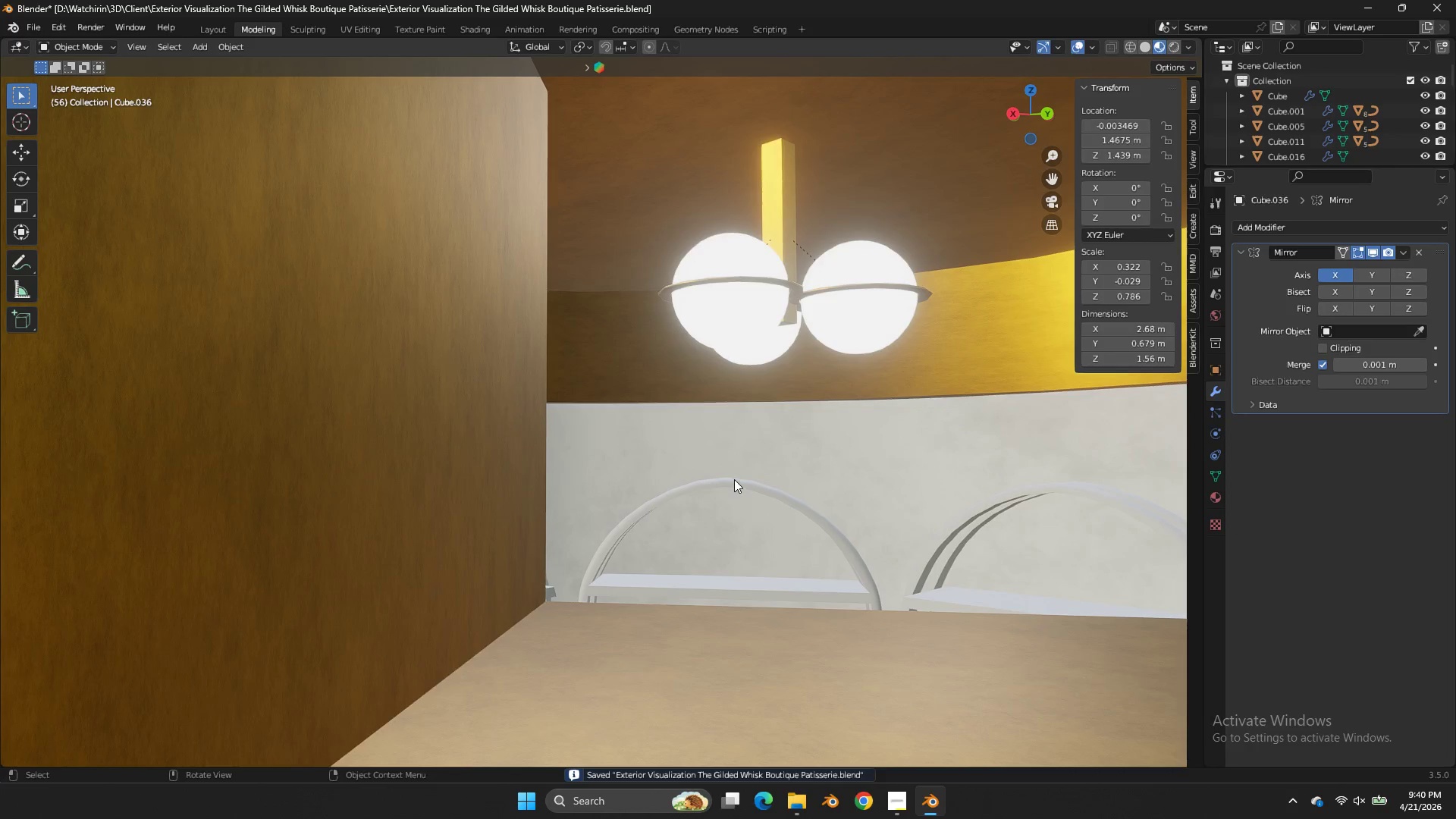 
scroll: coordinate [729, 473], scroll_direction: down, amount: 2.0
 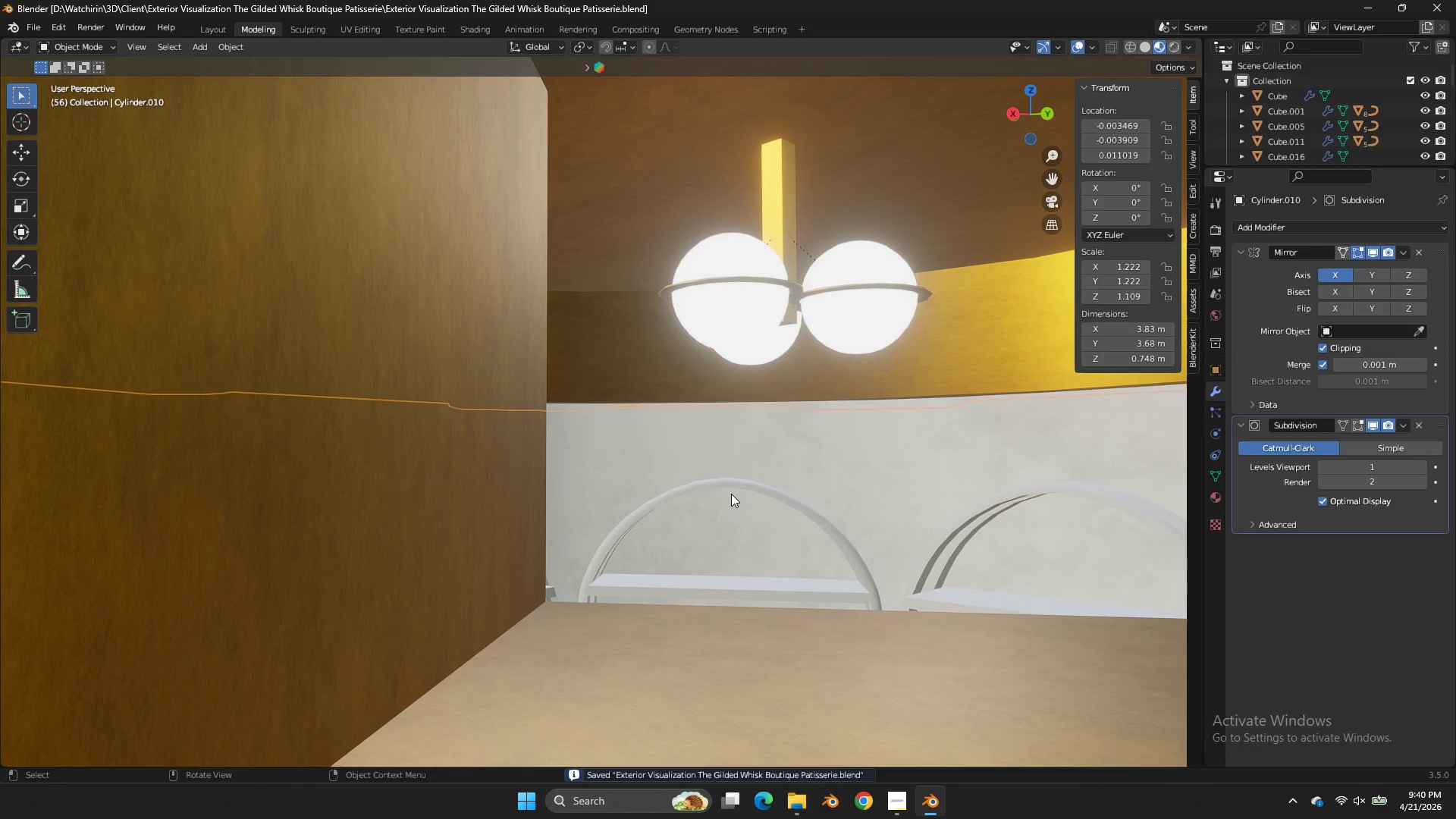 
double_click([734, 479])
 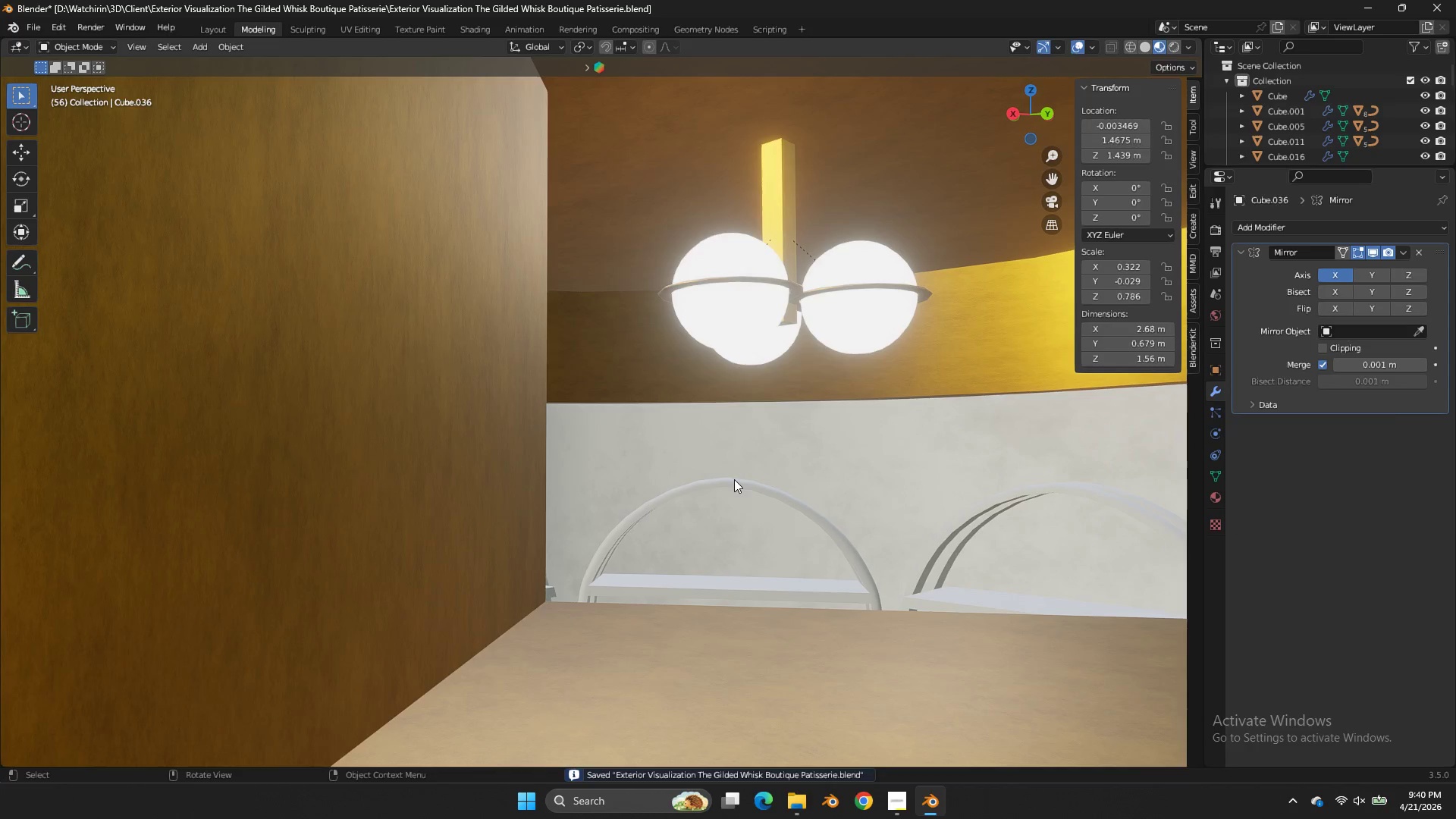 
triple_click([734, 479])
 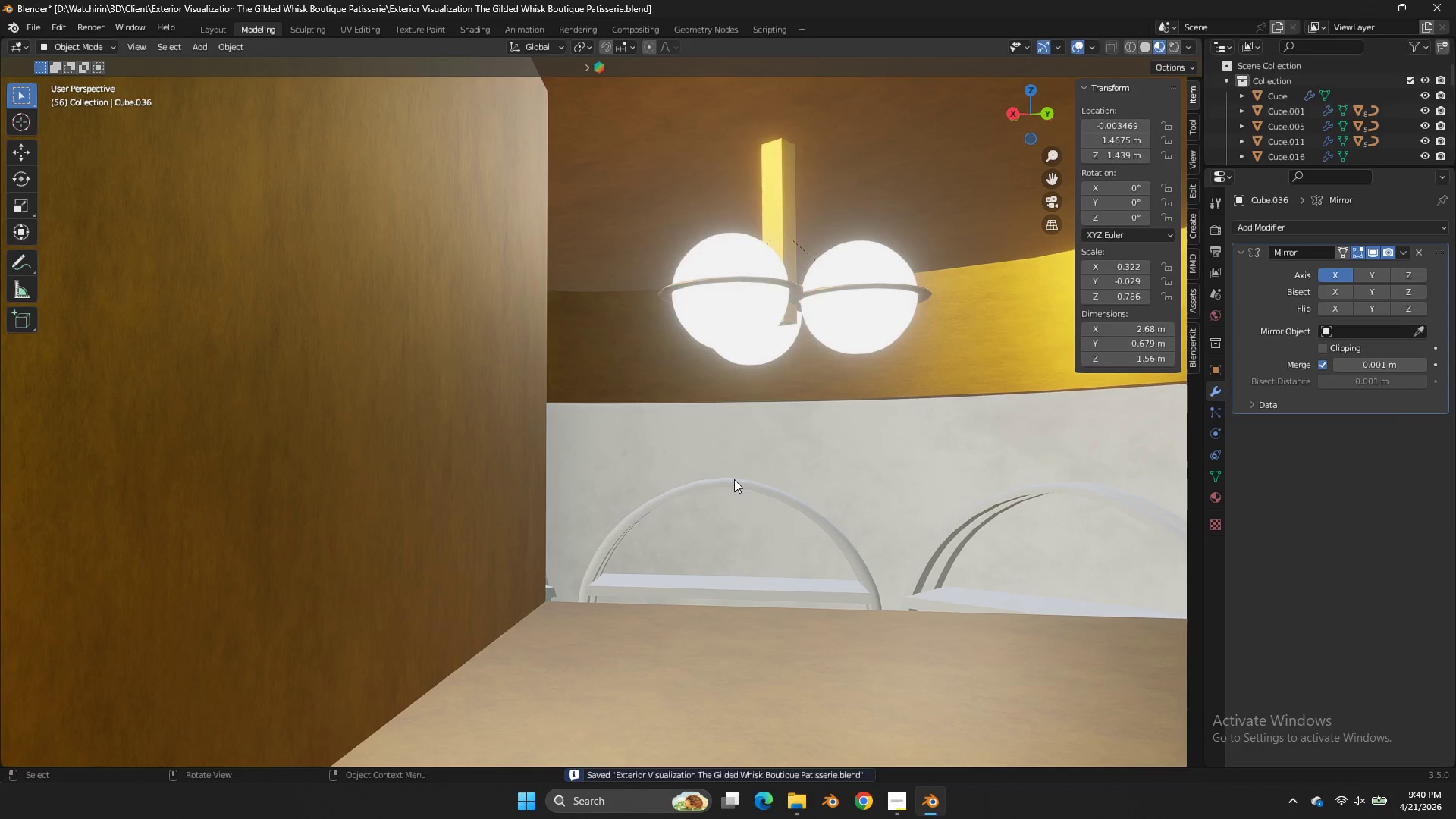 
triple_click([734, 479])
 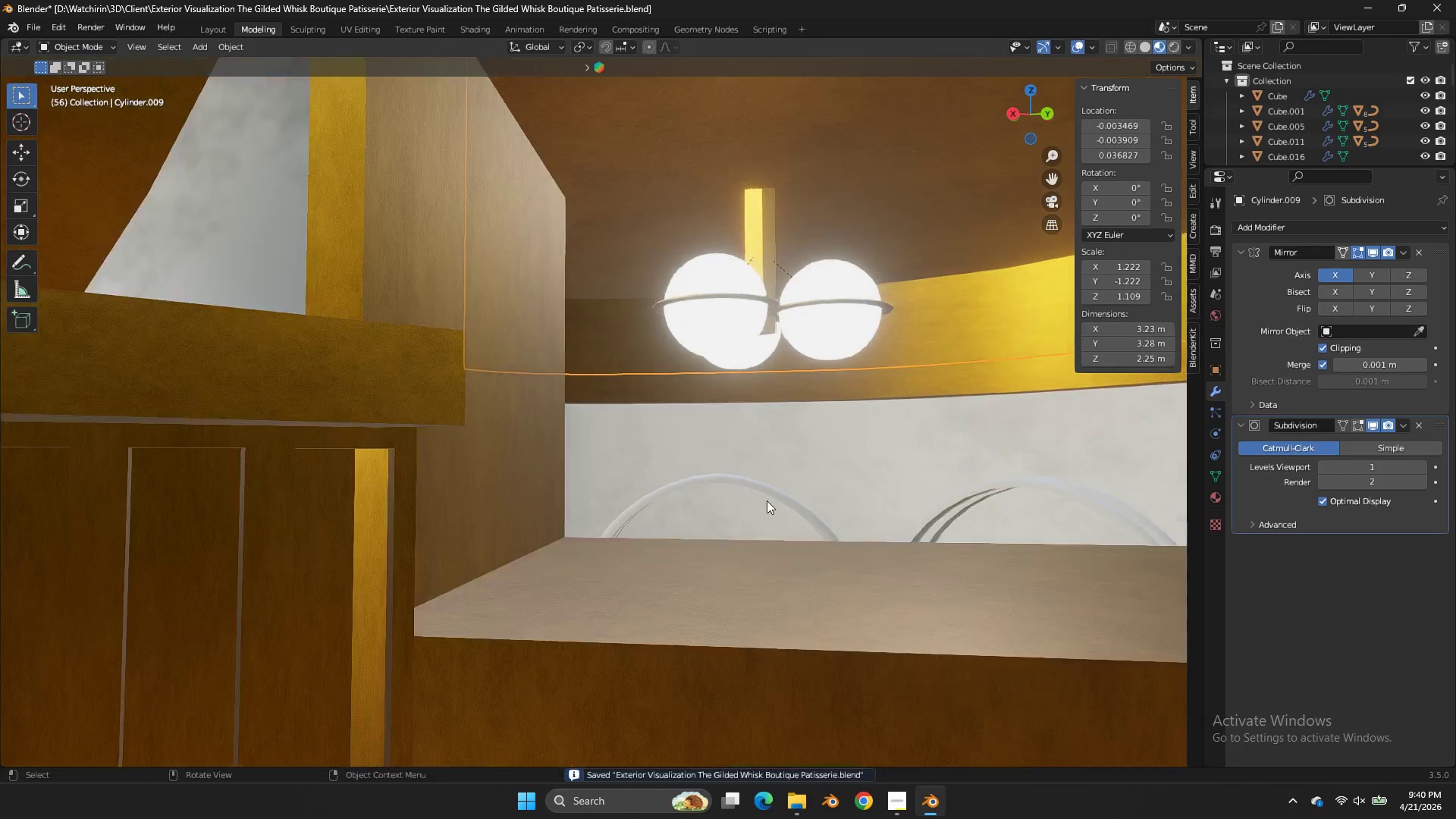 
scroll: coordinate [786, 495], scroll_direction: up, amount: 6.0
 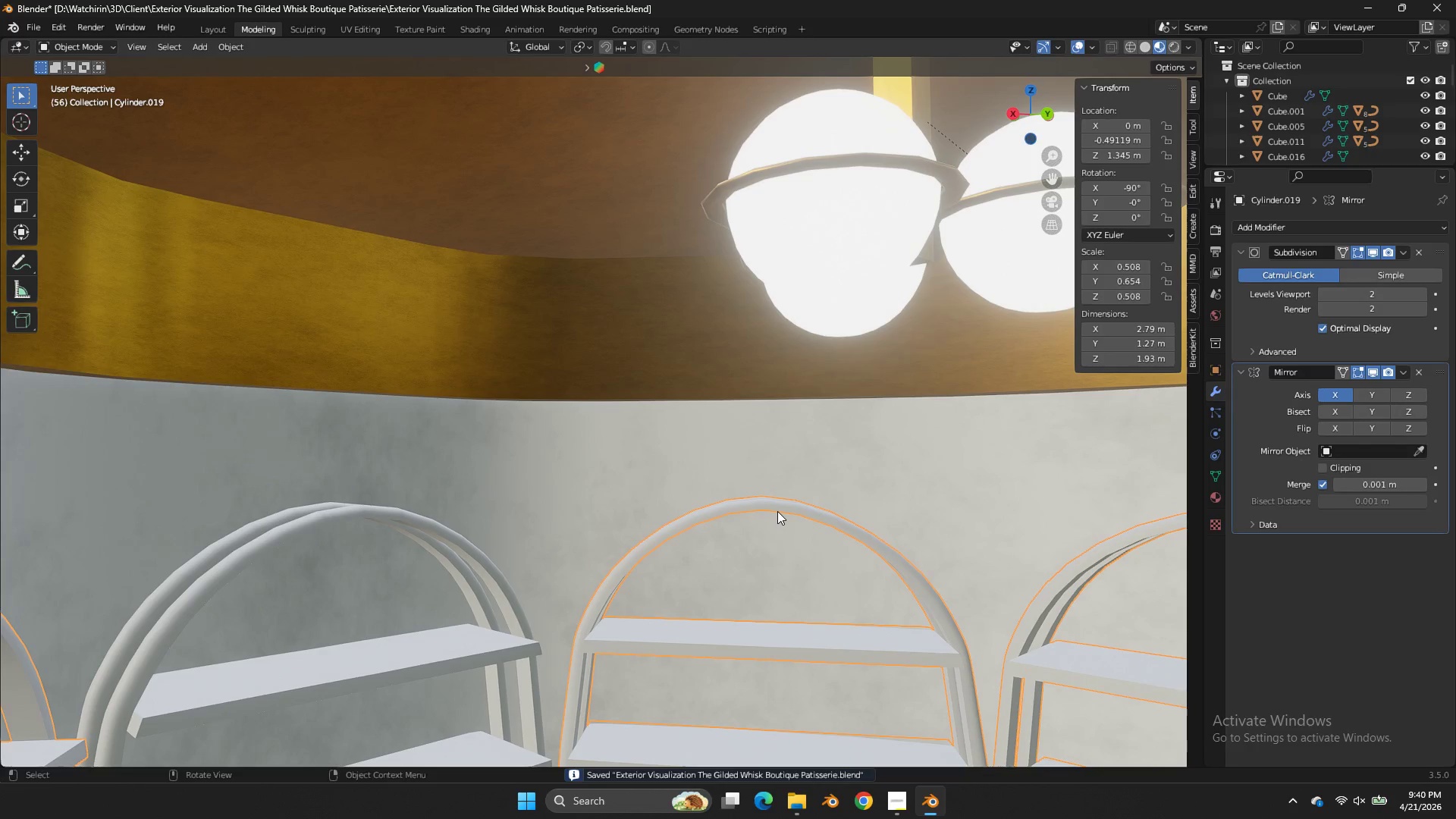 
key(NumpadDivide)
 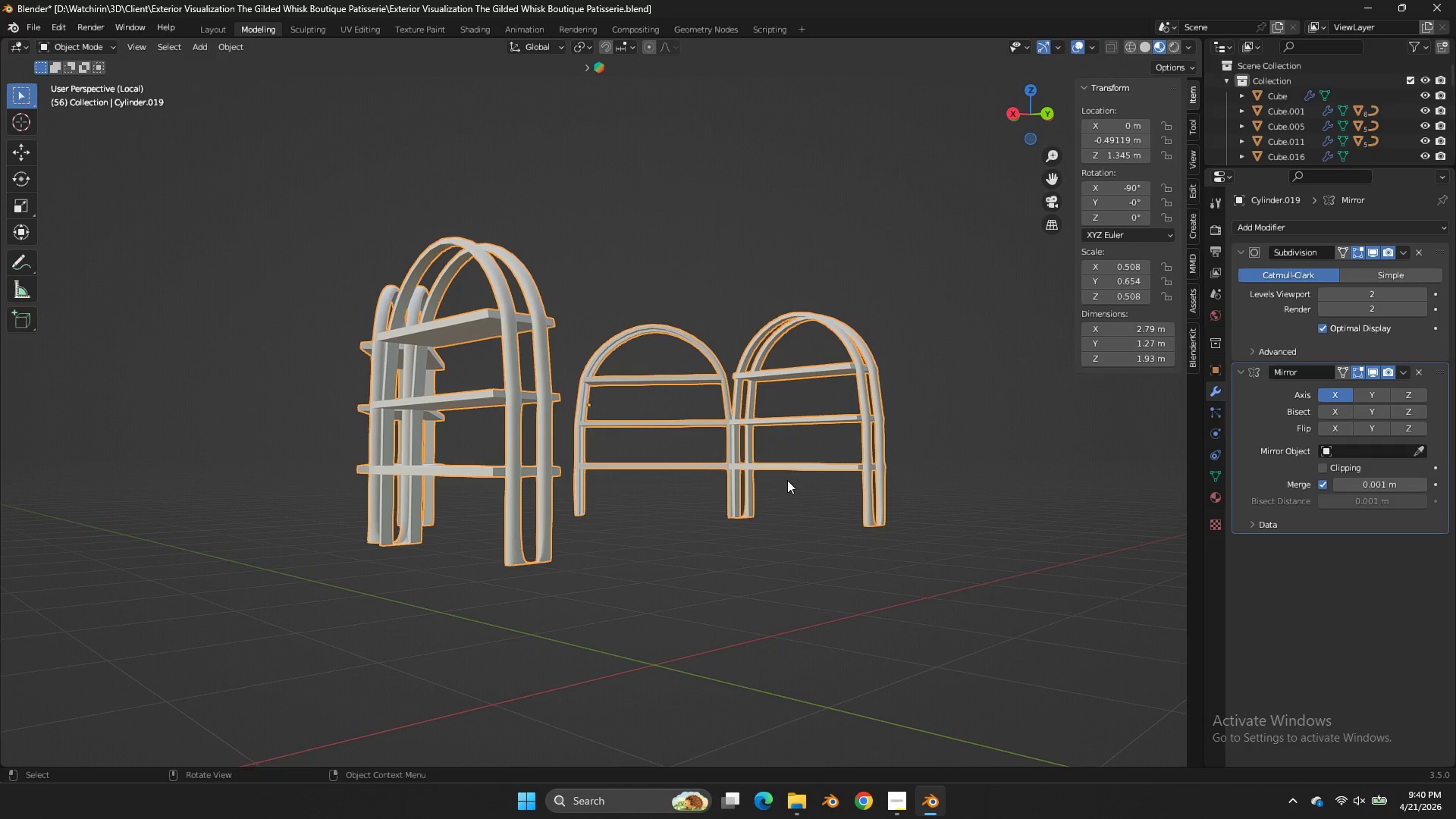 
key(Control+S)
 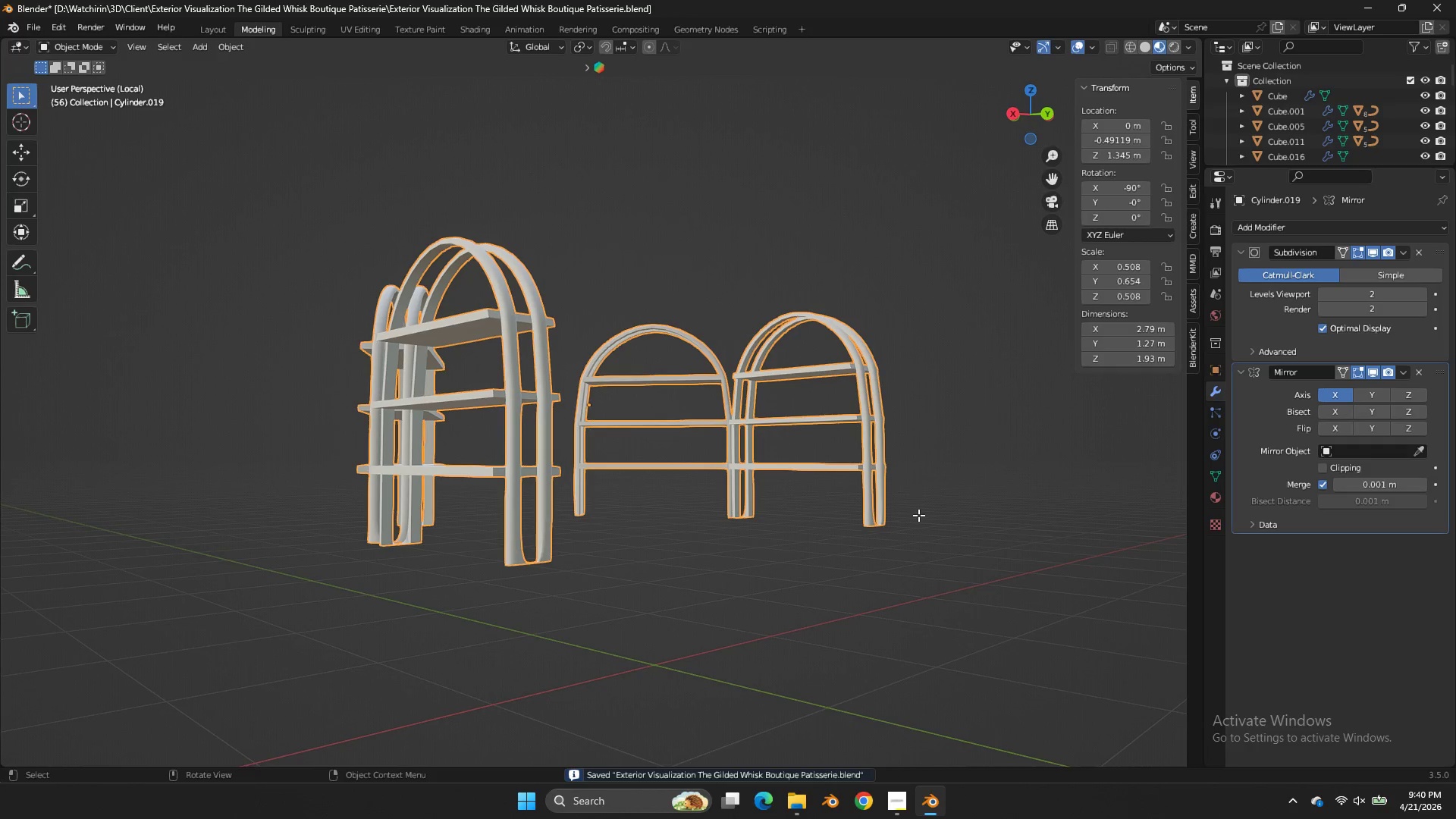 
key(Tab)
 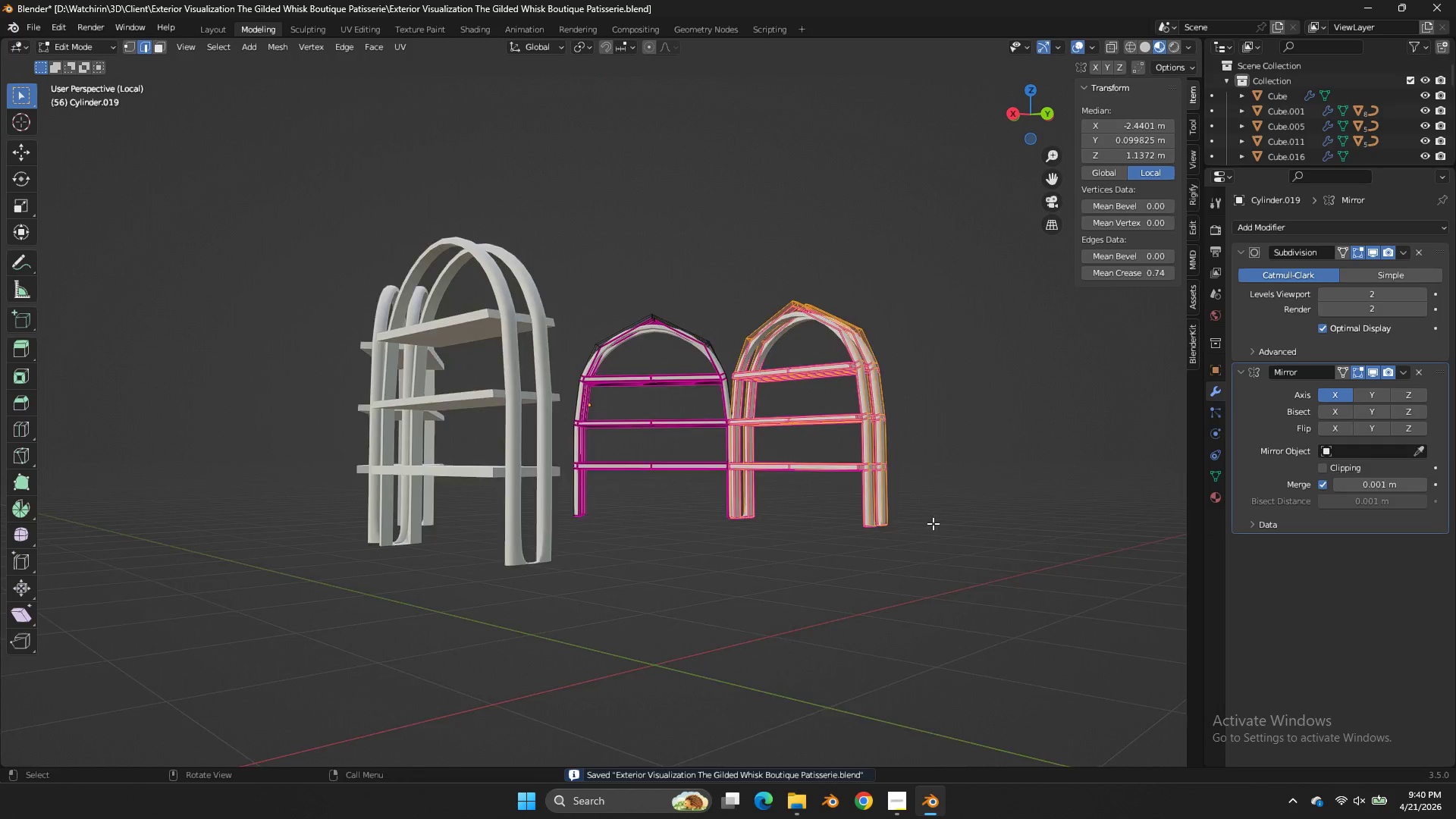 
scroll: coordinate [933, 523], scroll_direction: up, amount: 2.0
 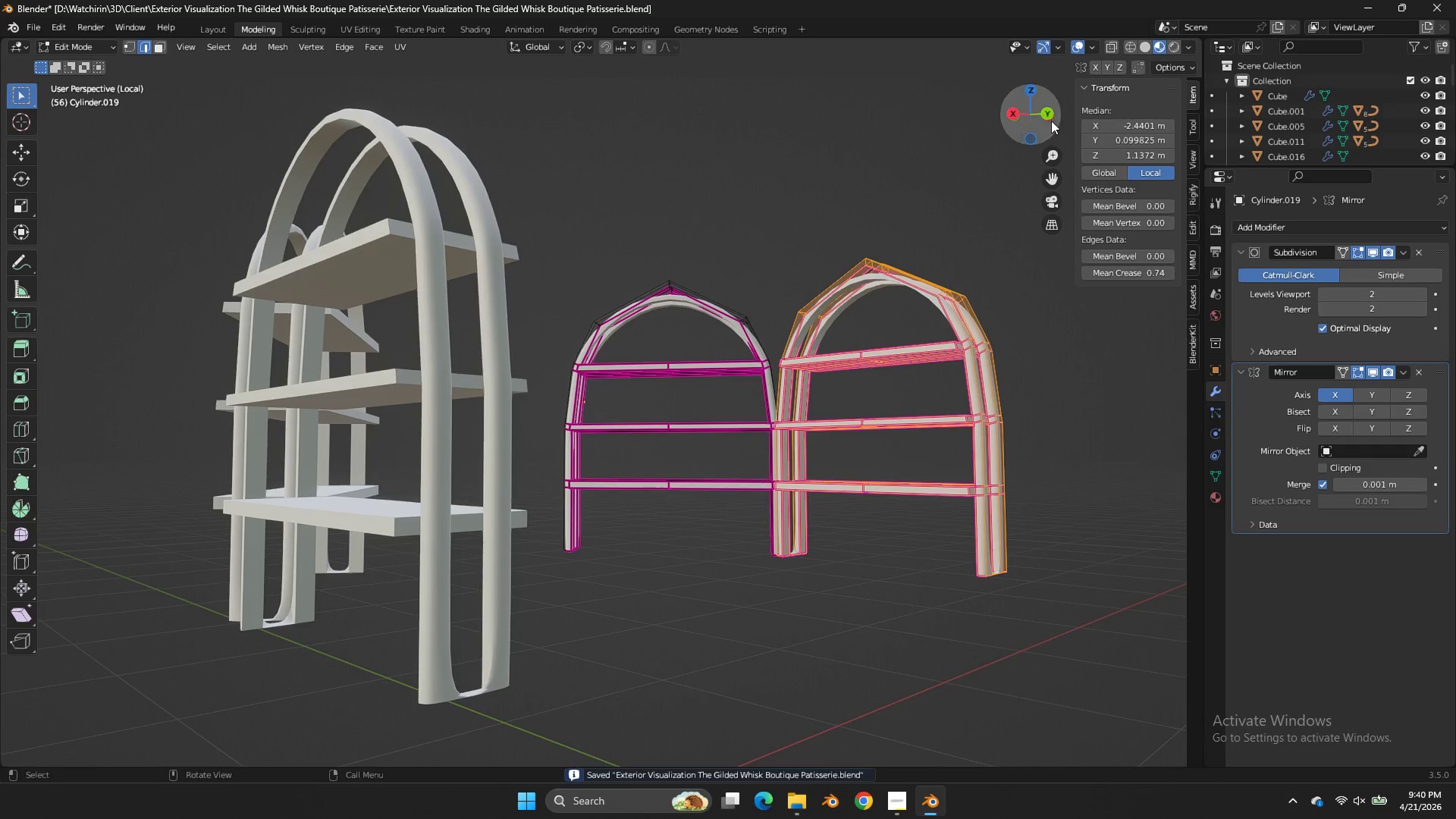 
left_click_drag(start_coordinate=[1042, 117], to_coordinate=[903, 106])
 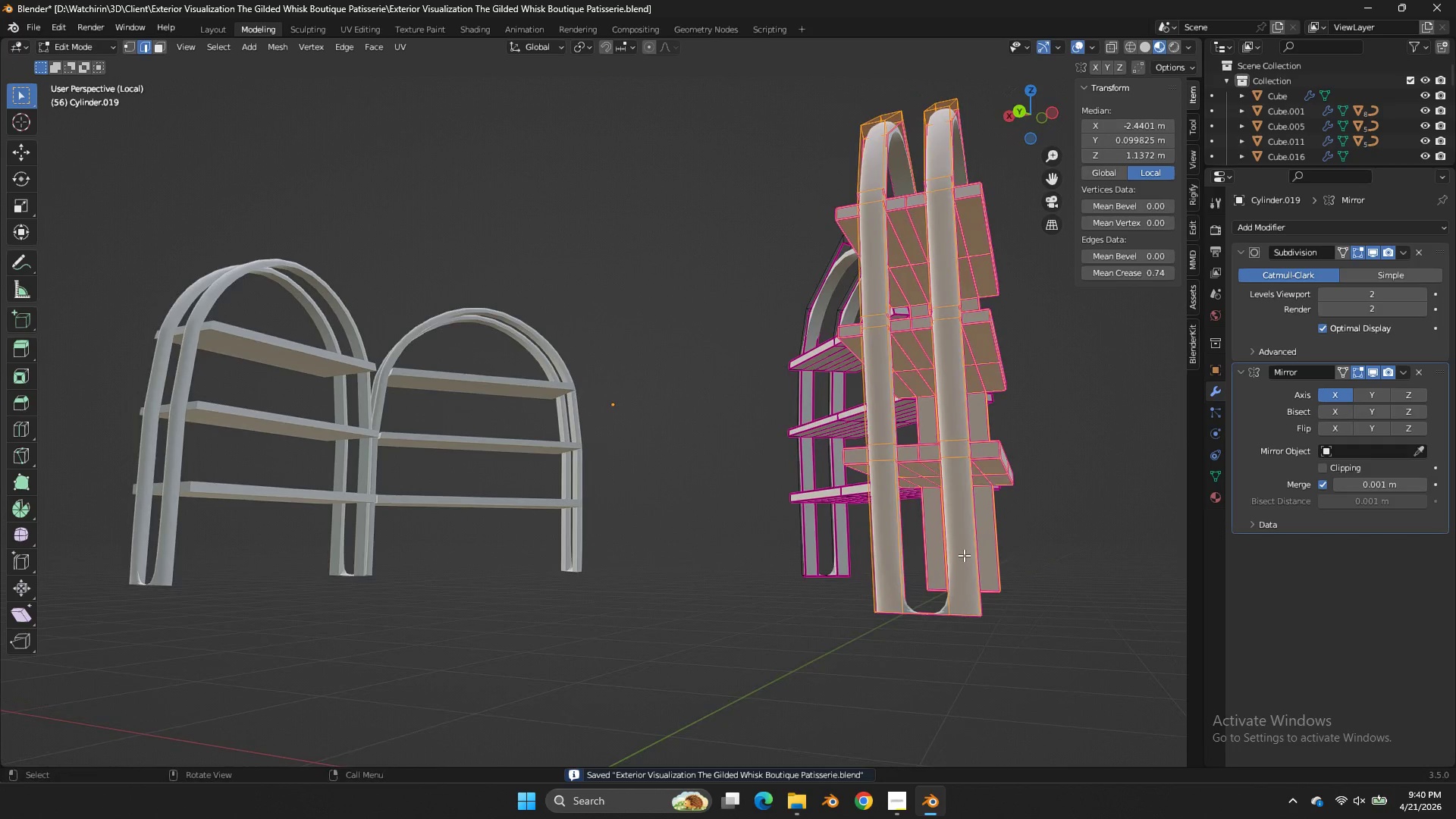 
key(Control+R)
 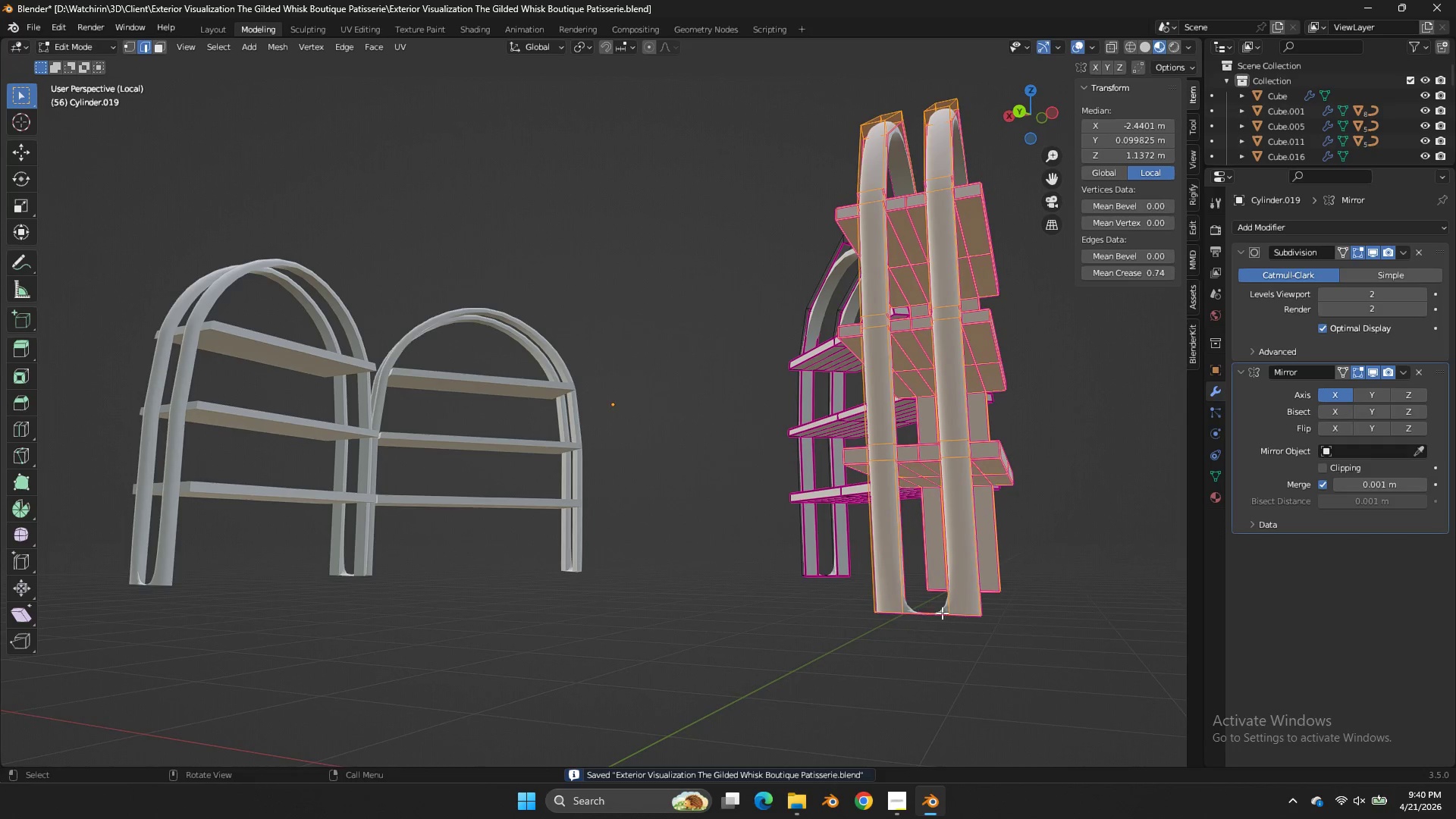 
type(zx)
 